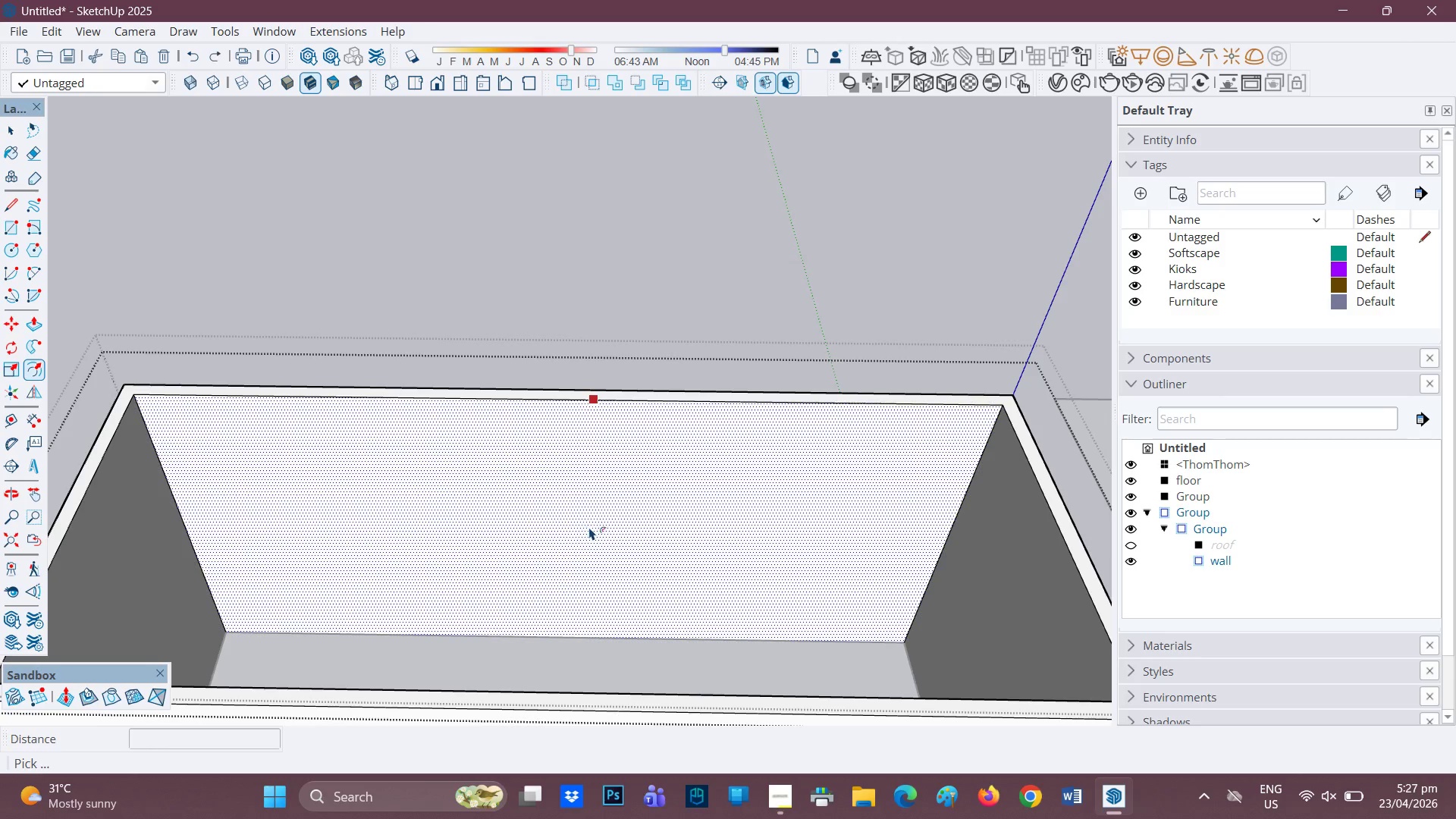 
left_click([591, 527])
 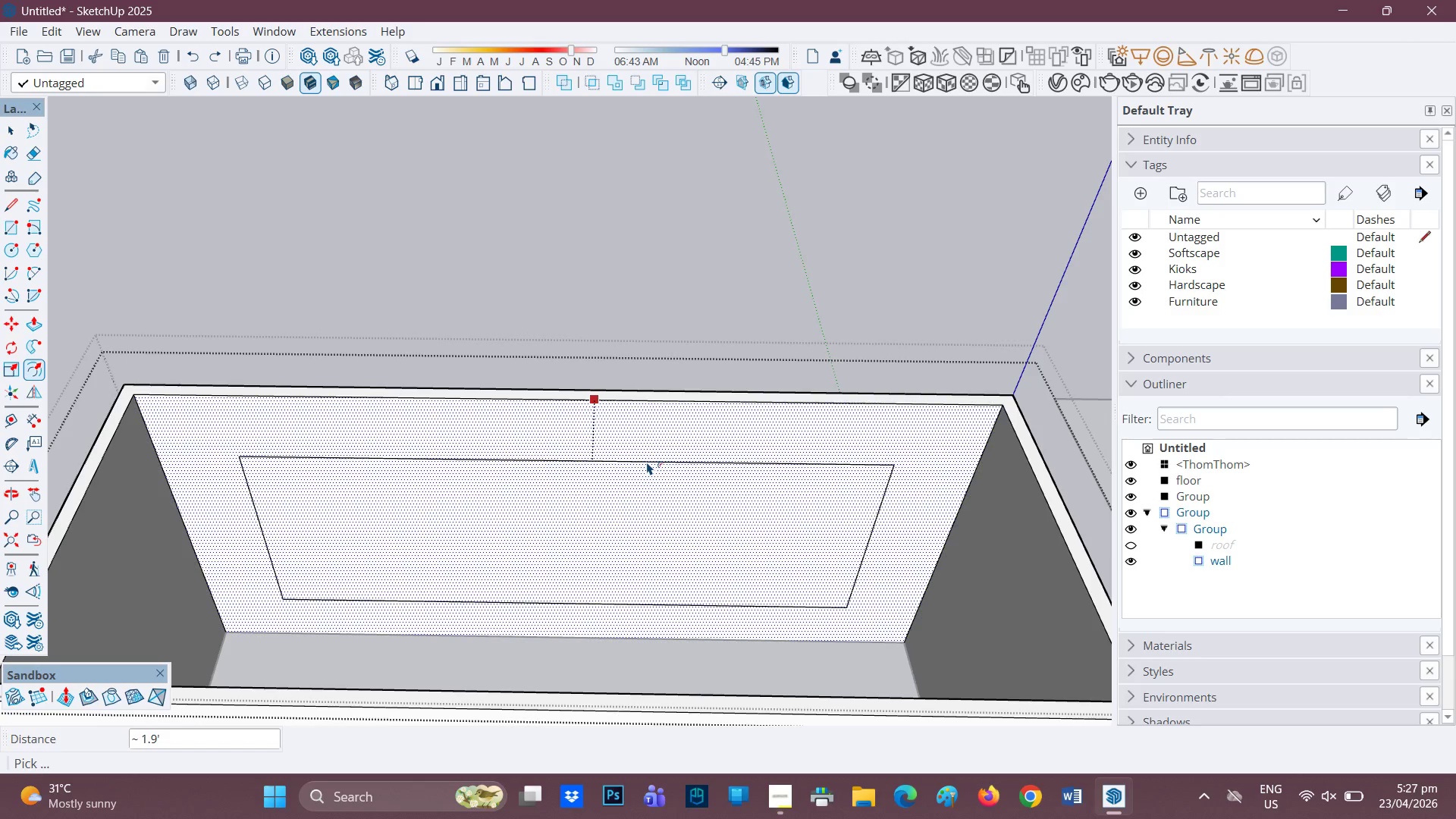 
key(3)
 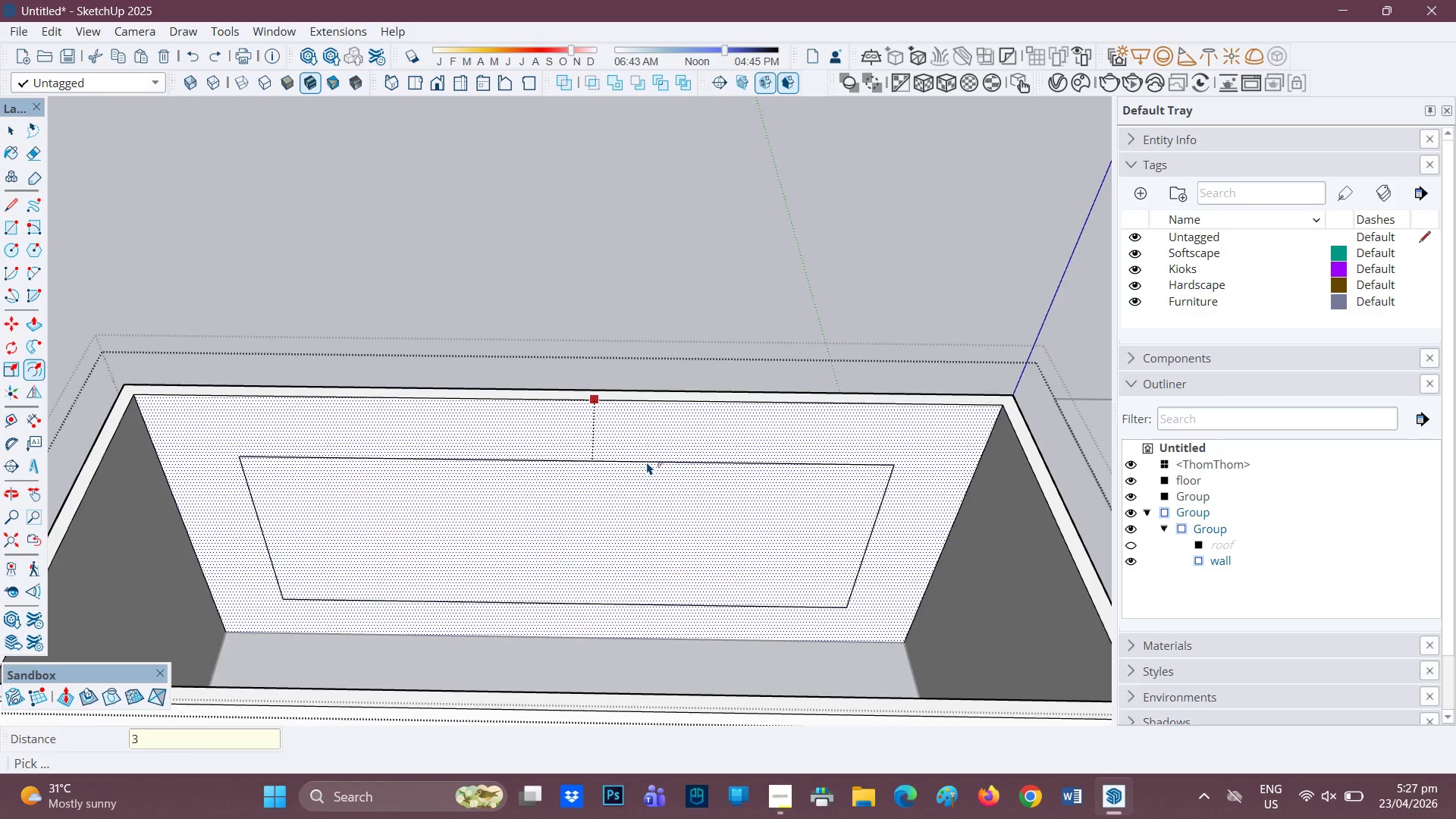 
key(Enter)
 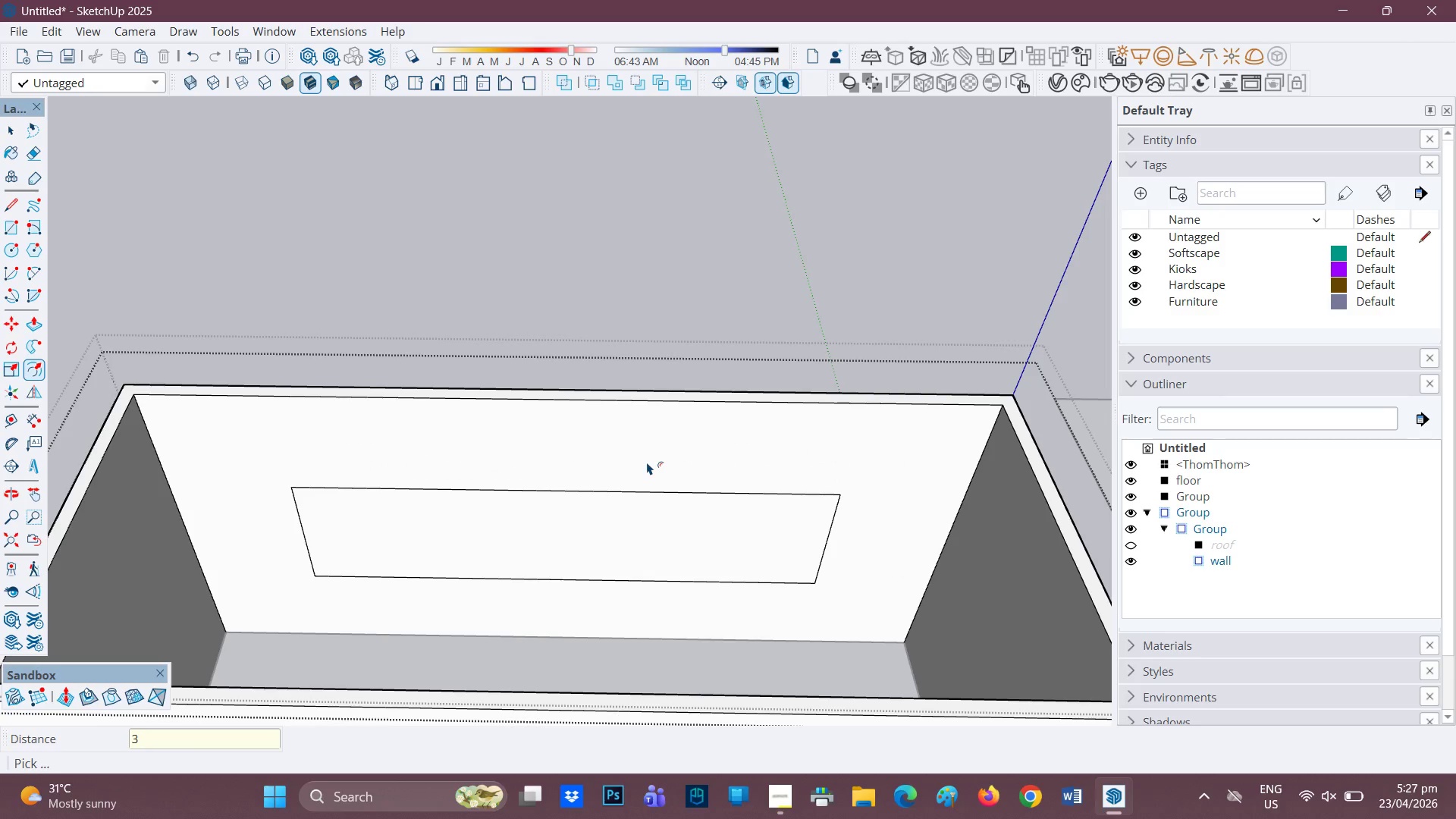 
key(Control+Z)
 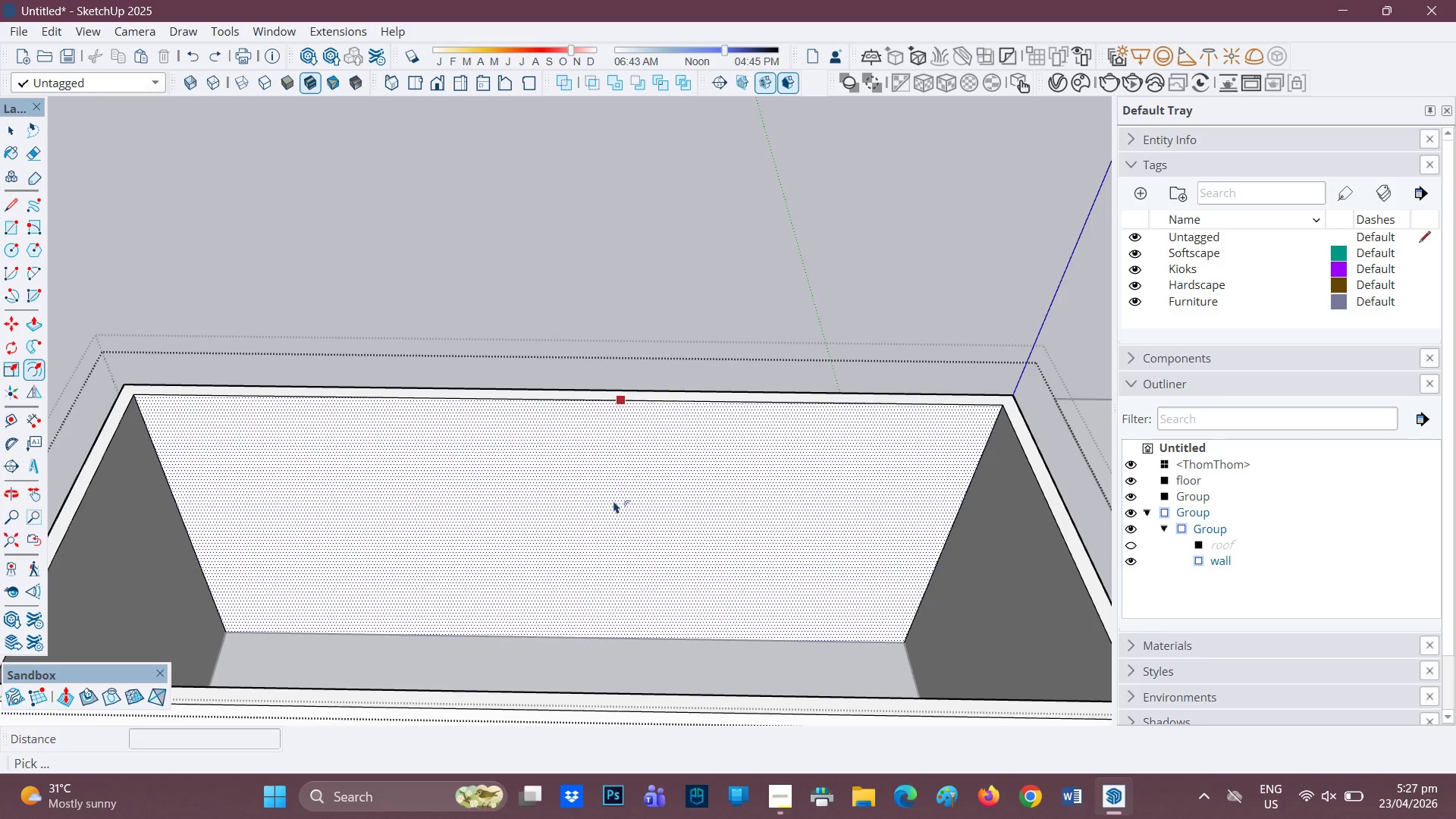 
left_click([613, 500])
 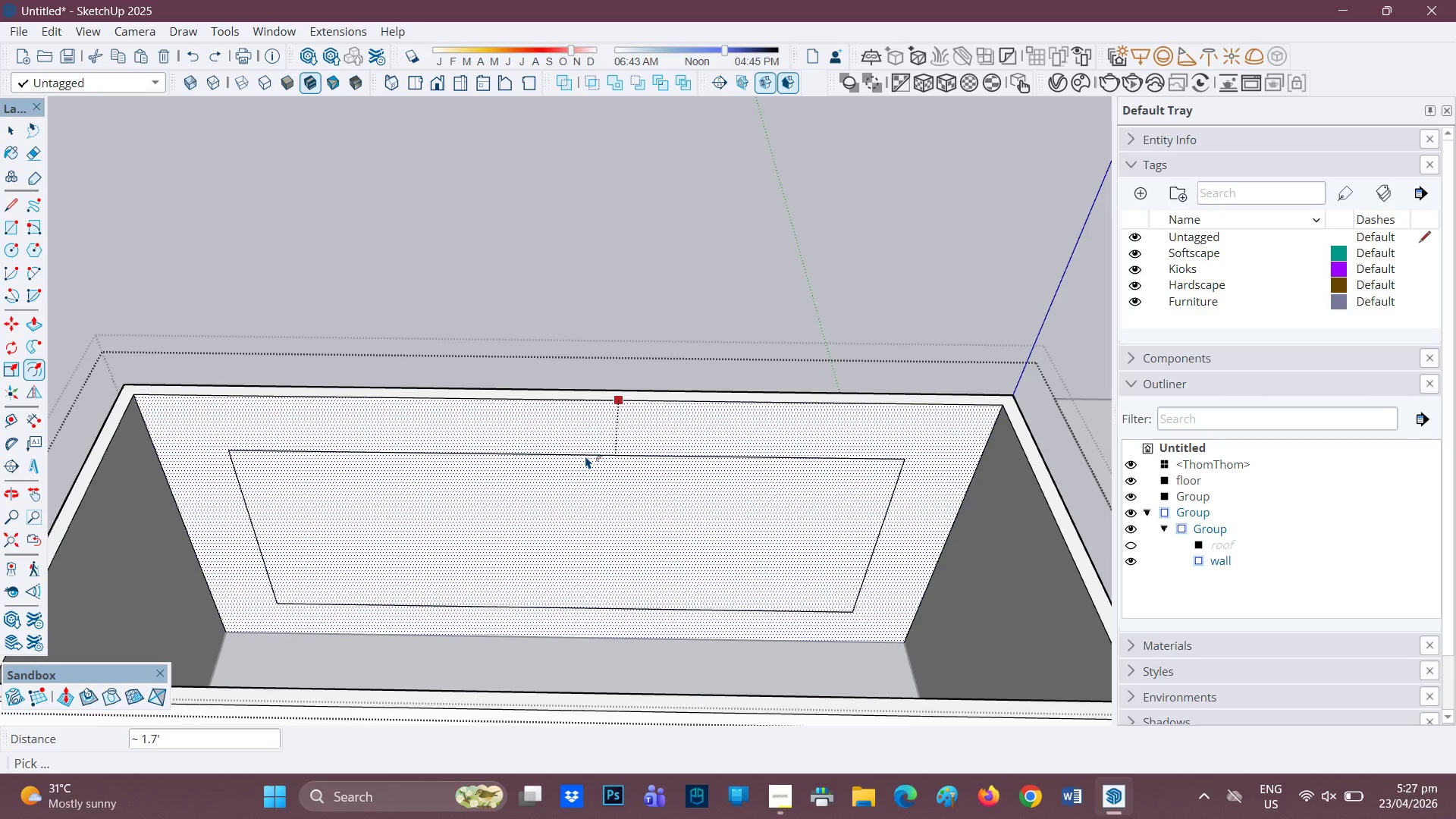 
key(2)
 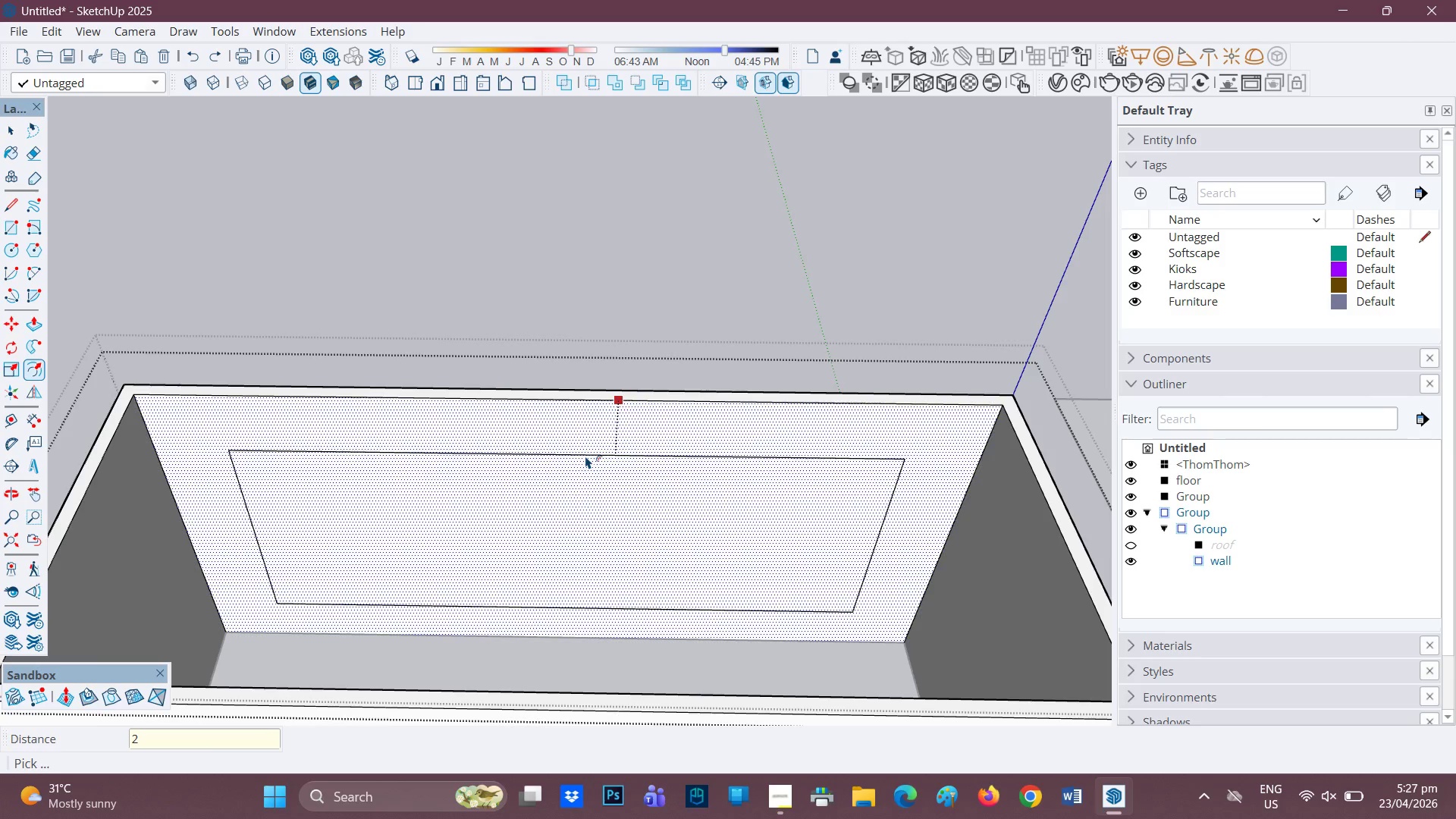 
key(Enter)
 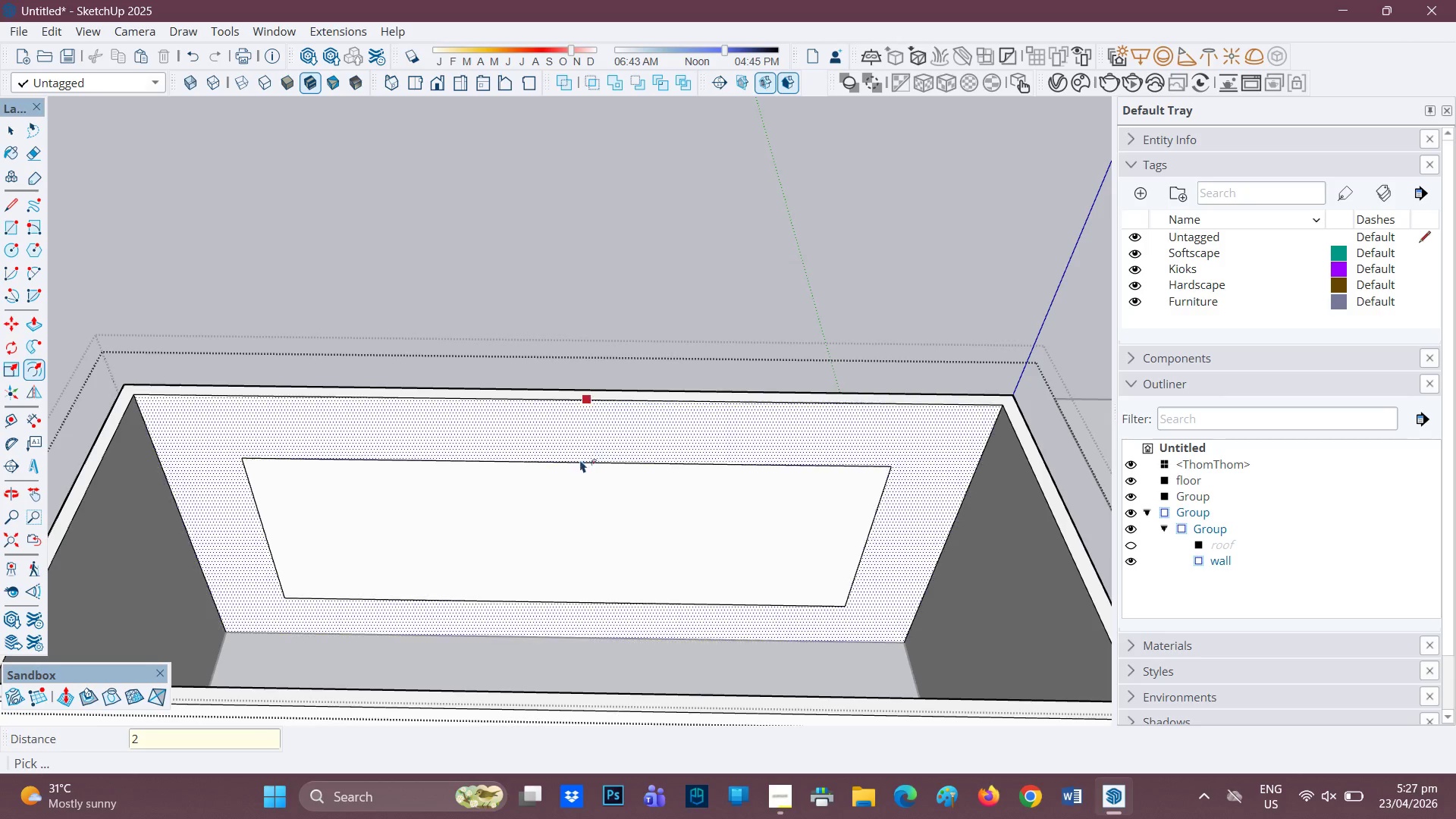 
scroll: coordinate [539, 497], scroll_direction: none, amount: 0.0
 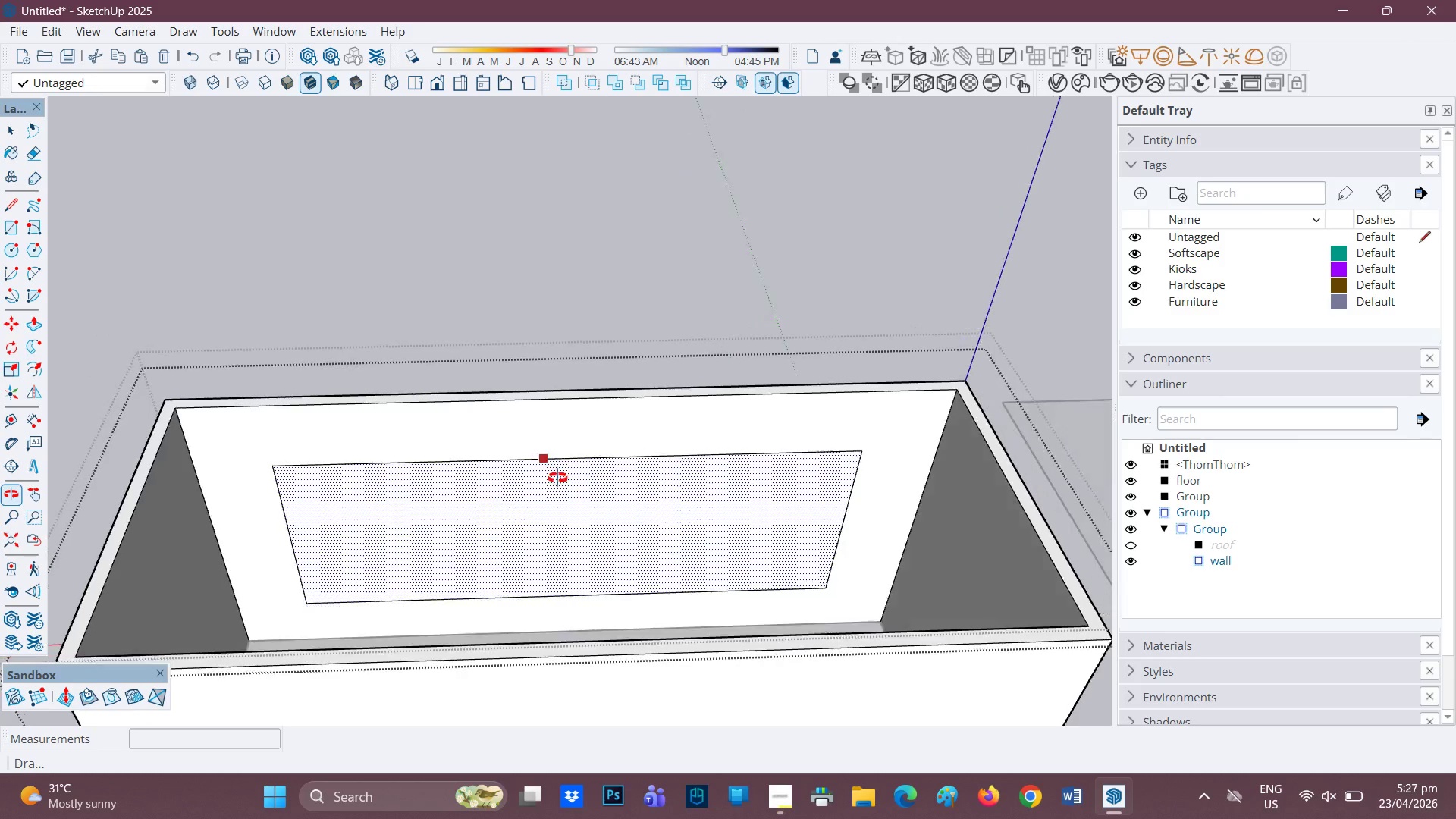 
scroll: coordinate [494, 521], scroll_direction: up, amount: 1.0
 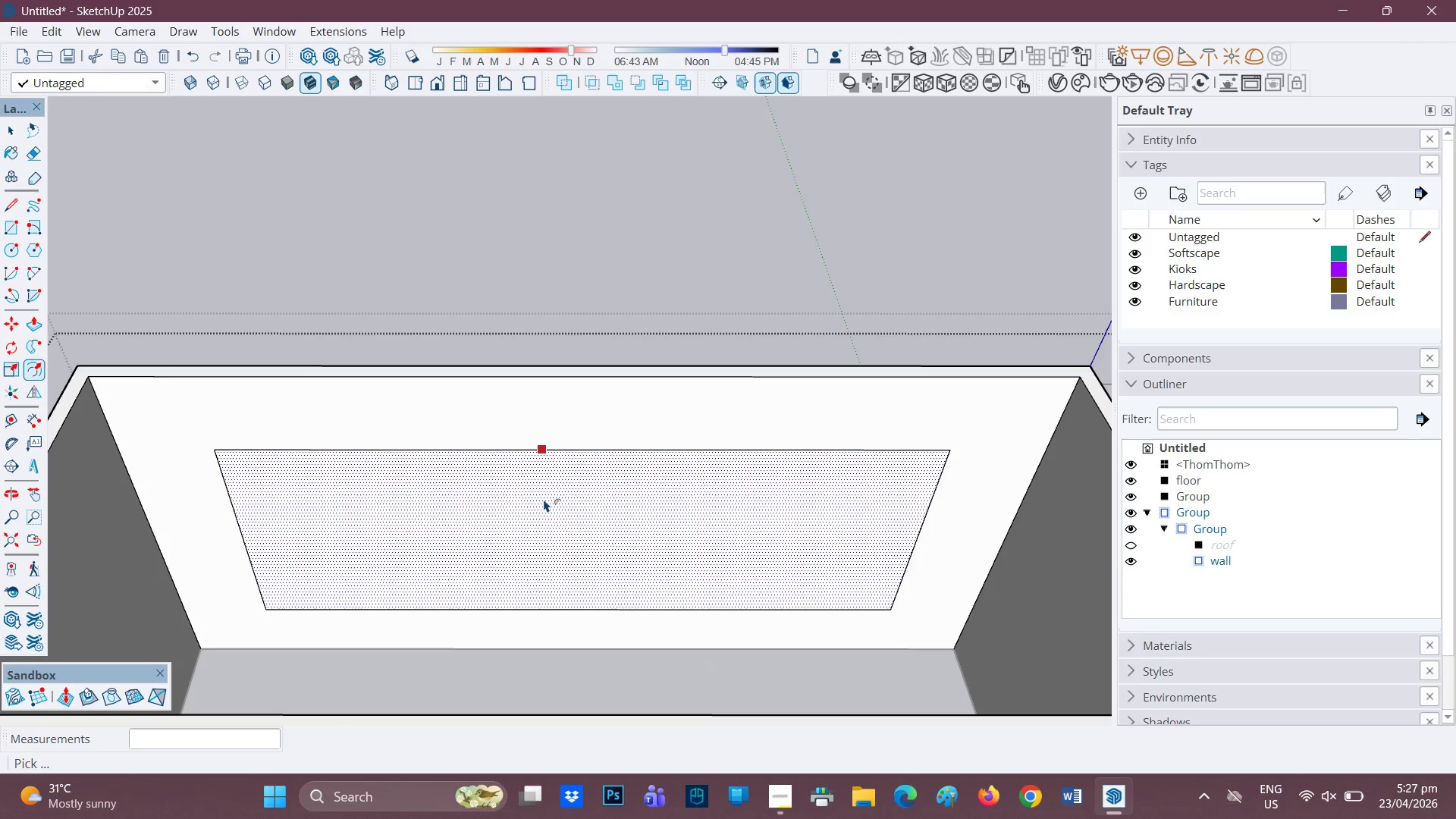 
key(P)
 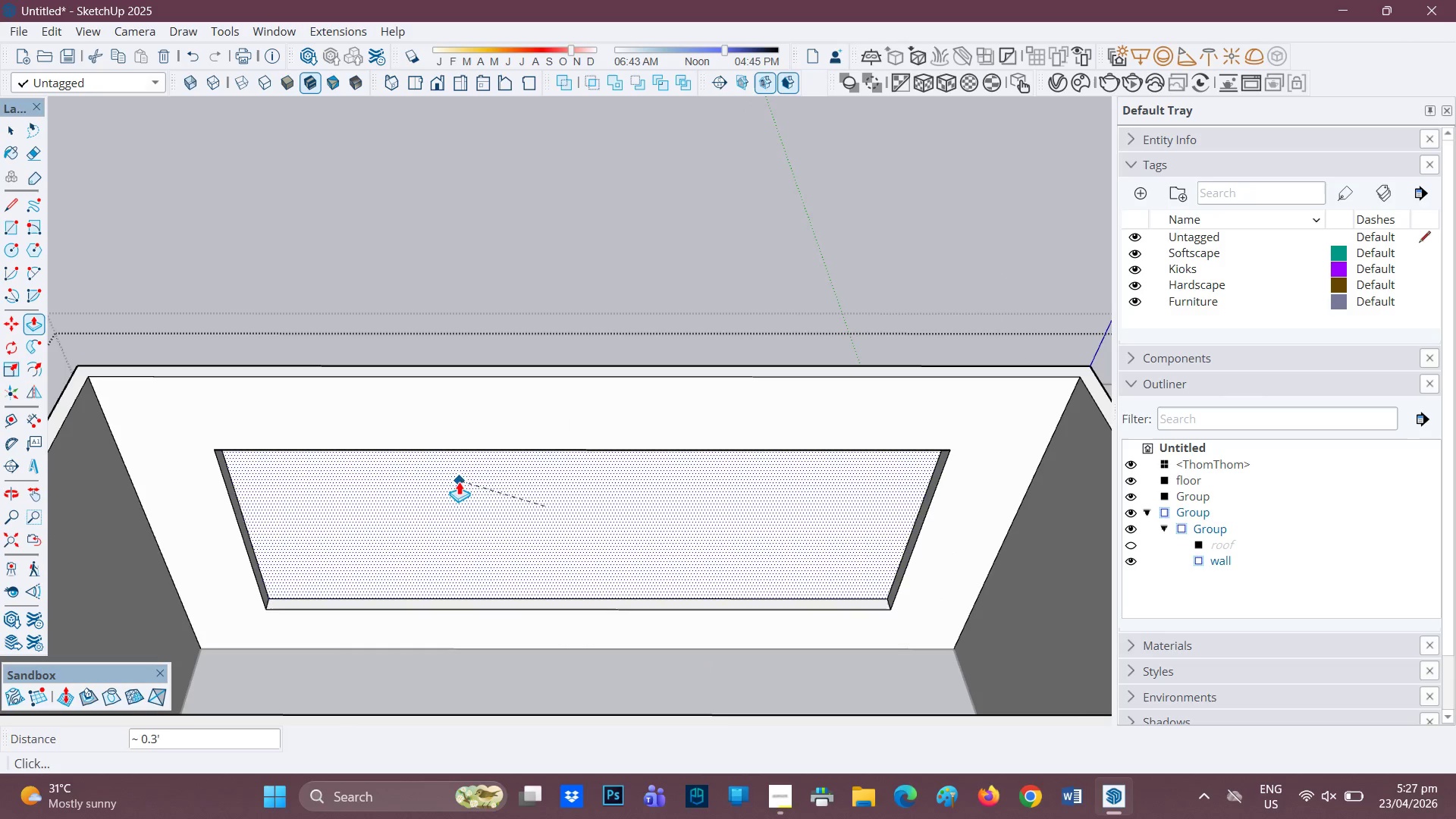 
left_click([447, 482])
 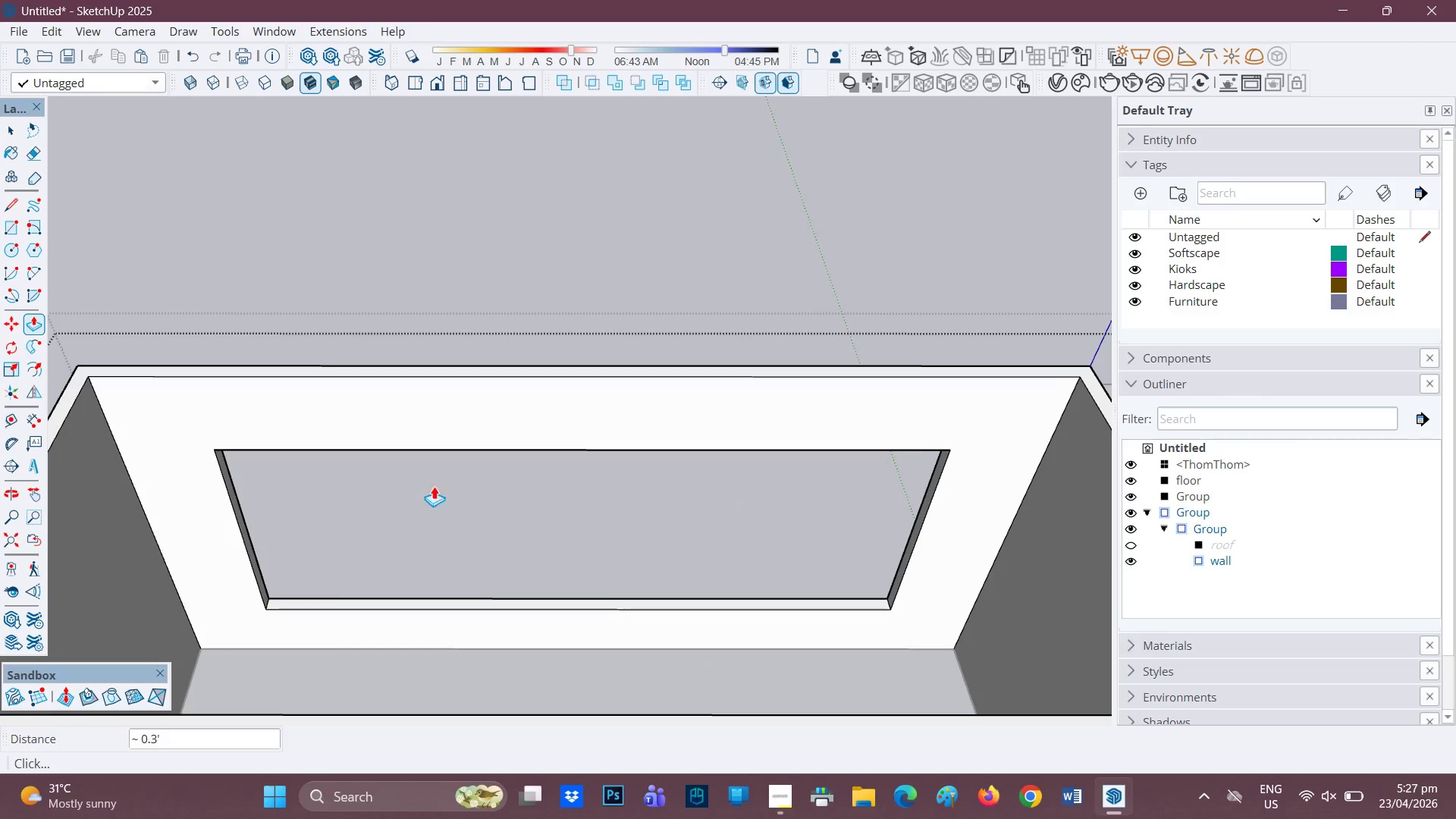 
scroll: coordinate [501, 448], scroll_direction: down, amount: 2.0
 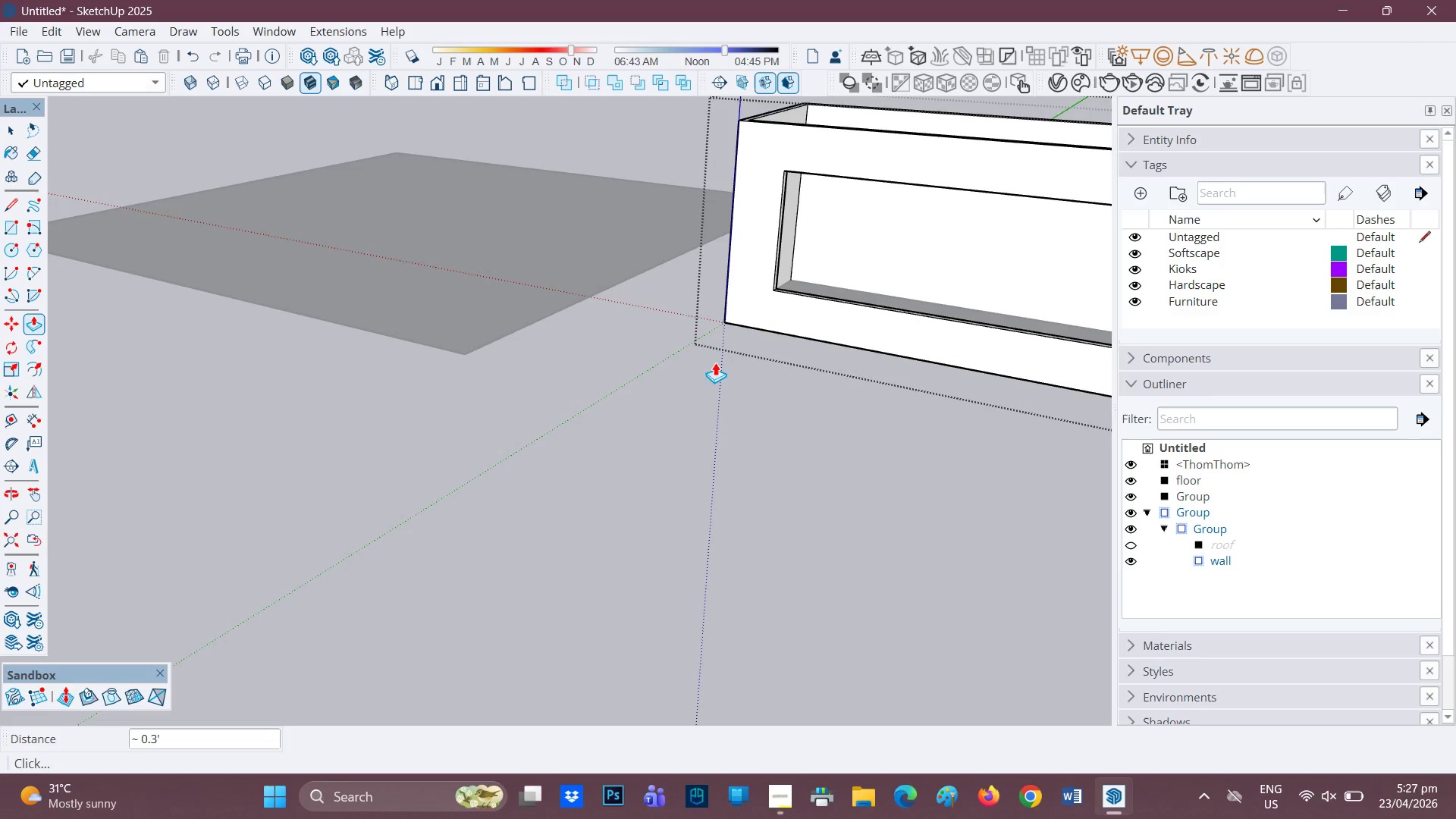 
type(hl)
 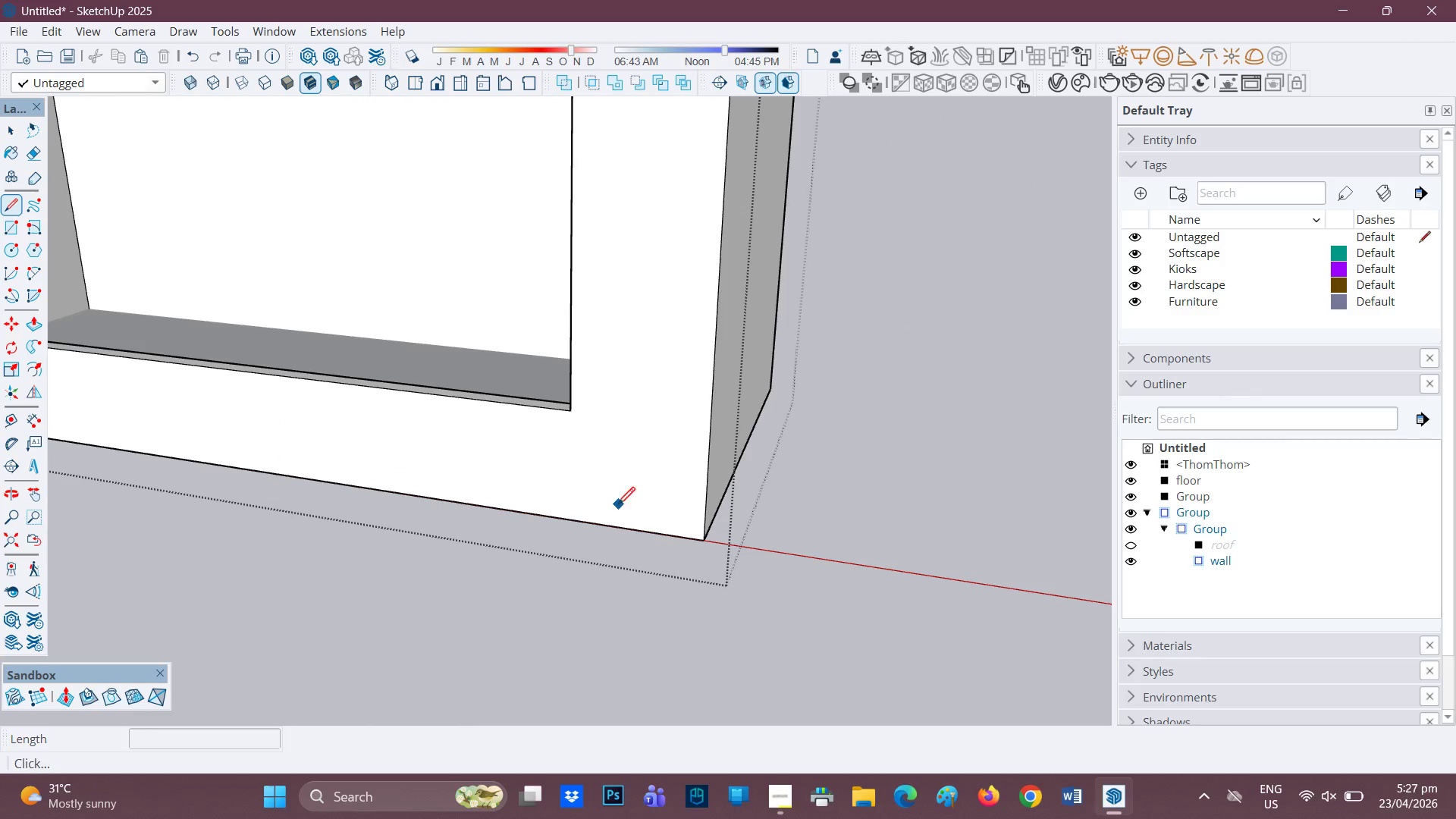 
left_click_drag(start_coordinate=[687, 349], to_coordinate=[216, 433])
 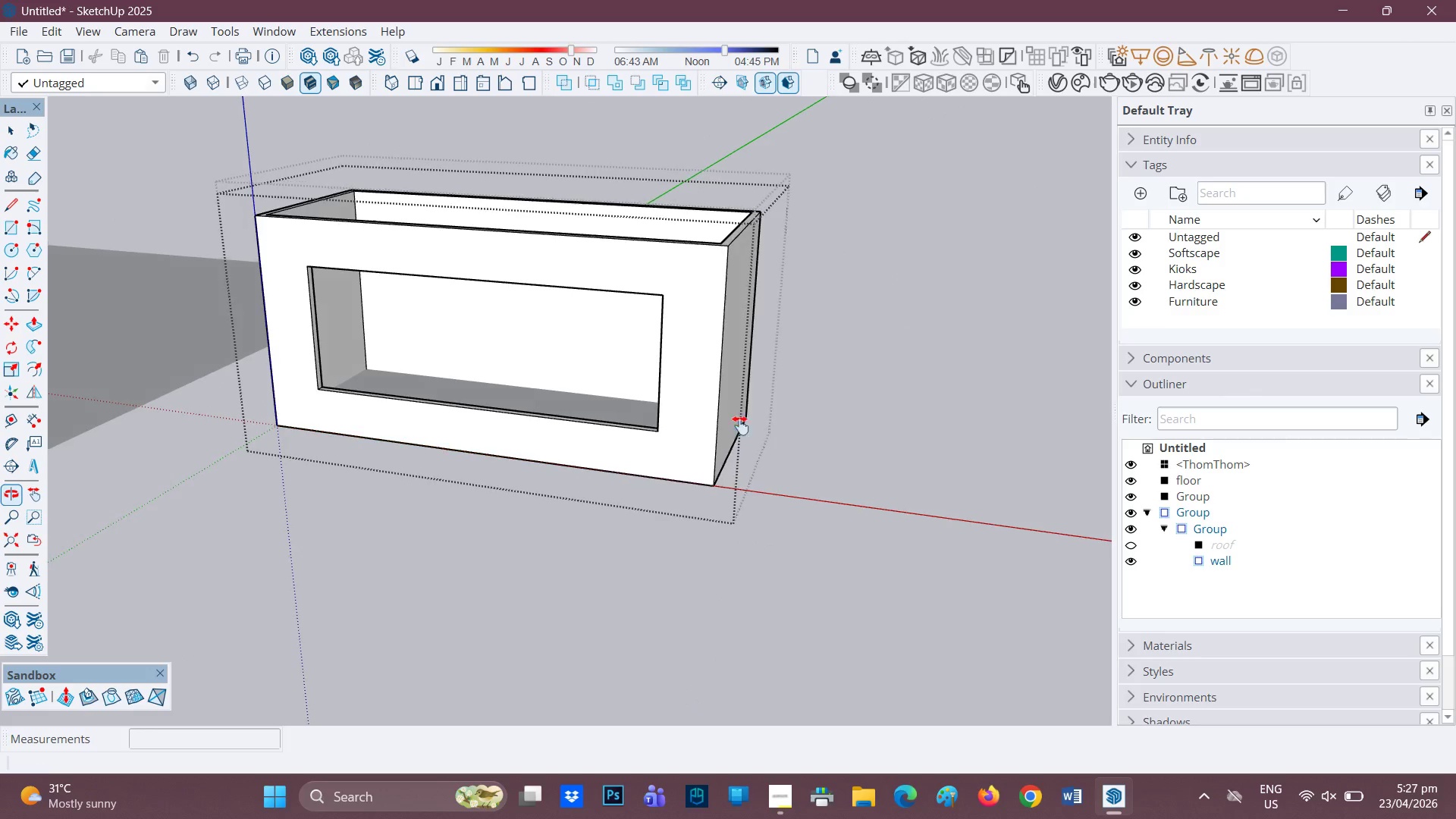 
scroll: coordinate [698, 444], scroll_direction: up, amount: 7.0
 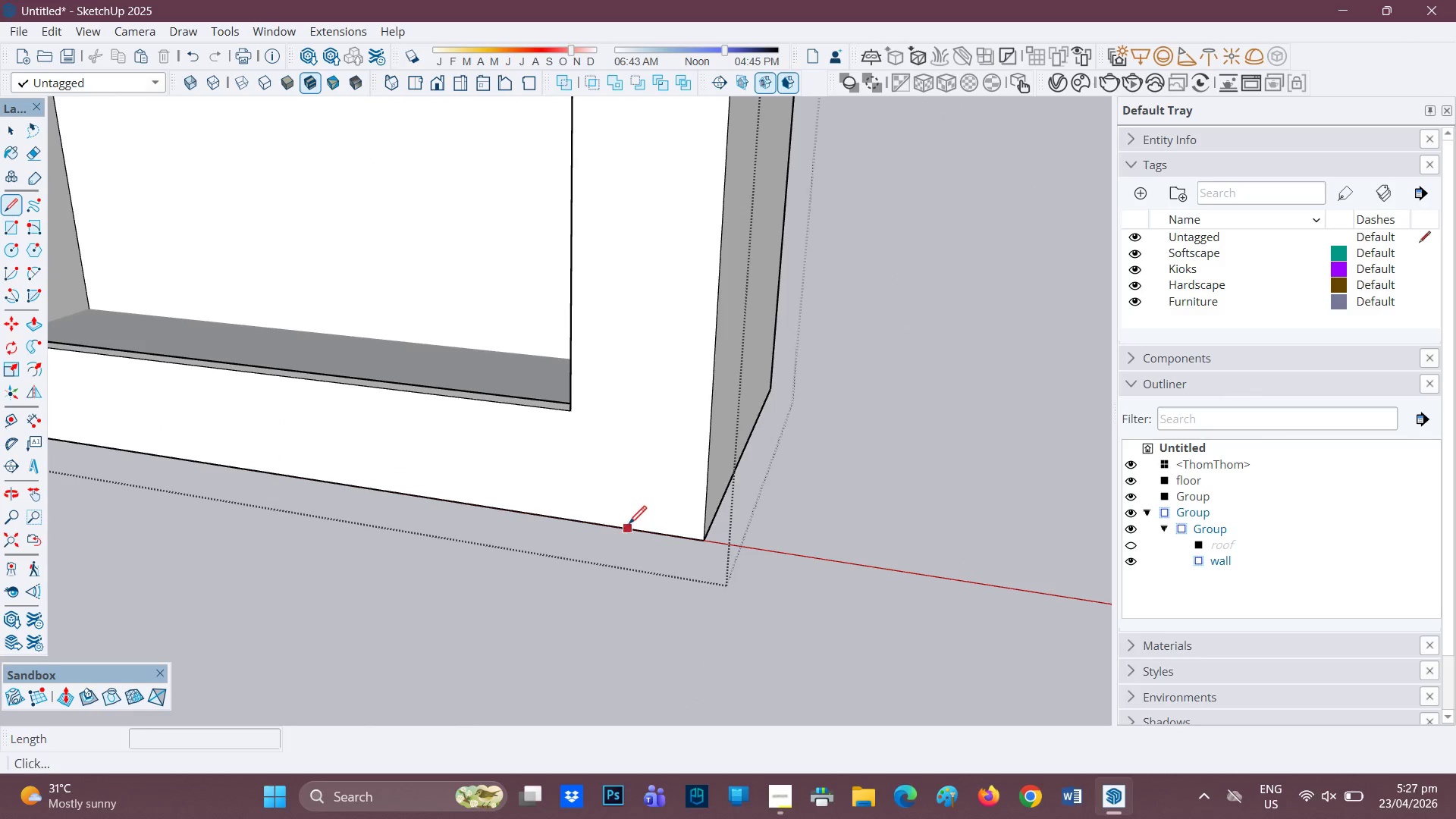 
left_click_drag(start_coordinate=[628, 532], to_coordinate=[635, 522])
 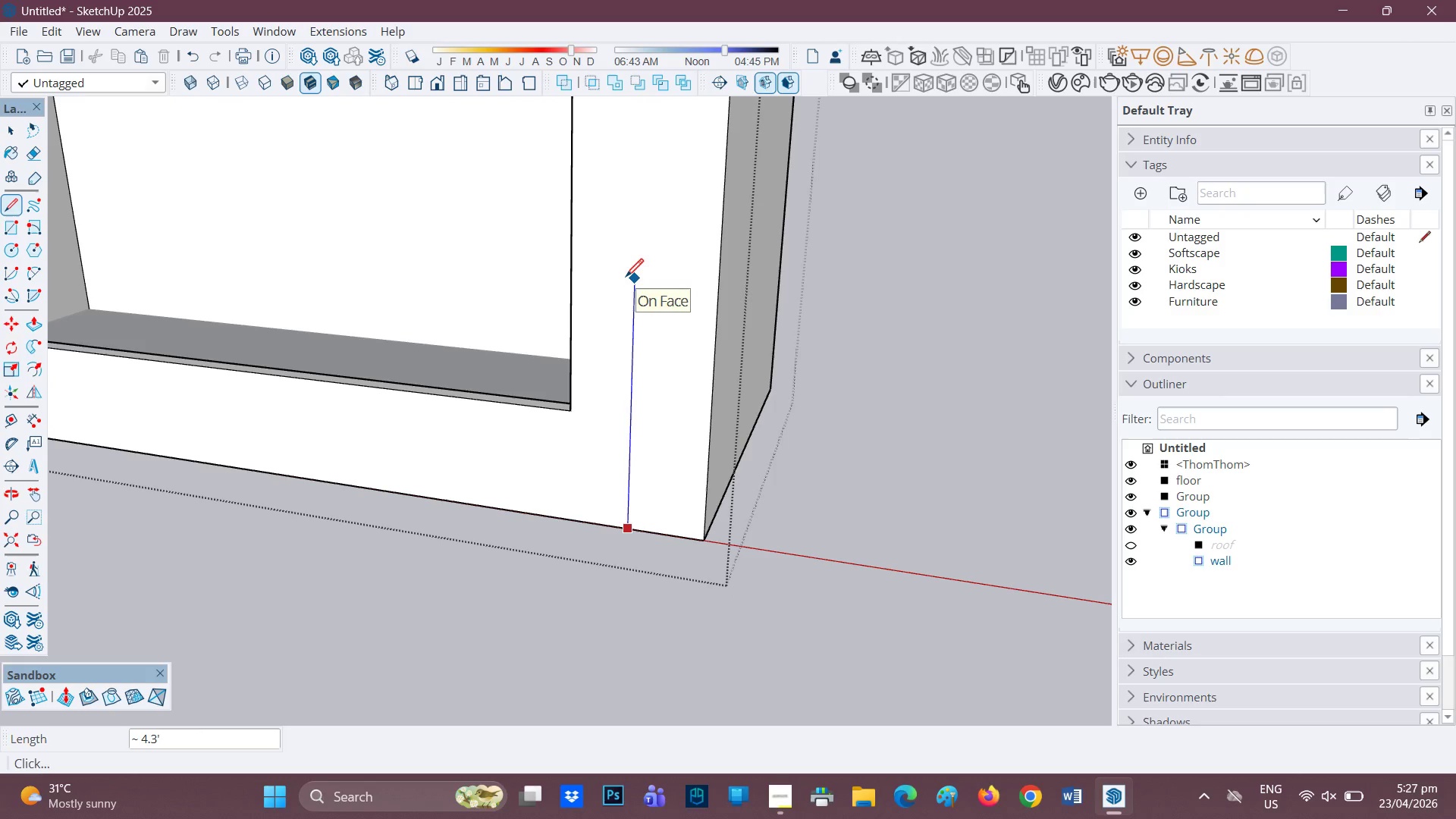 
key(3)
 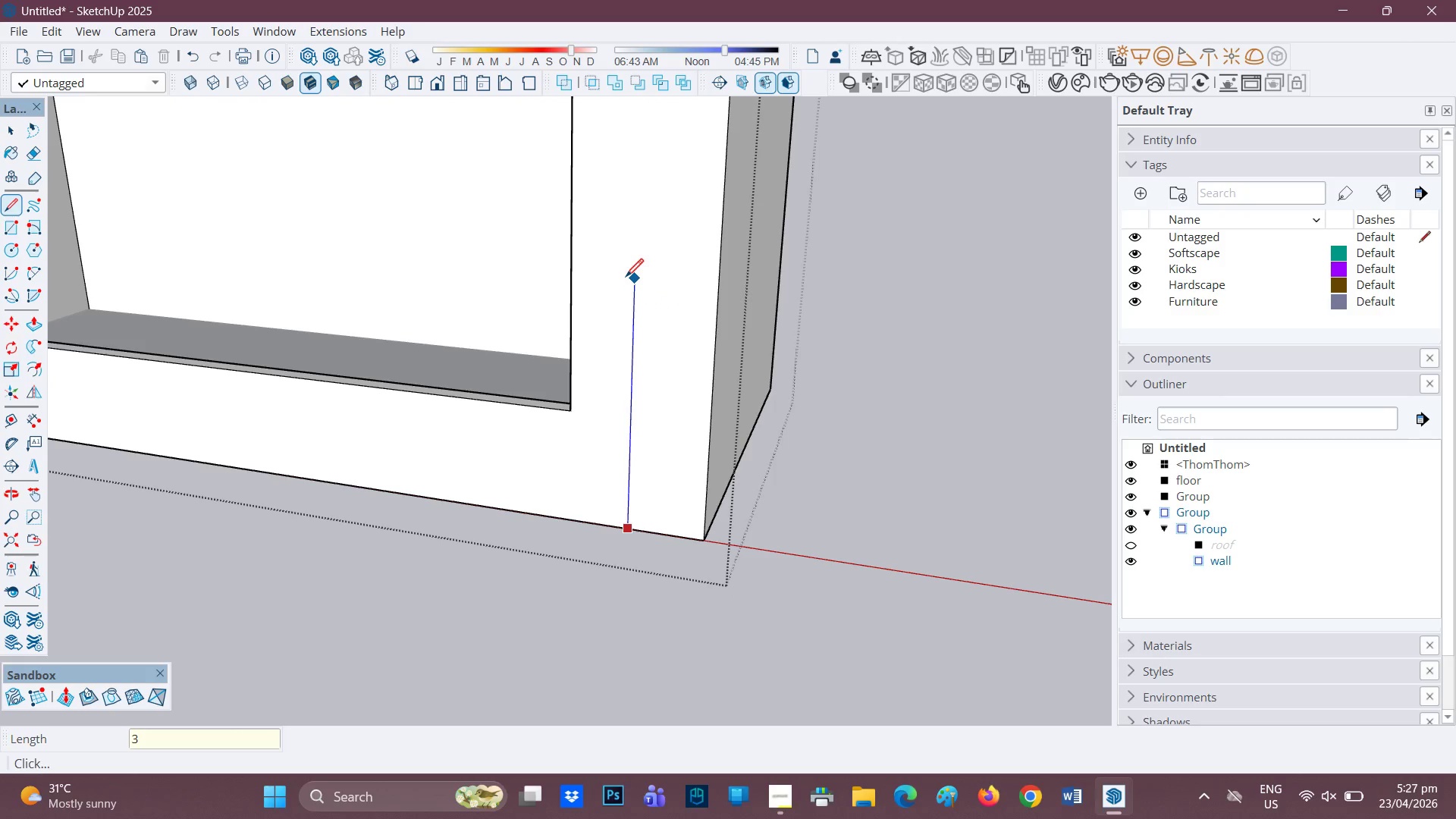 
key(Quote)
 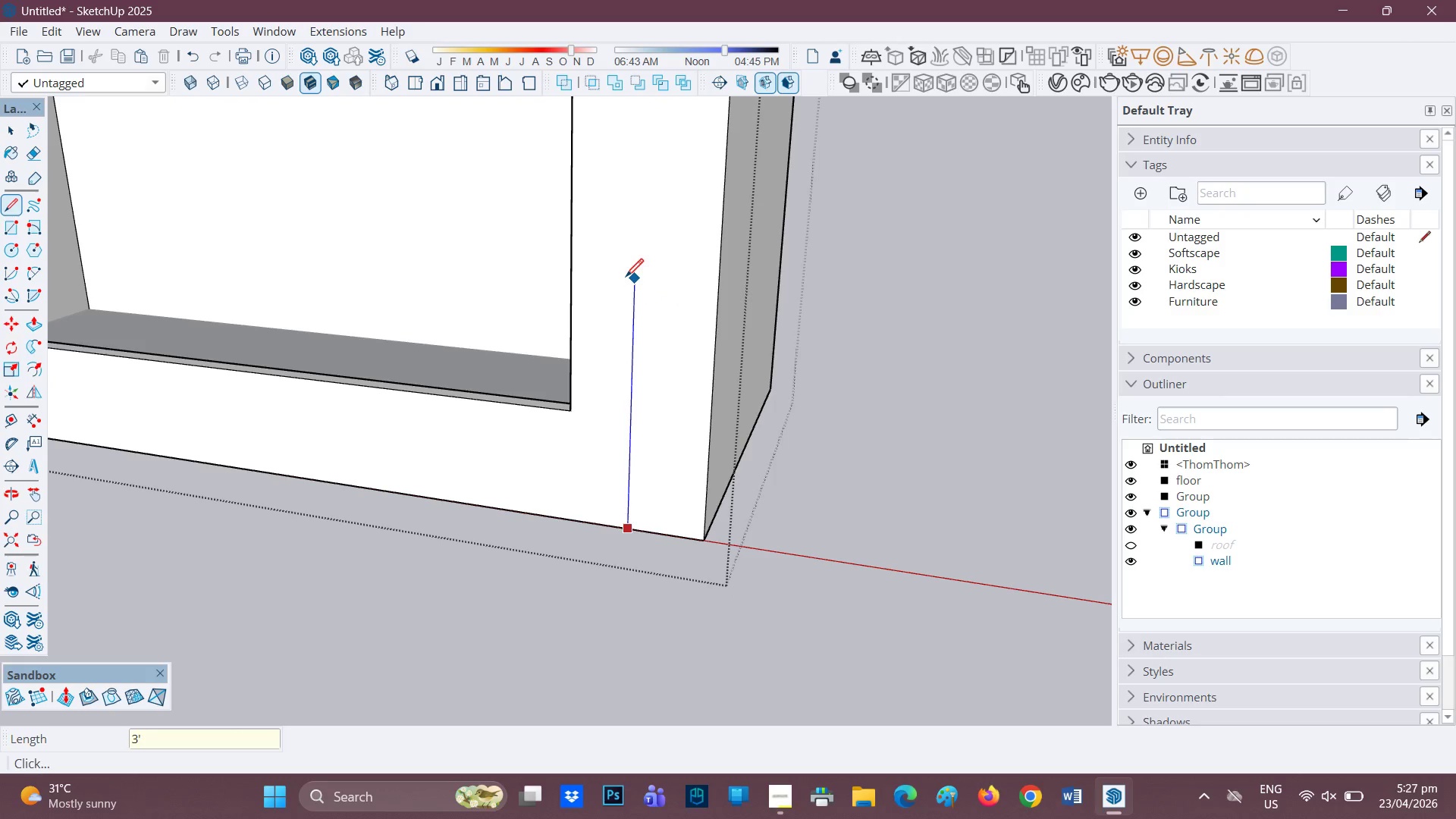 
key(Enter)
 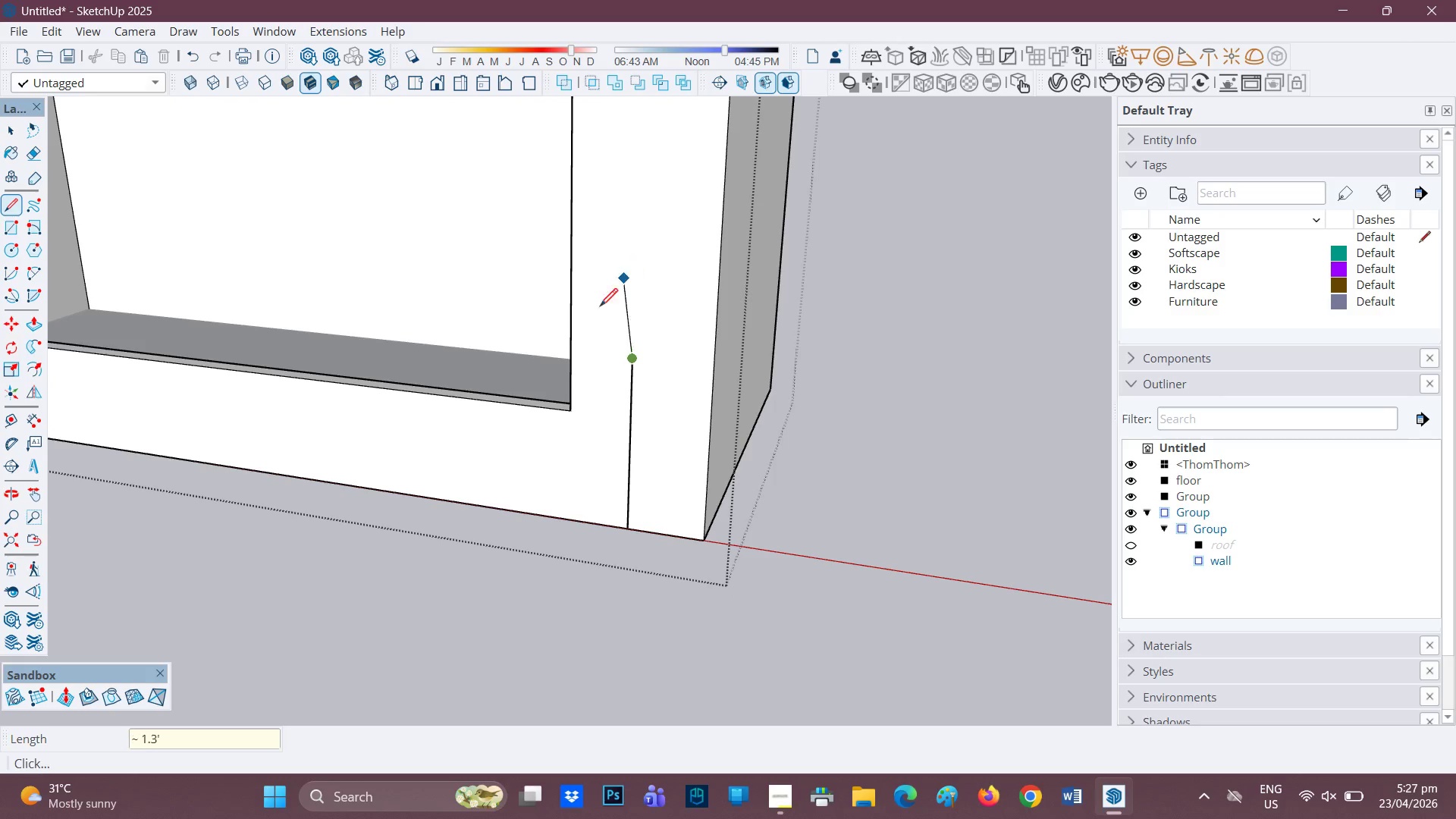 
key(Space)
 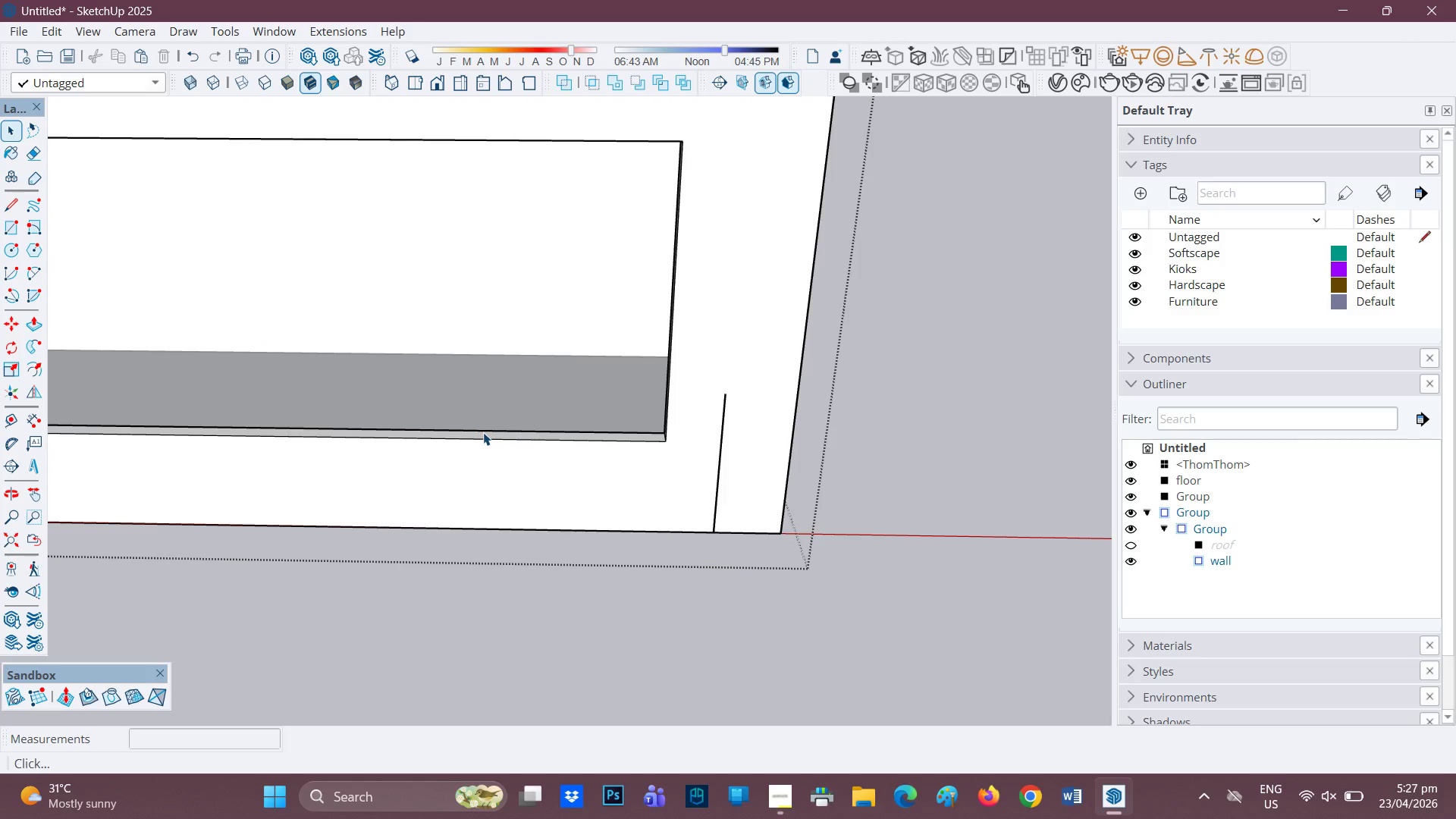 
scroll: coordinate [483, 467], scroll_direction: none, amount: 0.0
 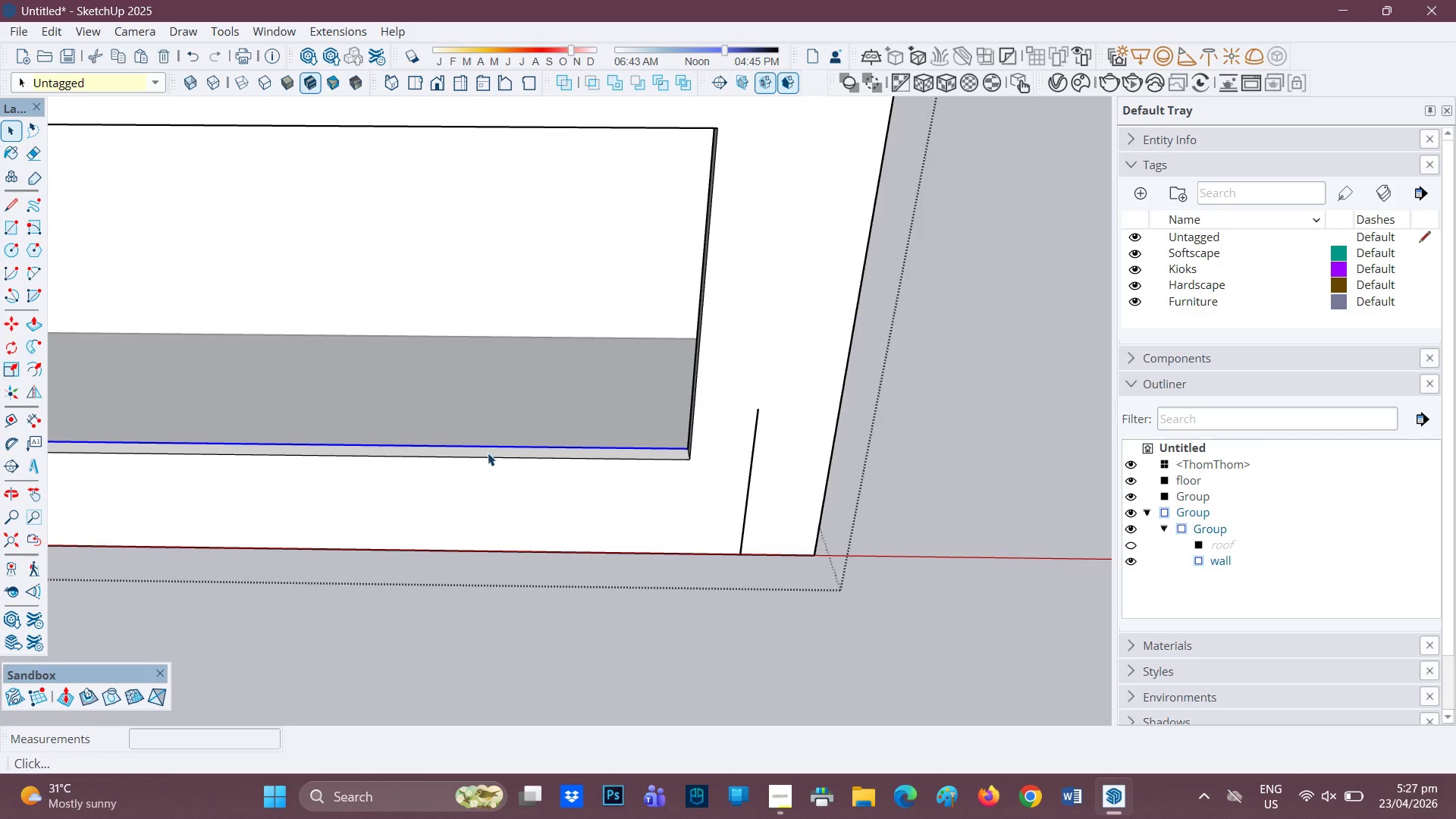 
left_click([488, 453])
 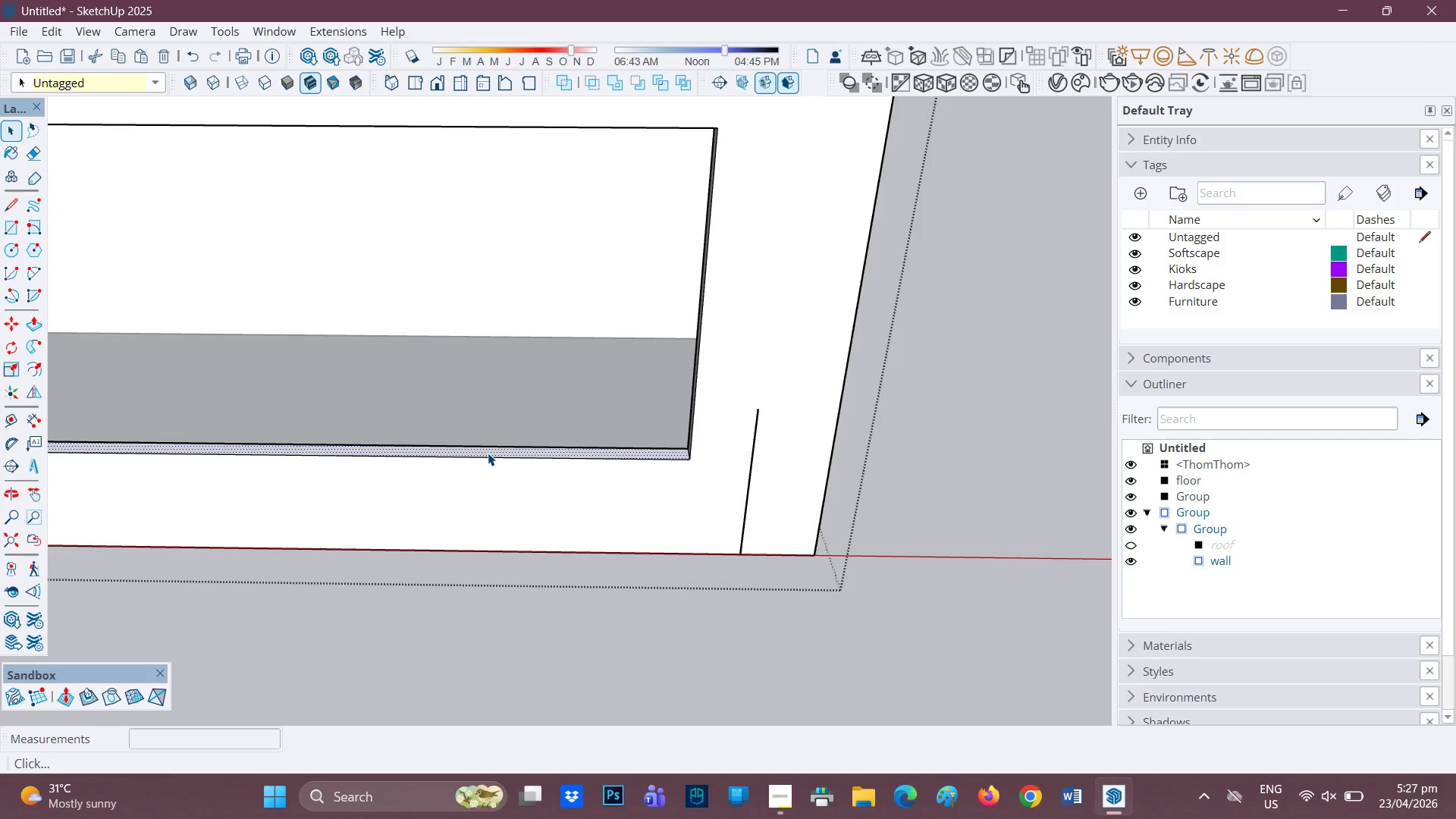 
key(P)
 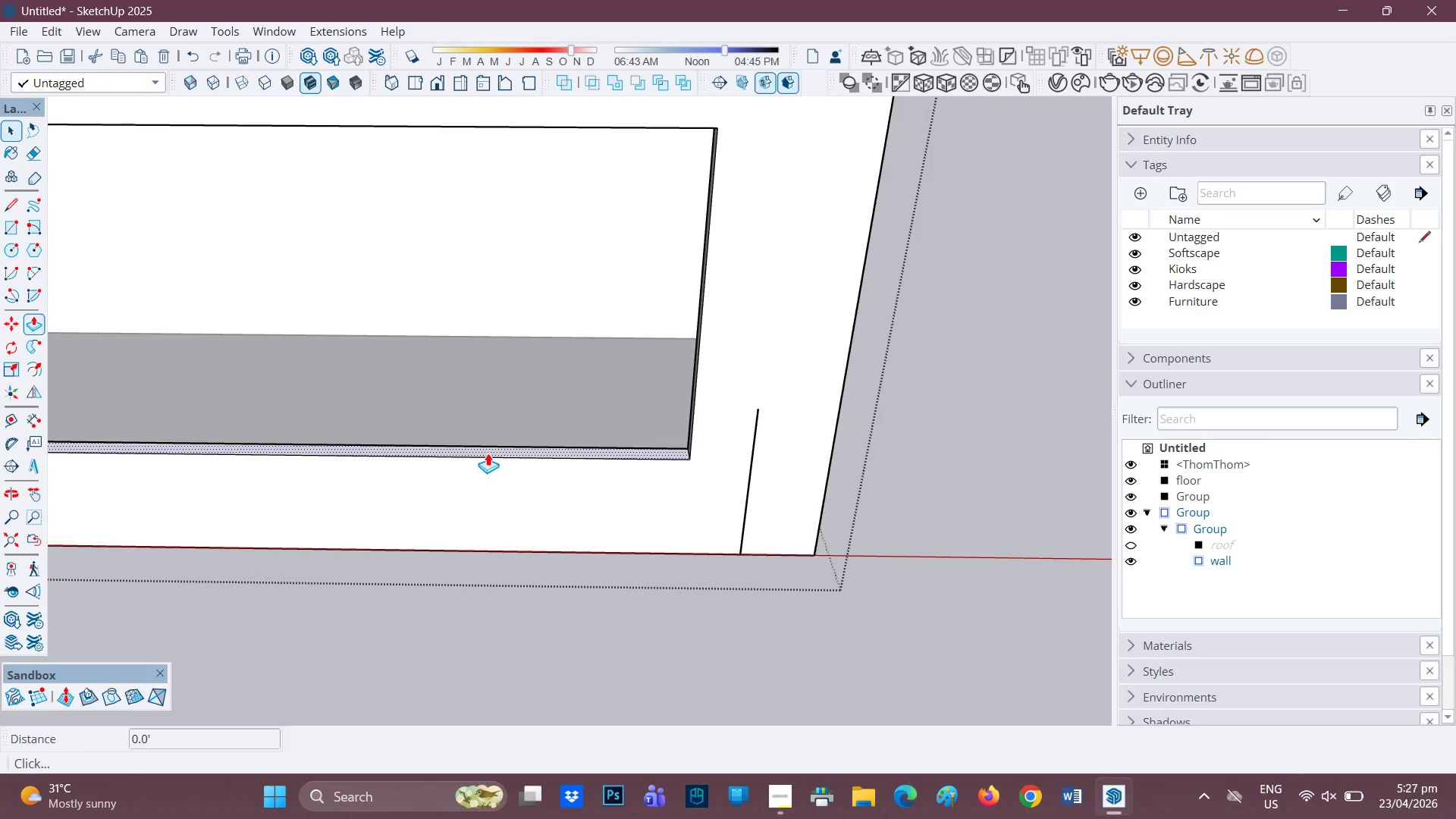 
left_click([488, 453])
 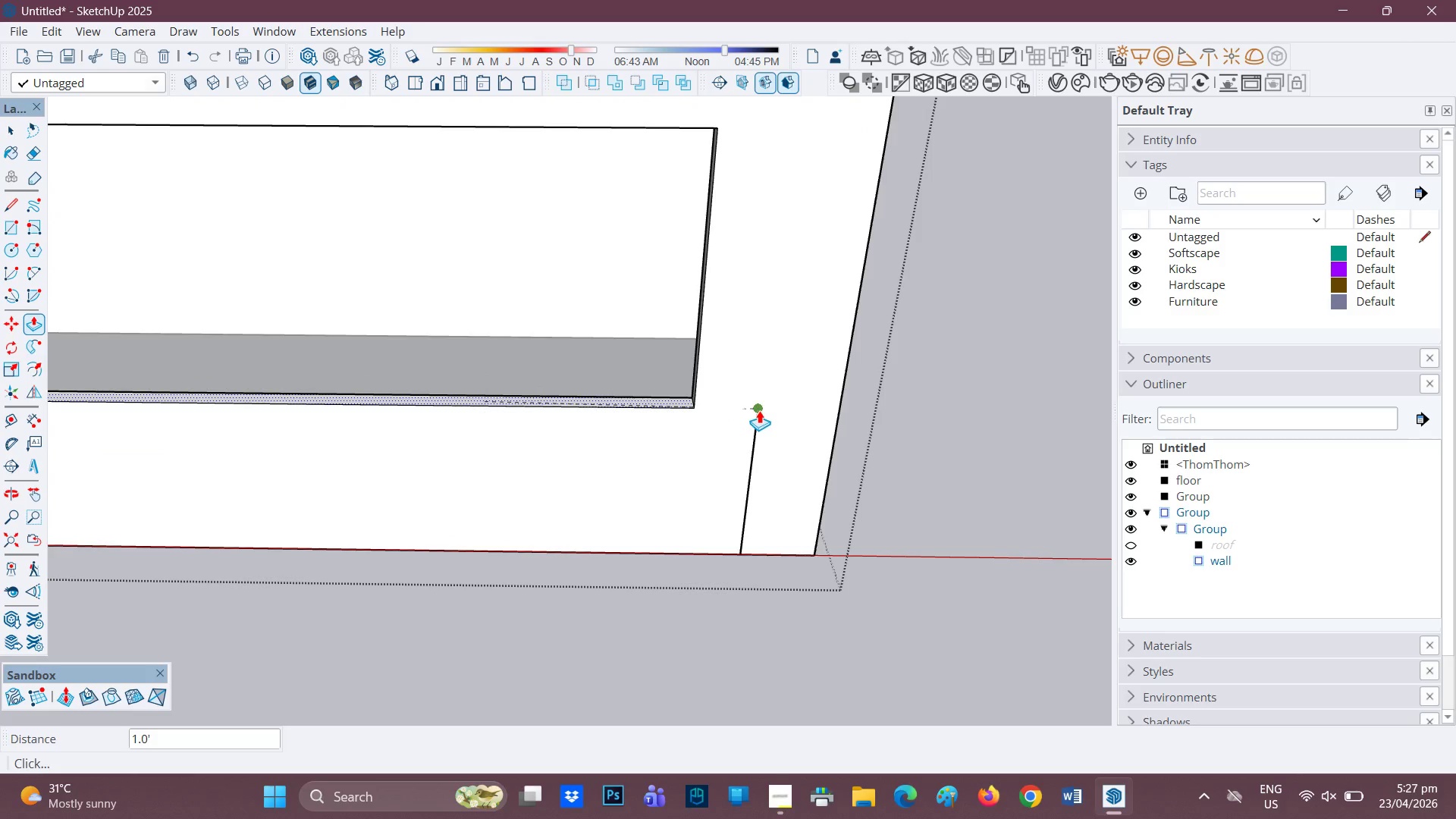 
left_click([759, 410])
 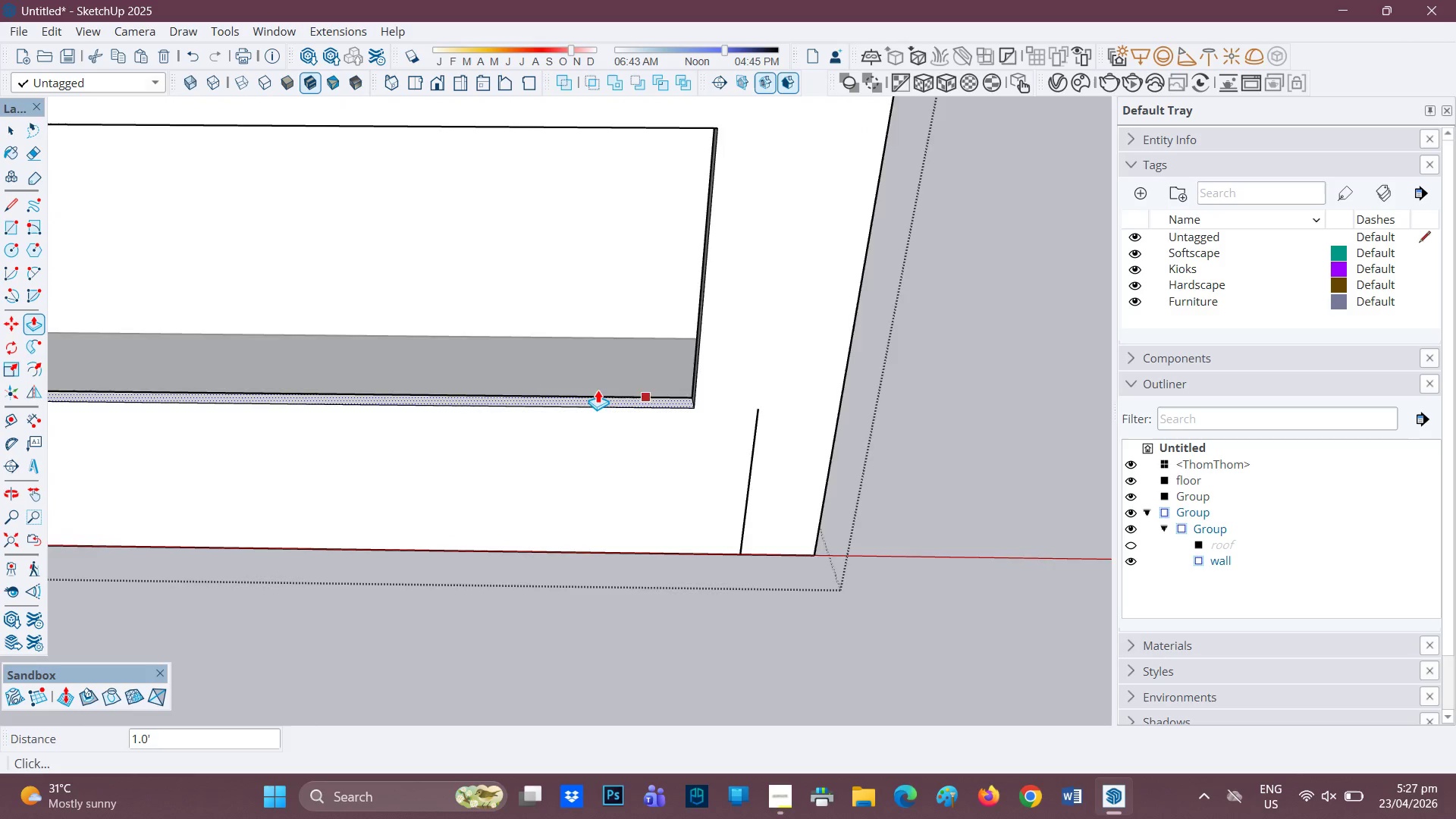 
scroll: coordinate [468, 405], scroll_direction: down, amount: 6.0
 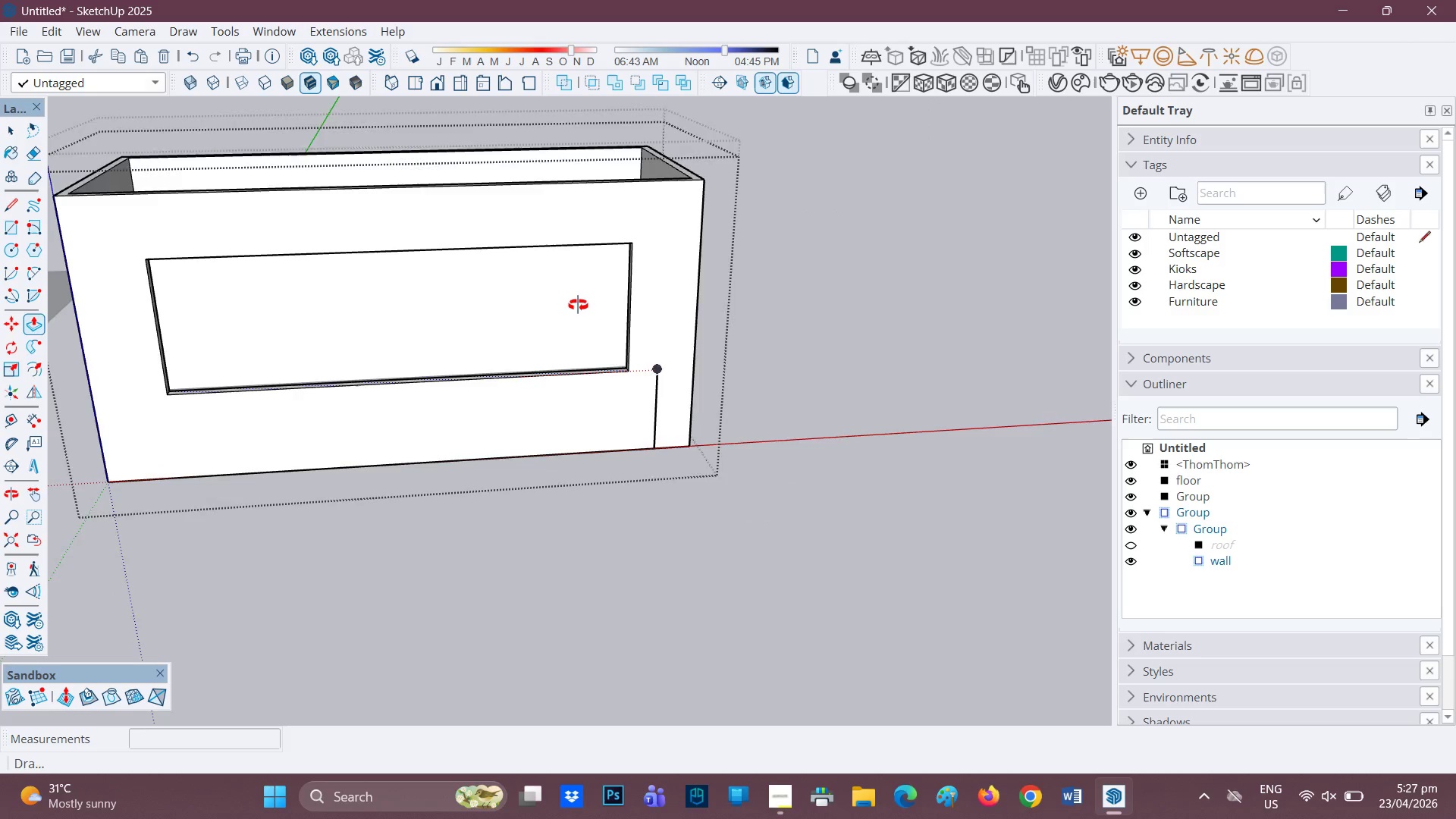 
key(Space)
 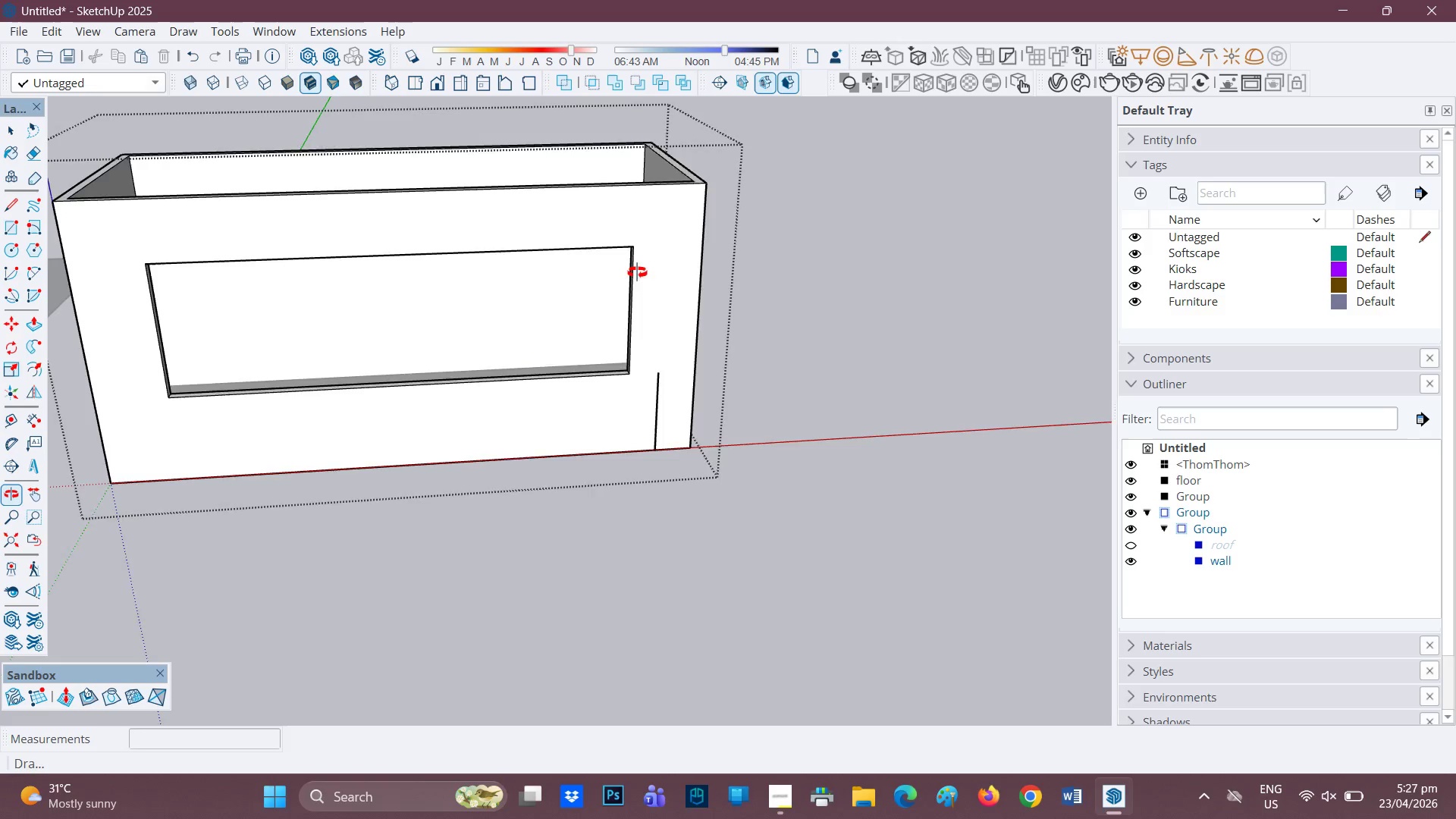 
key(E)
 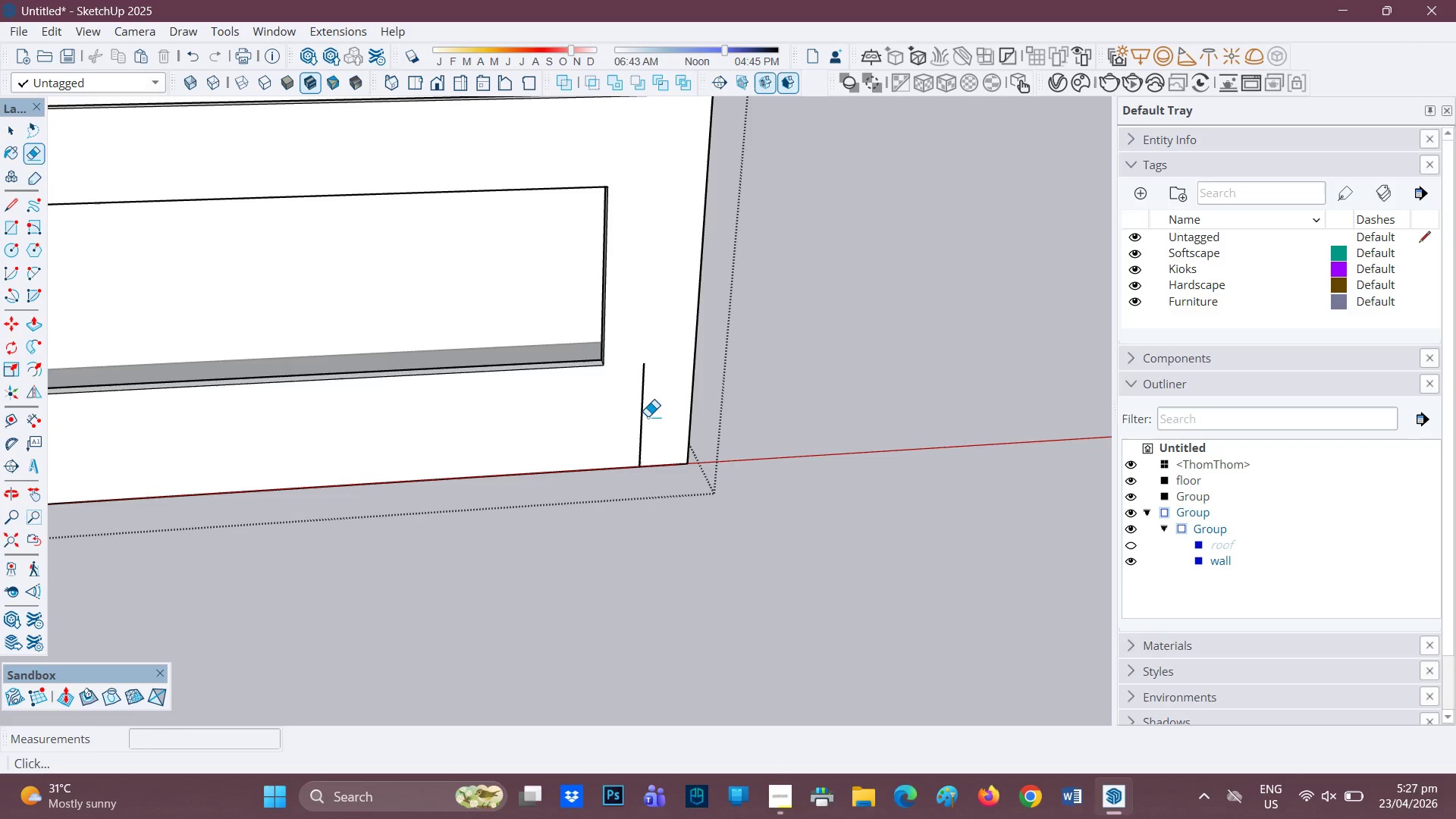 
scroll: coordinate [693, 420], scroll_direction: up, amount: 2.0
 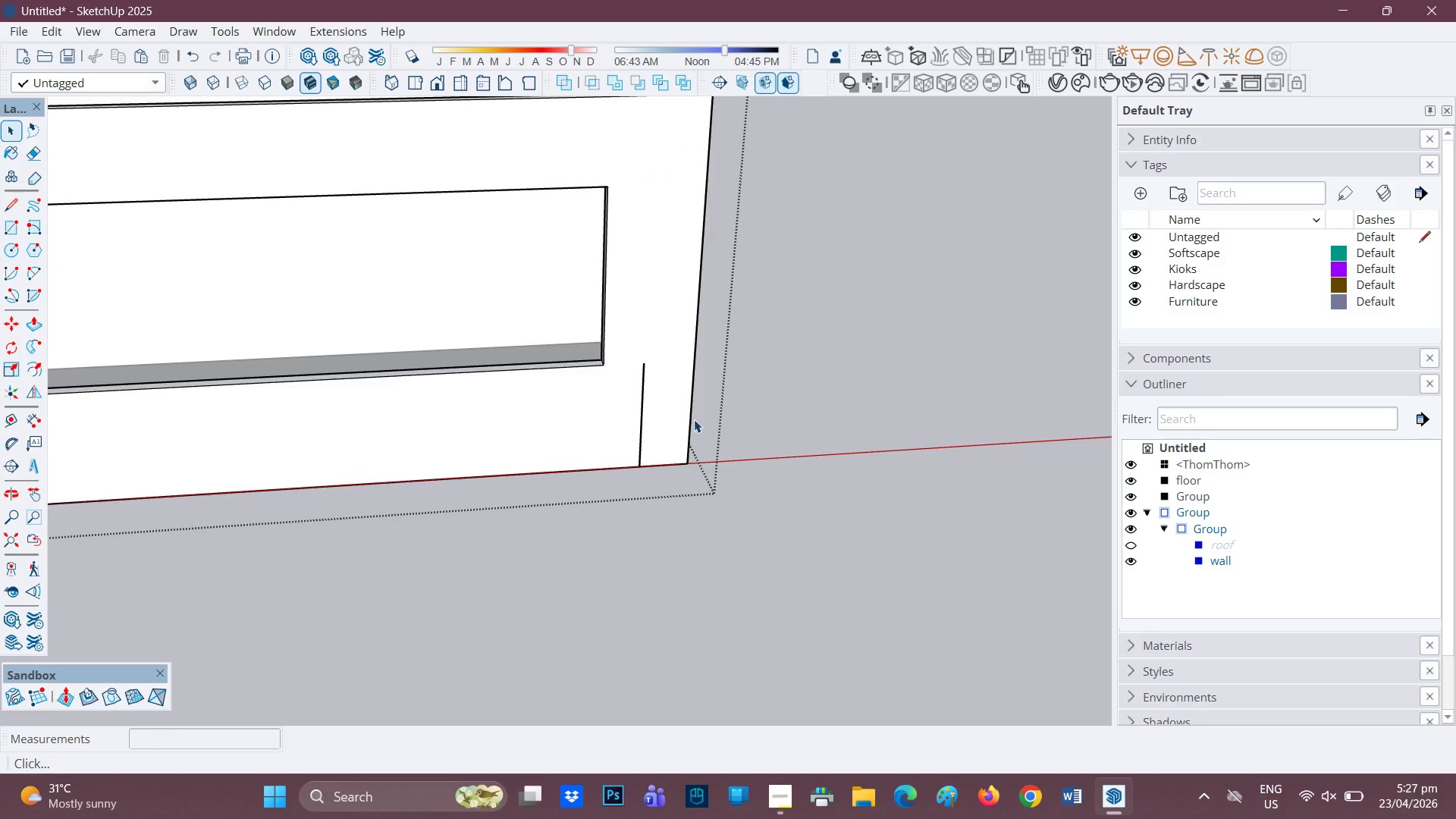 
left_click_drag(start_coordinate=[648, 416], to_coordinate=[632, 418])
 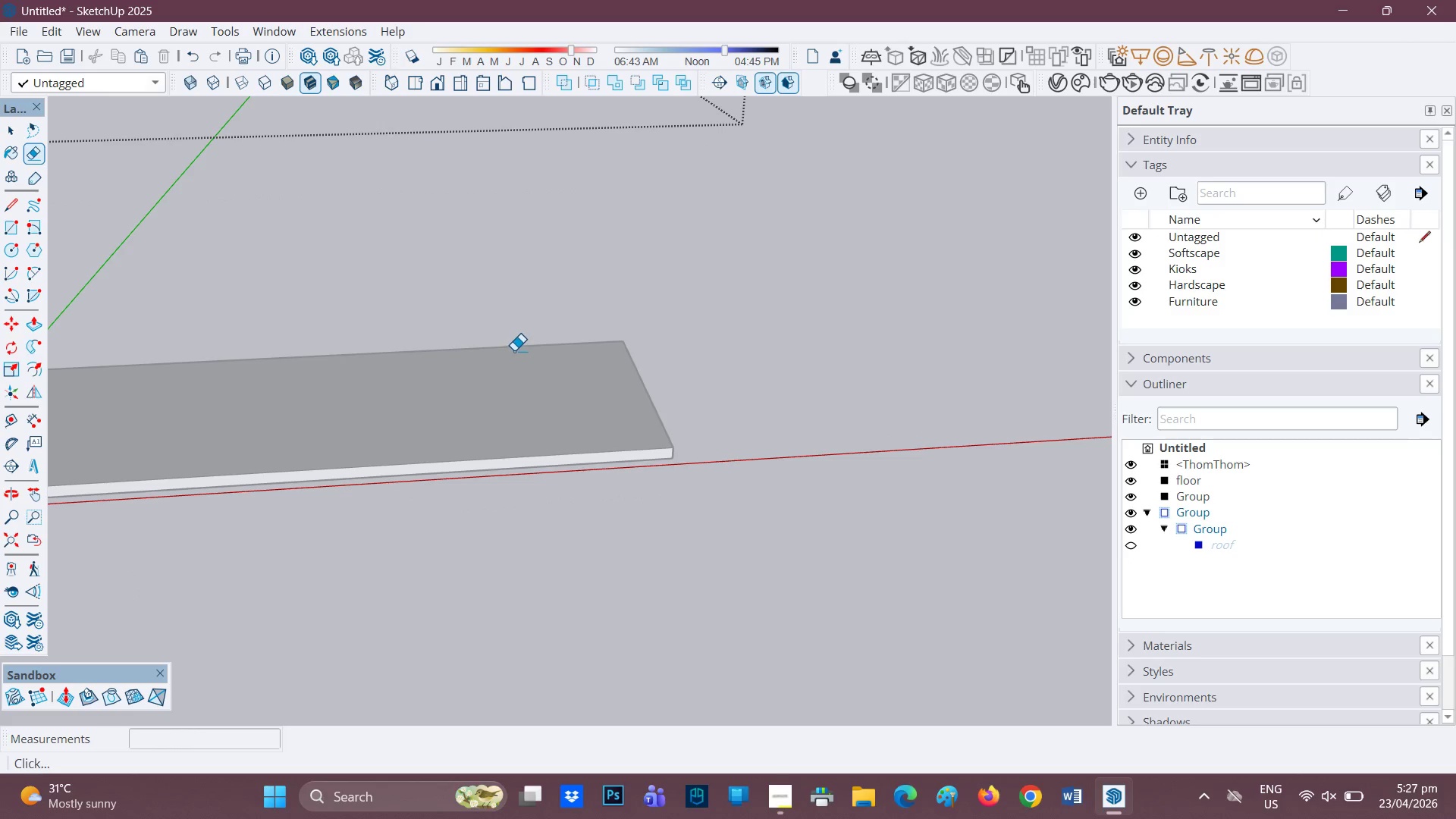 
key(Control+Z)
 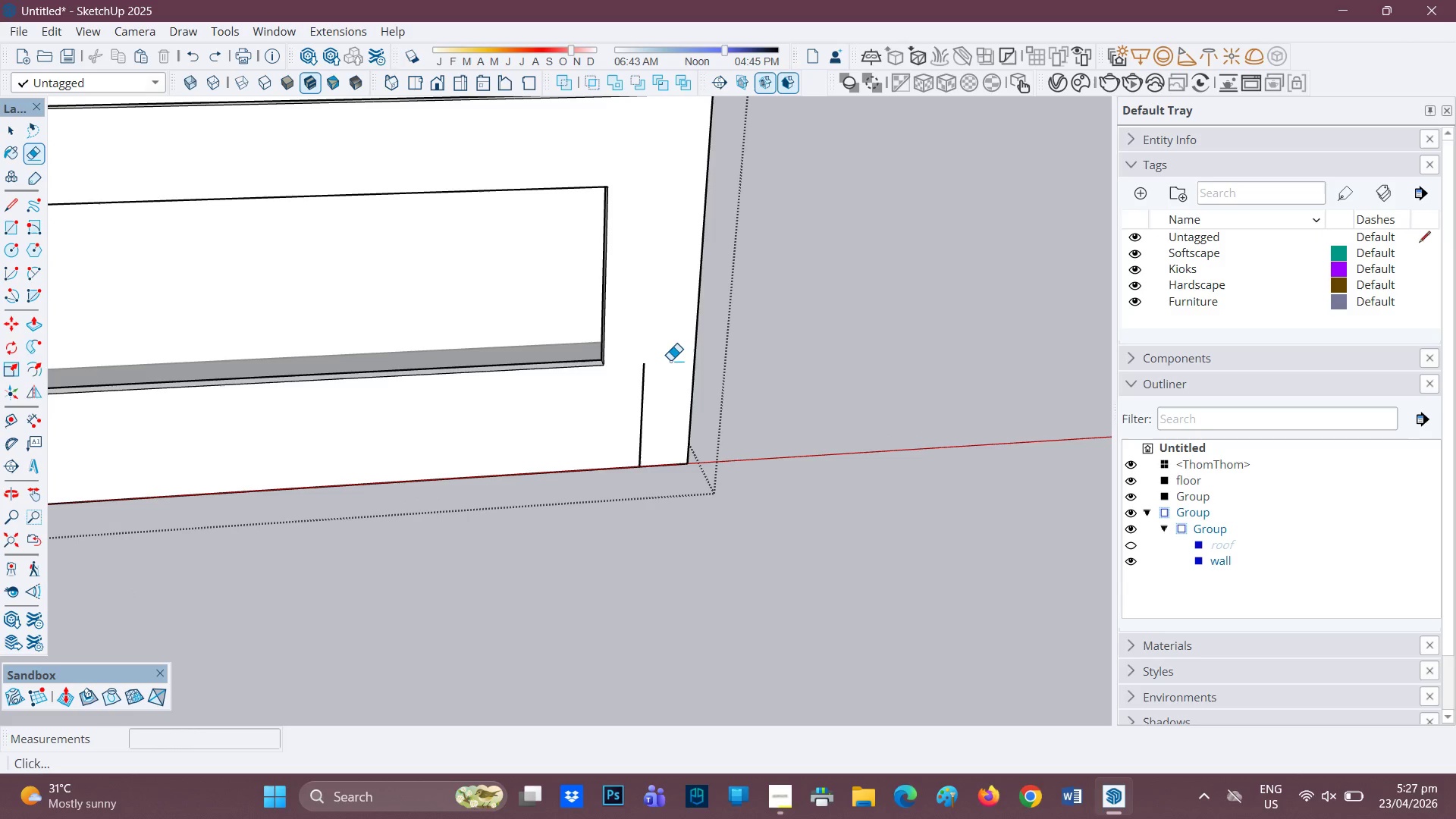 
left_click([671, 360])
 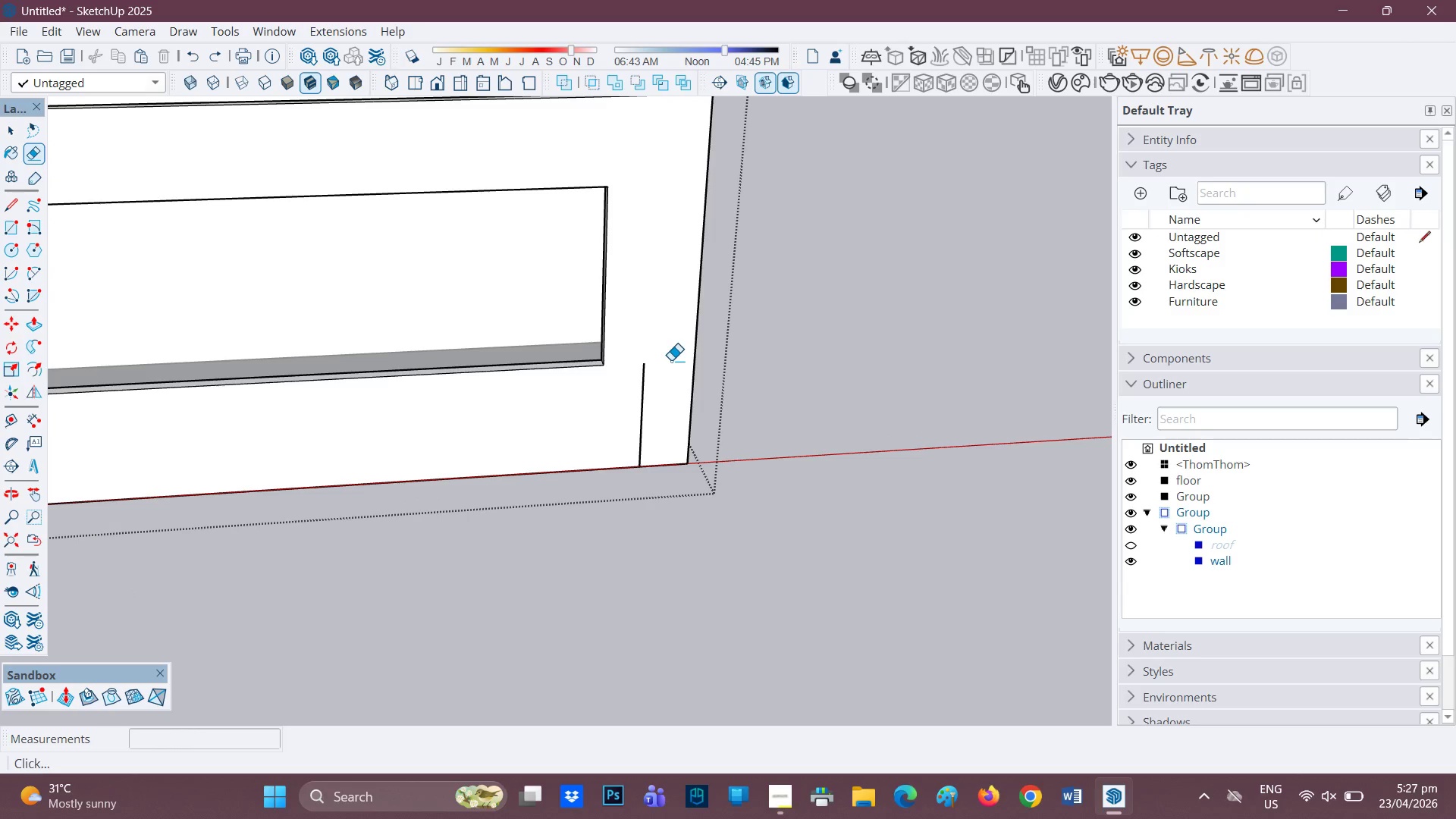 
key(Space)
 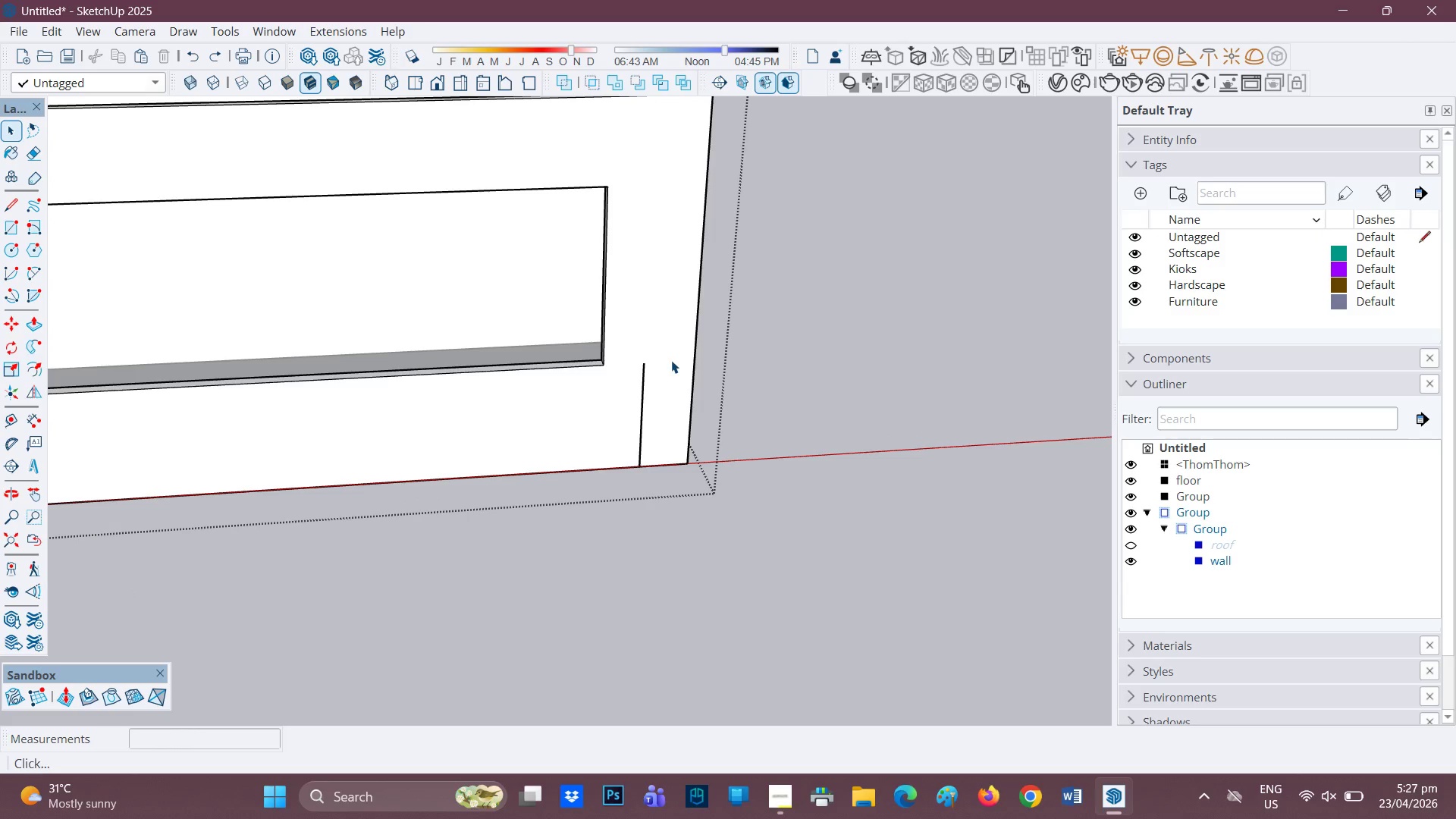 
double_click([671, 360])
 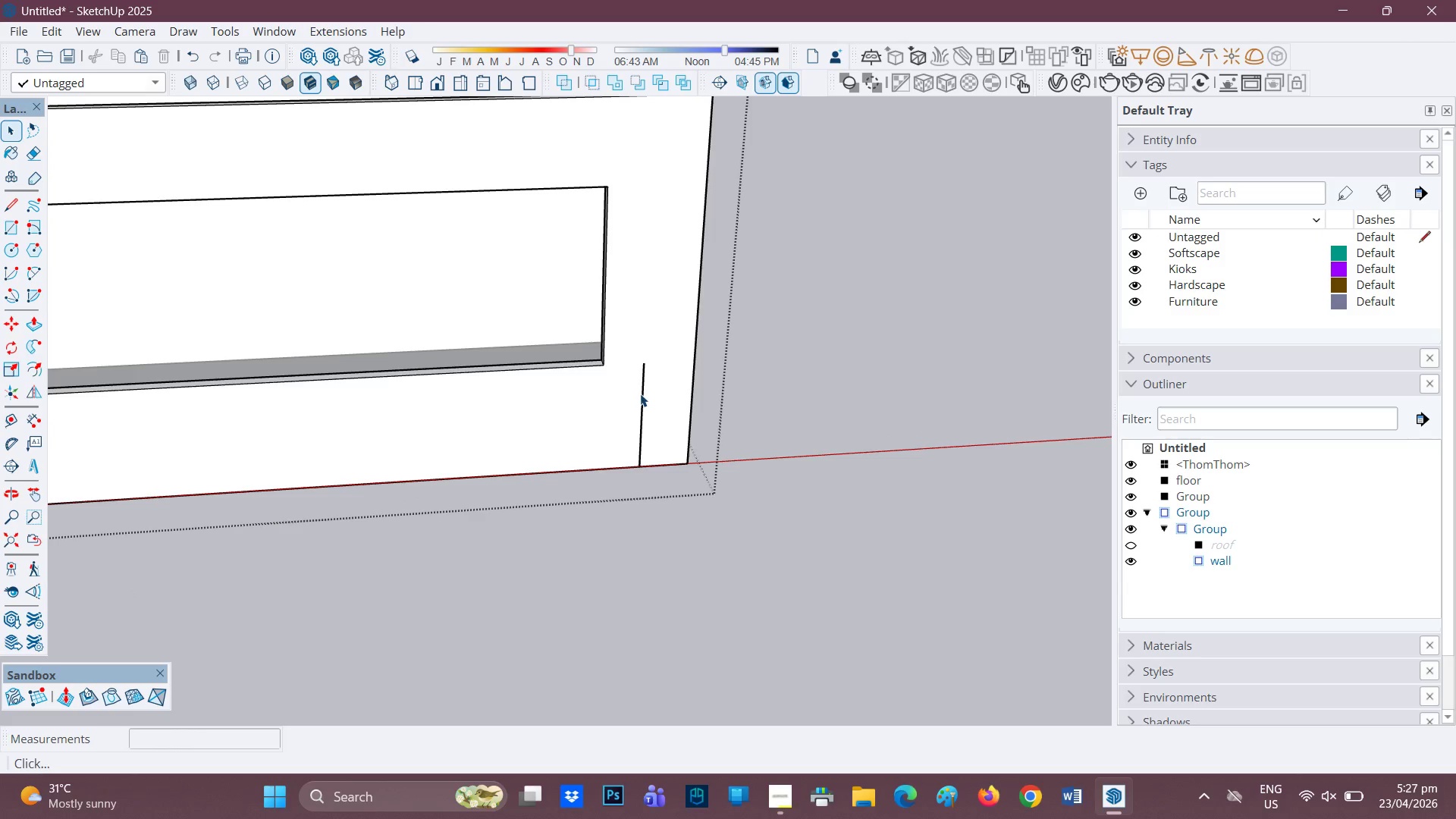 
key(E)
 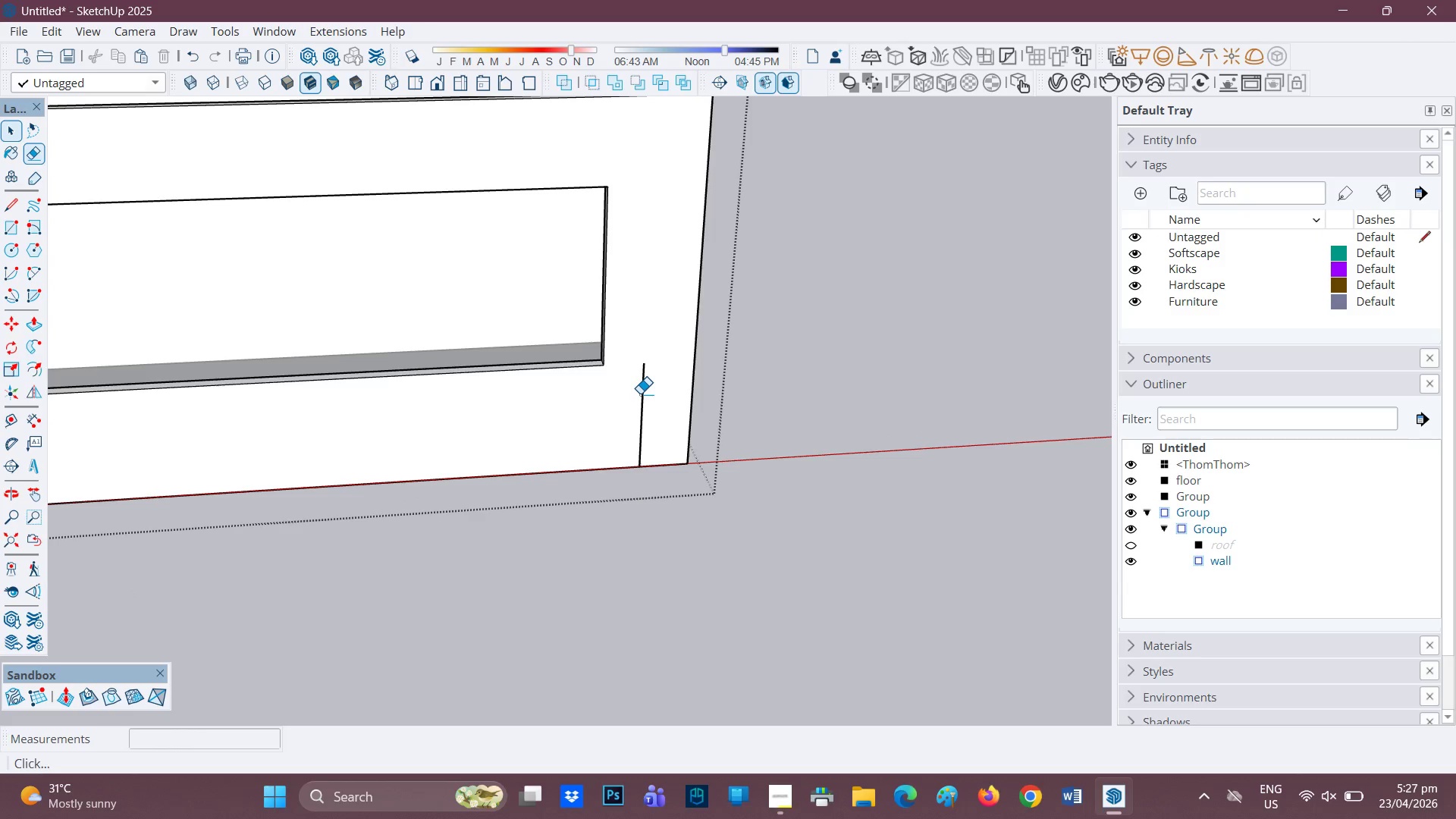 
left_click_drag(start_coordinate=[640, 394], to_coordinate=[632, 396])
 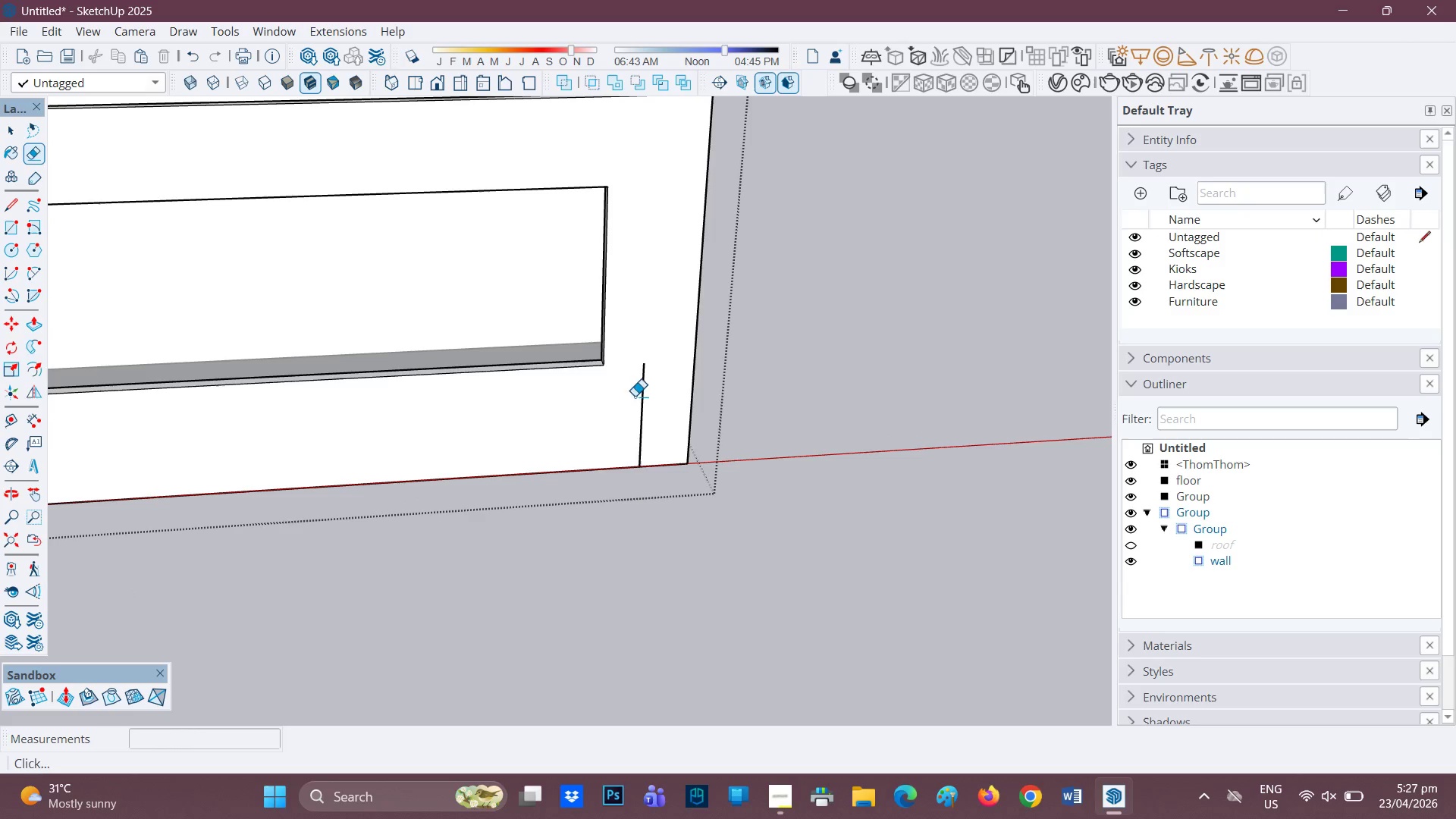 
left_click_drag(start_coordinate=[640, 396], to_coordinate=[647, 396])
 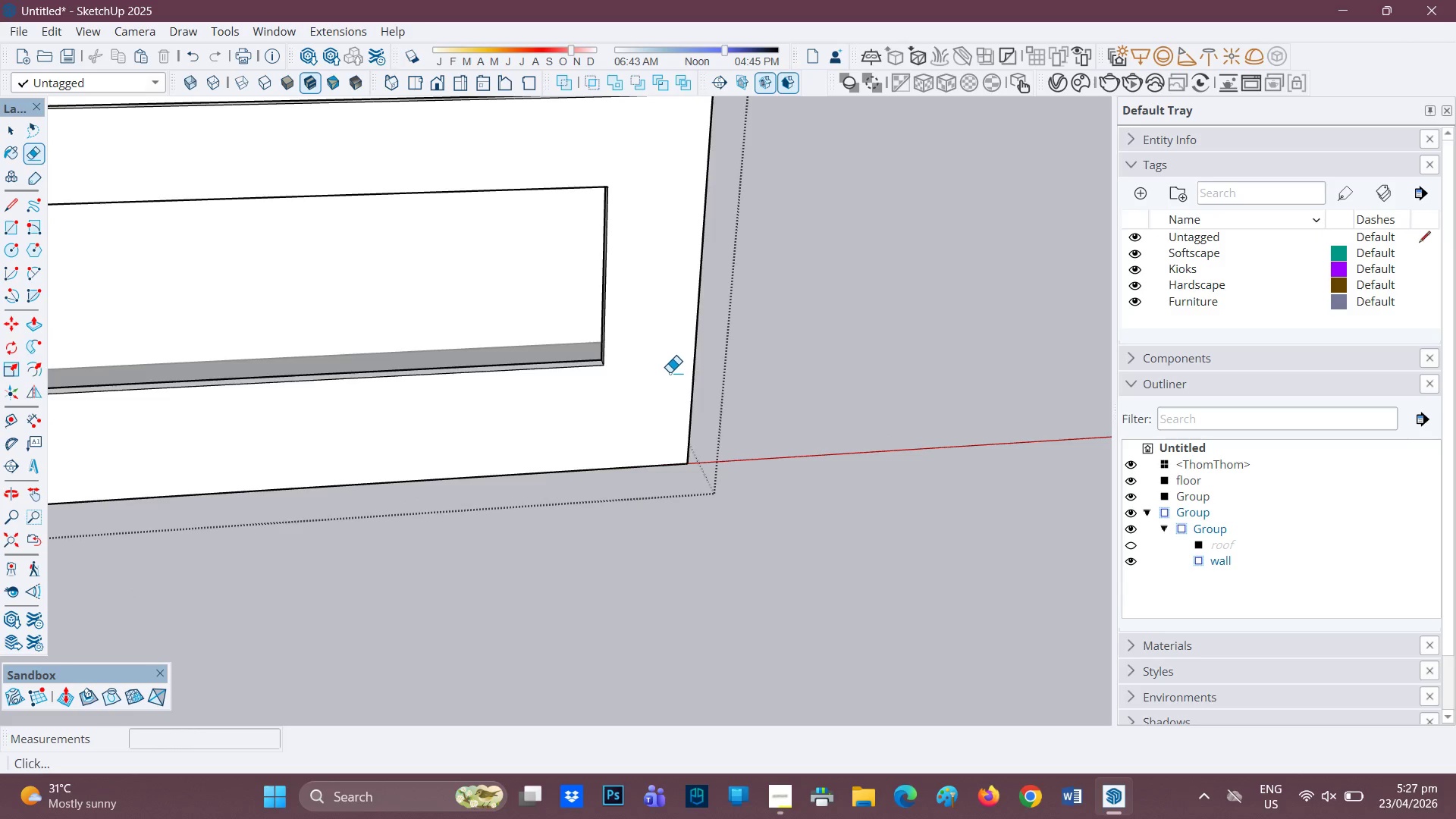 
scroll: coordinate [729, 329], scroll_direction: down, amount: 4.0
 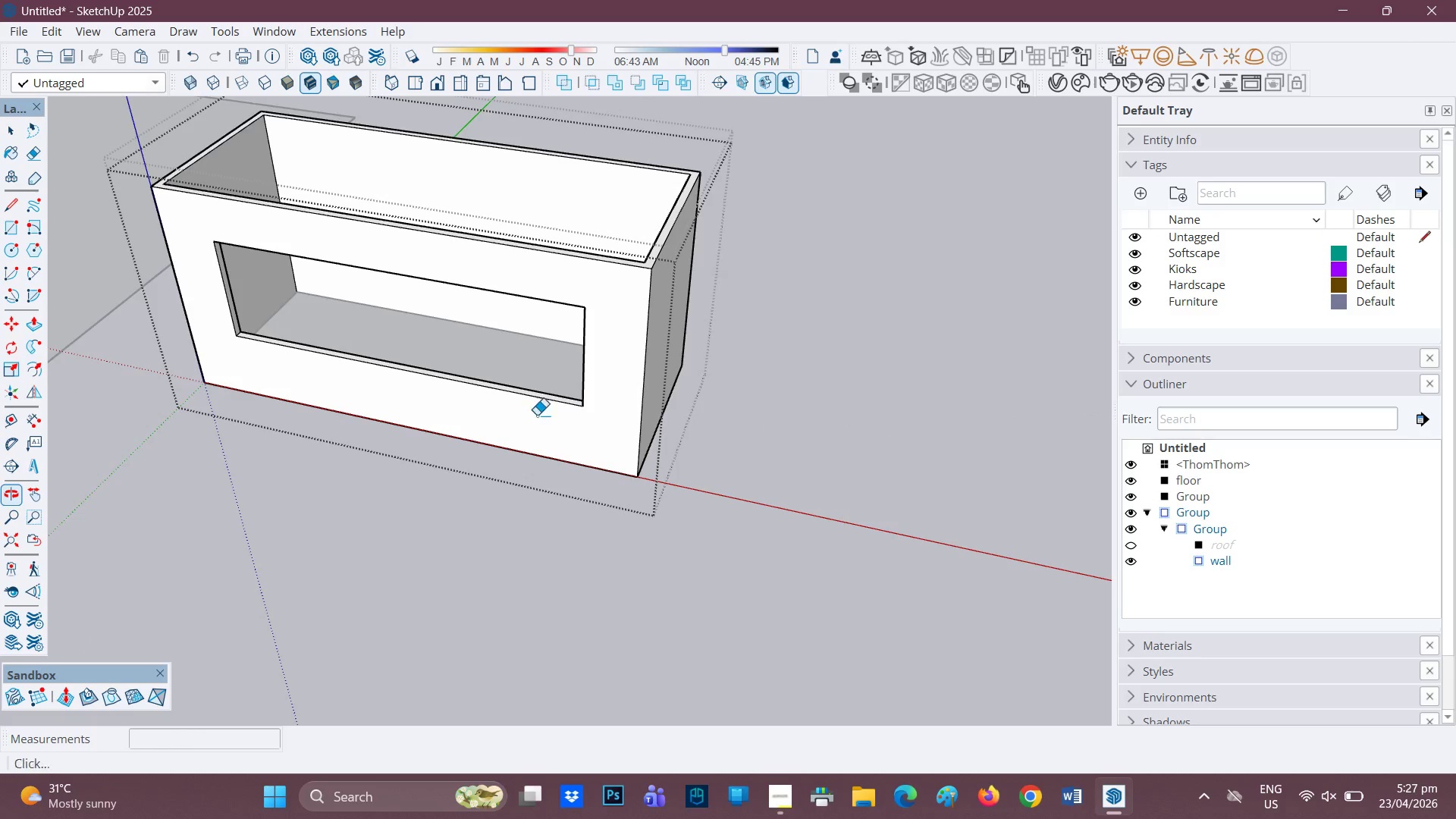 
key(H)
 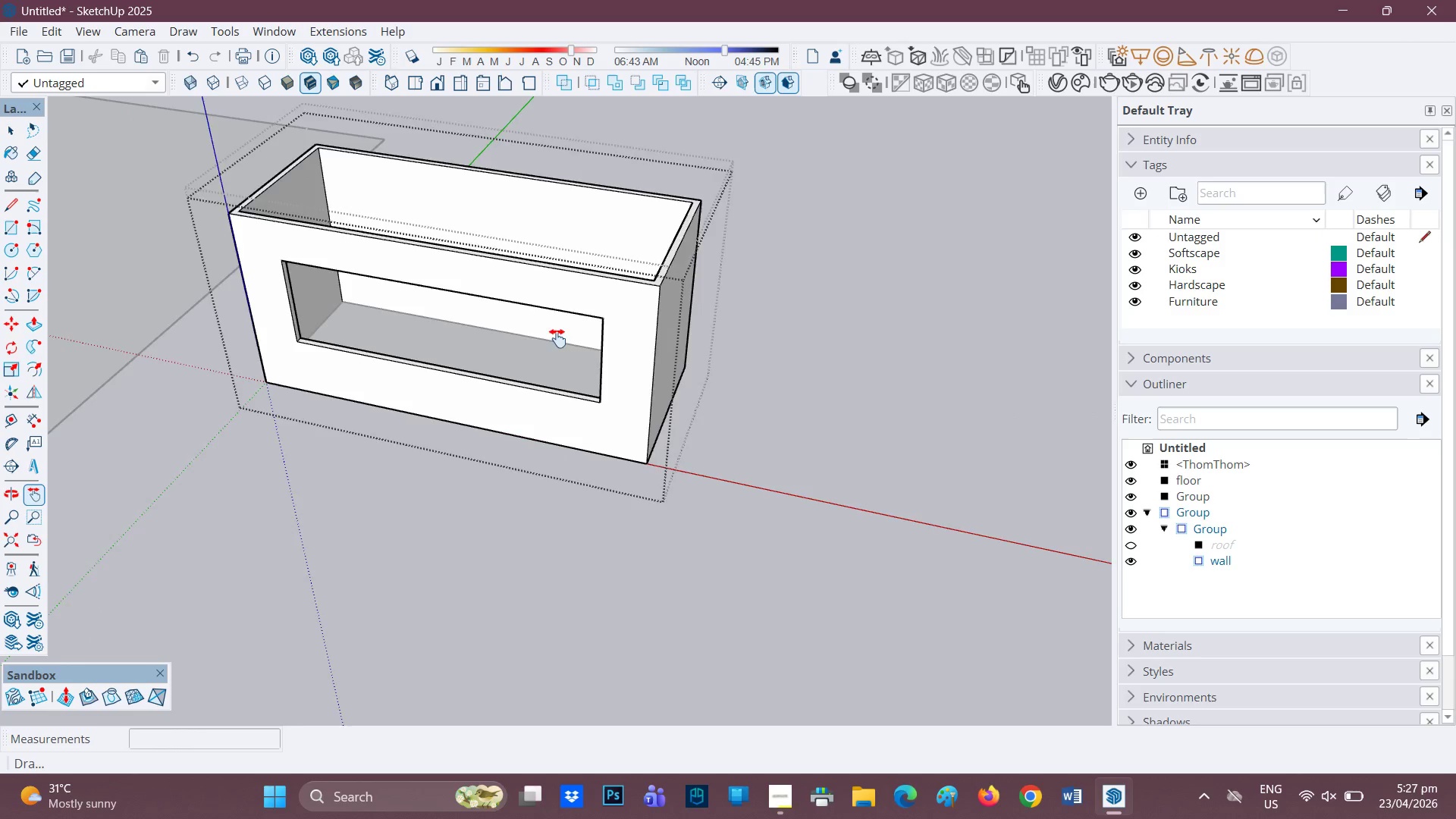 
left_click_drag(start_coordinate=[557, 338], to_coordinate=[487, 496])
 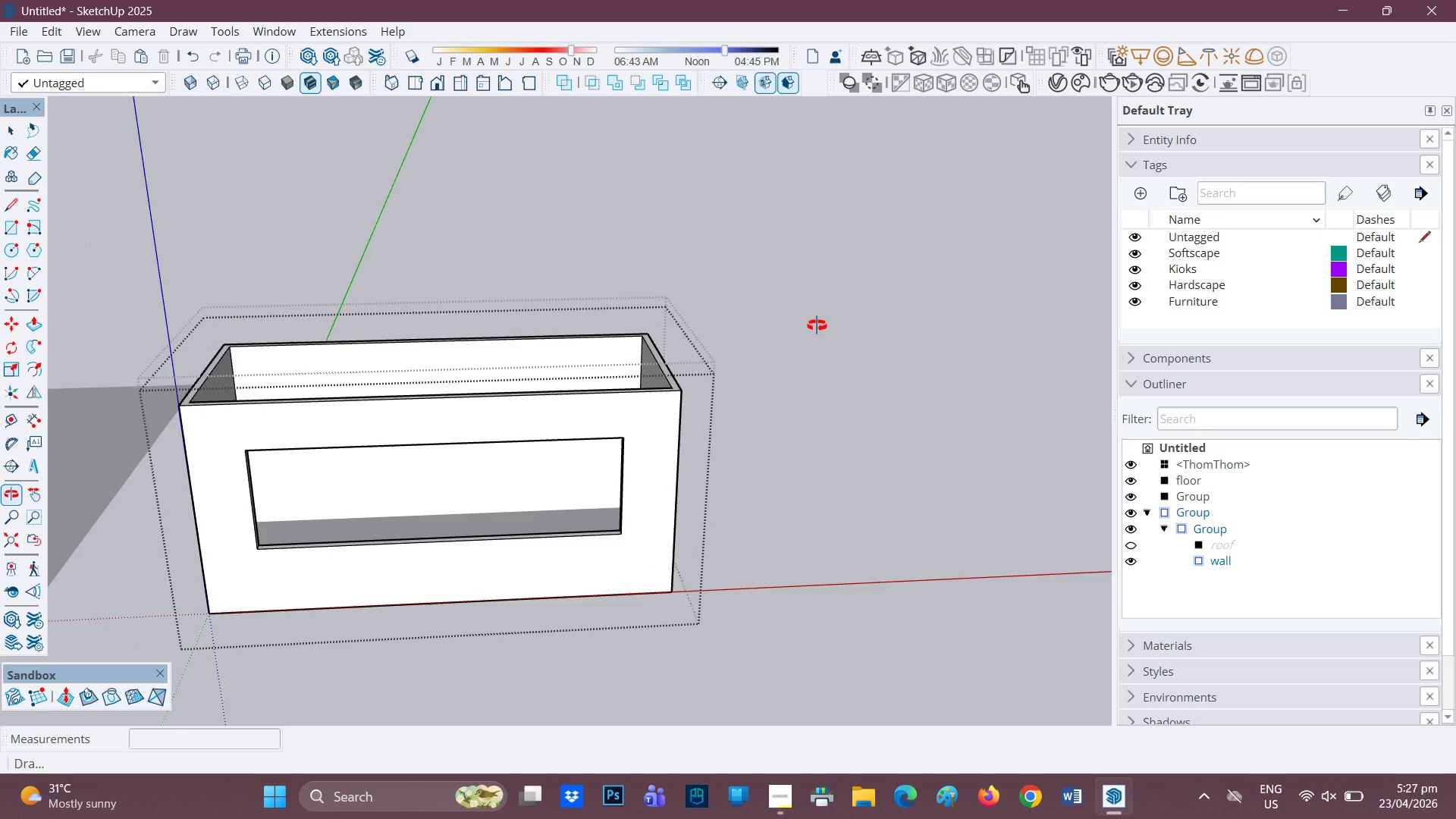 
scroll: coordinate [711, 380], scroll_direction: down, amount: 2.0
 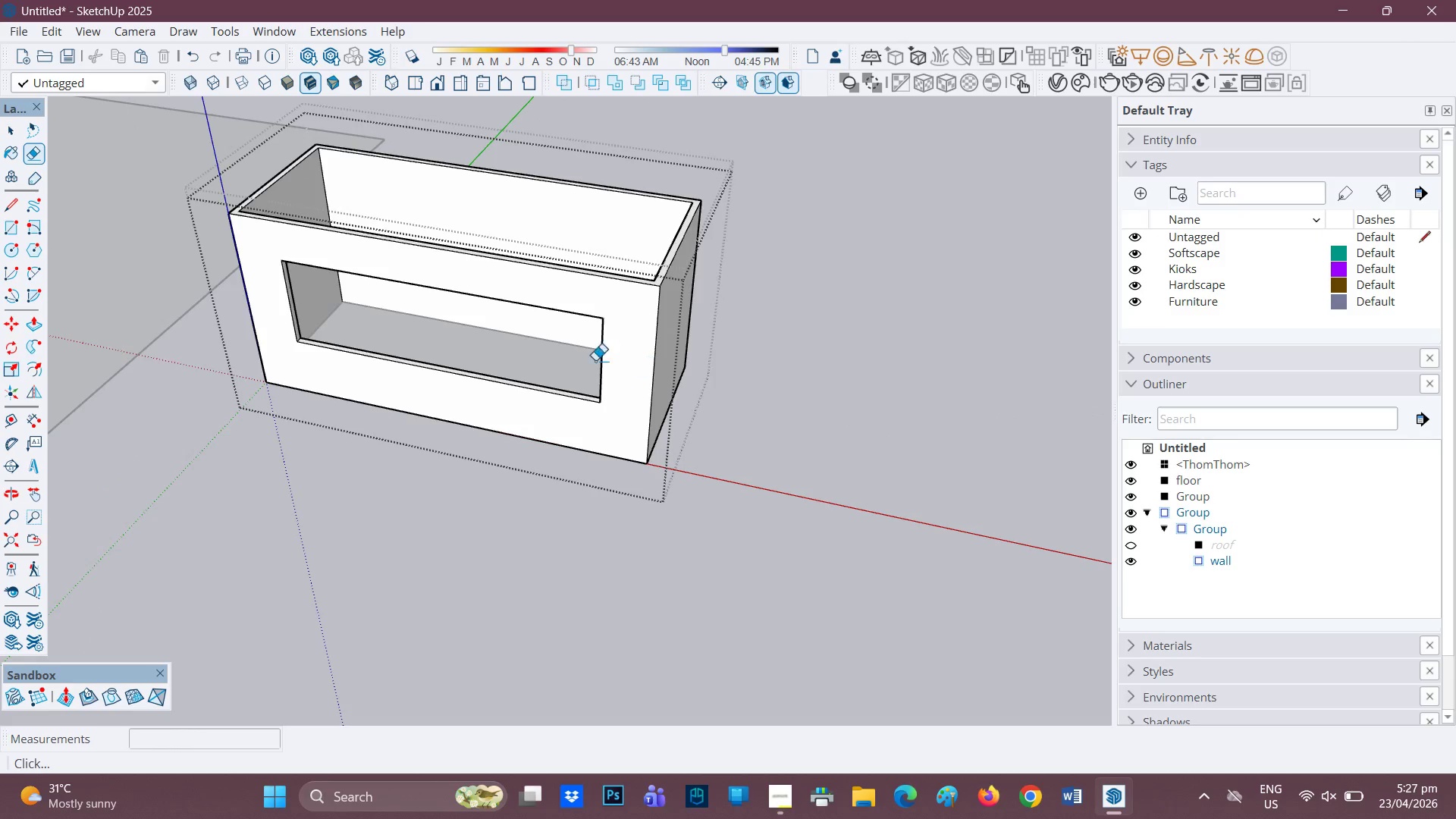 
key(Space)
 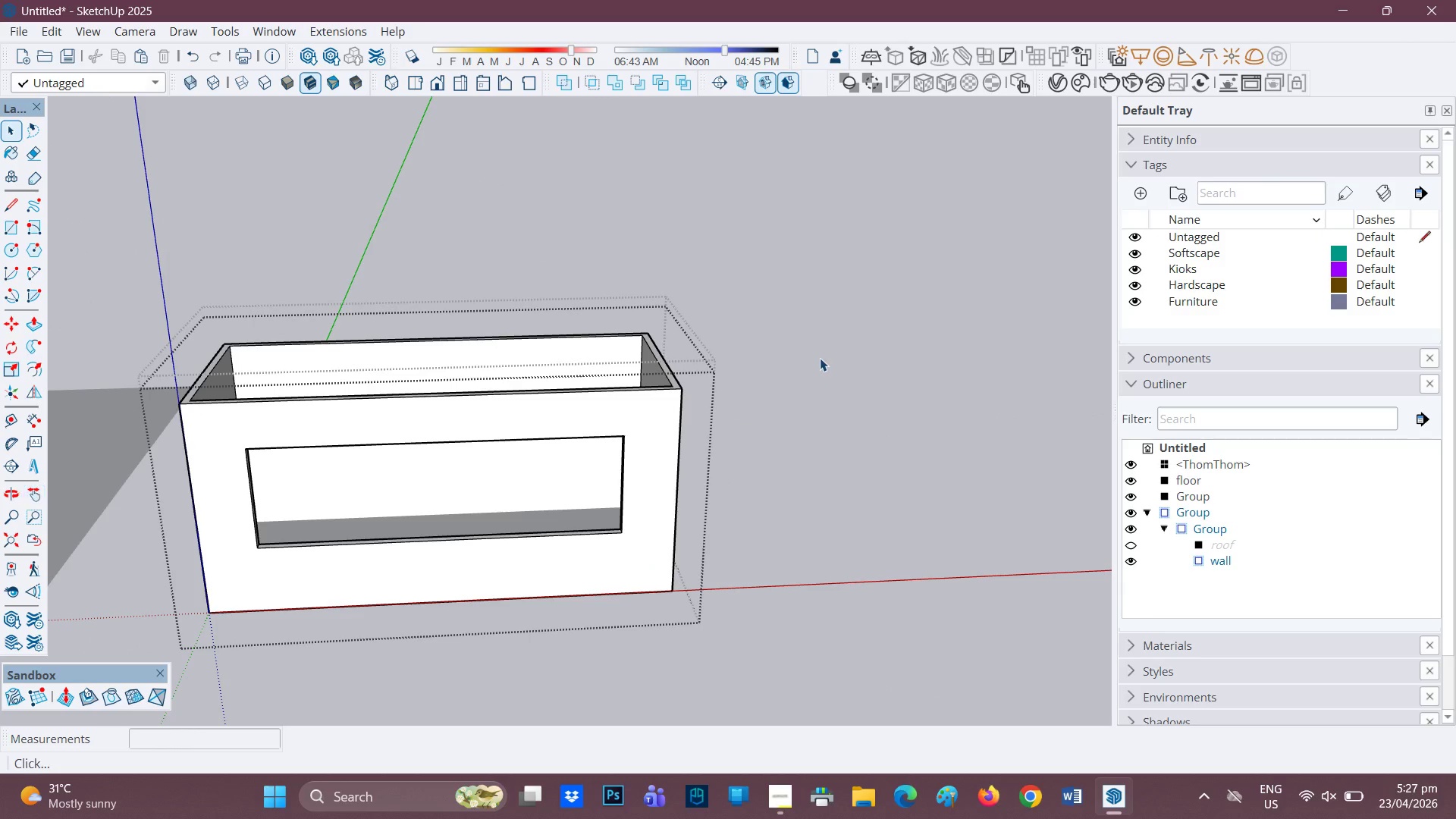 
left_click([820, 358])
 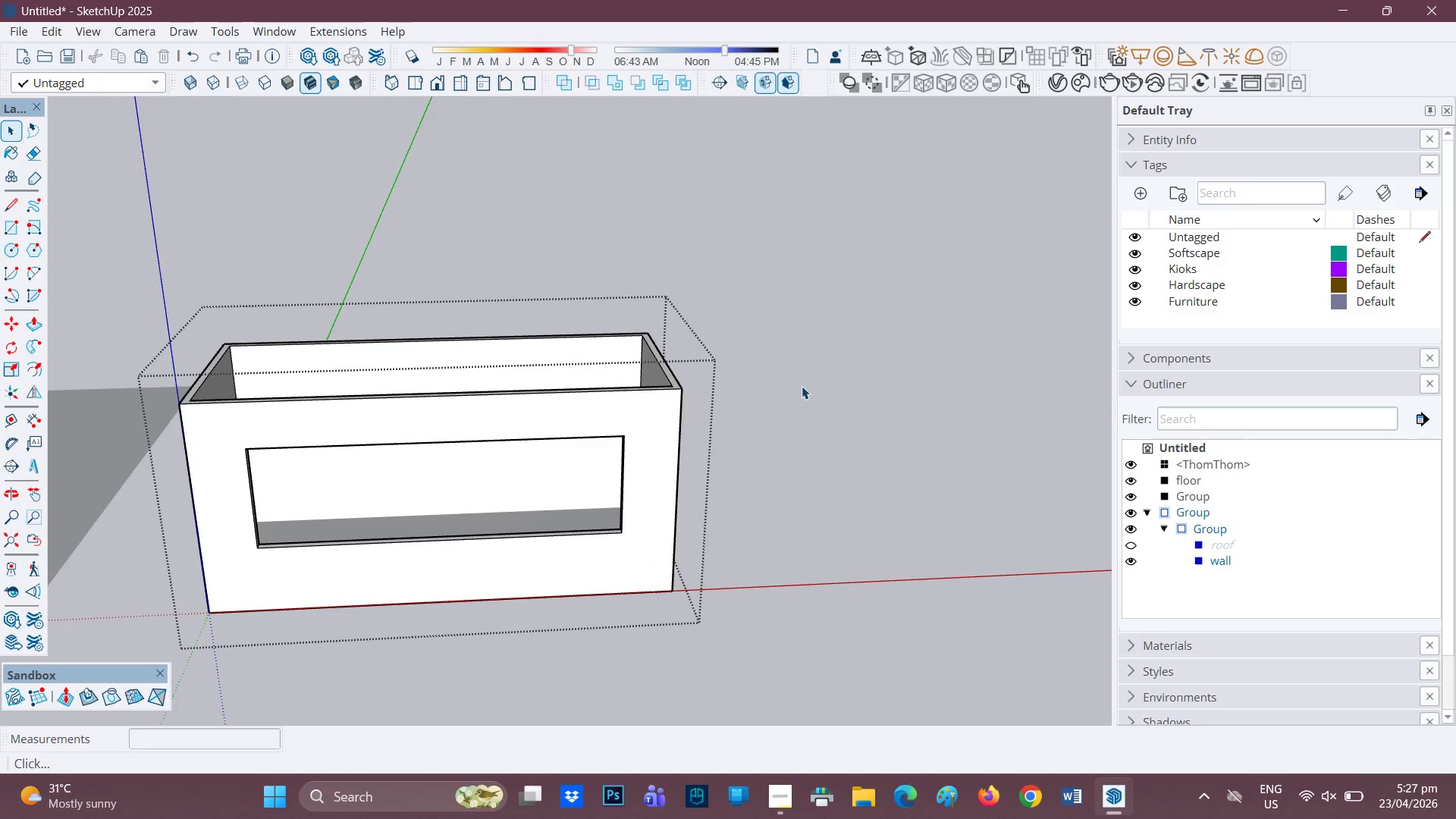 
left_click([806, 381])
 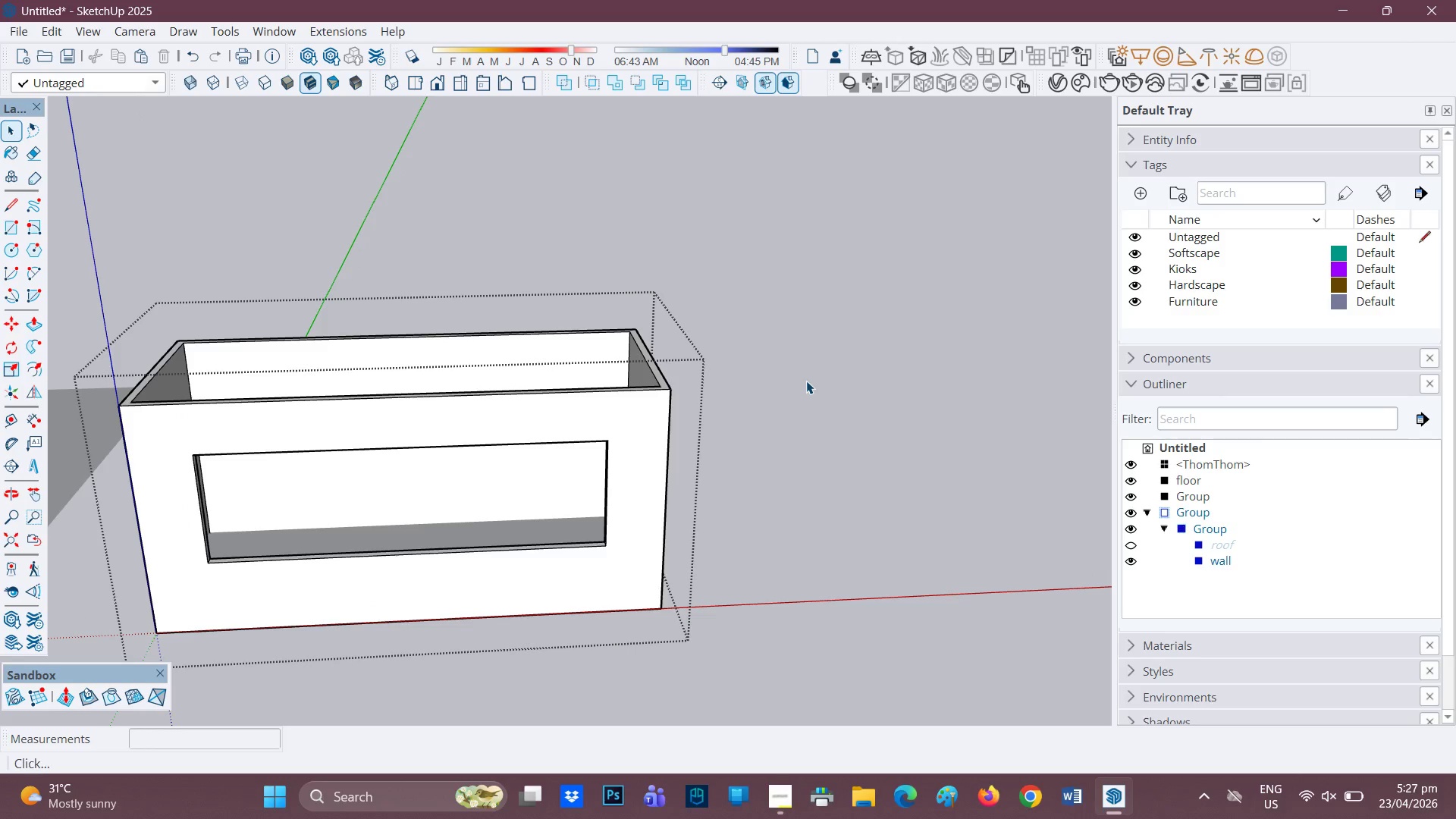 
scroll: coordinate [803, 384], scroll_direction: none, amount: 0.0
 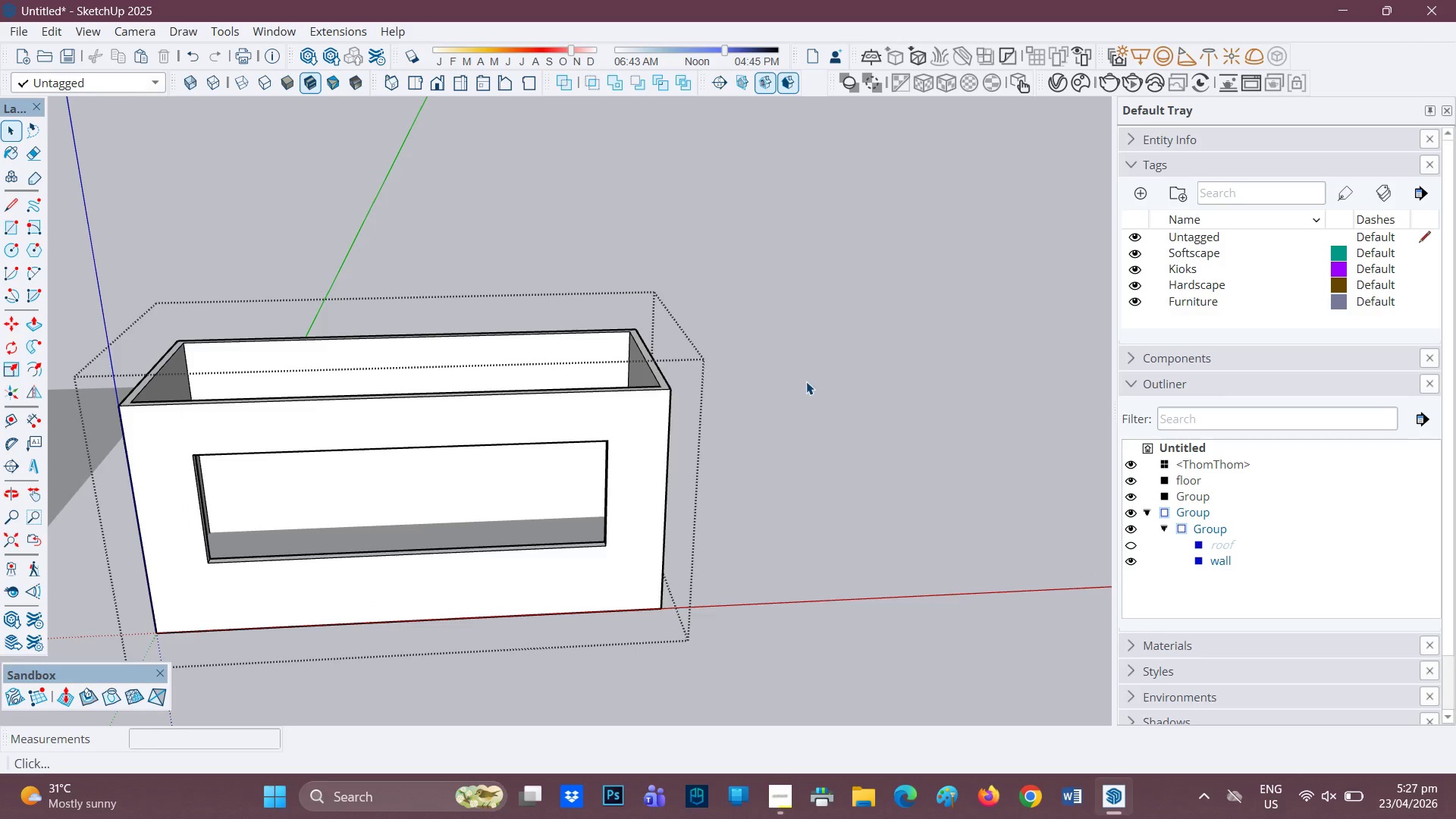 
double_click([806, 381])
 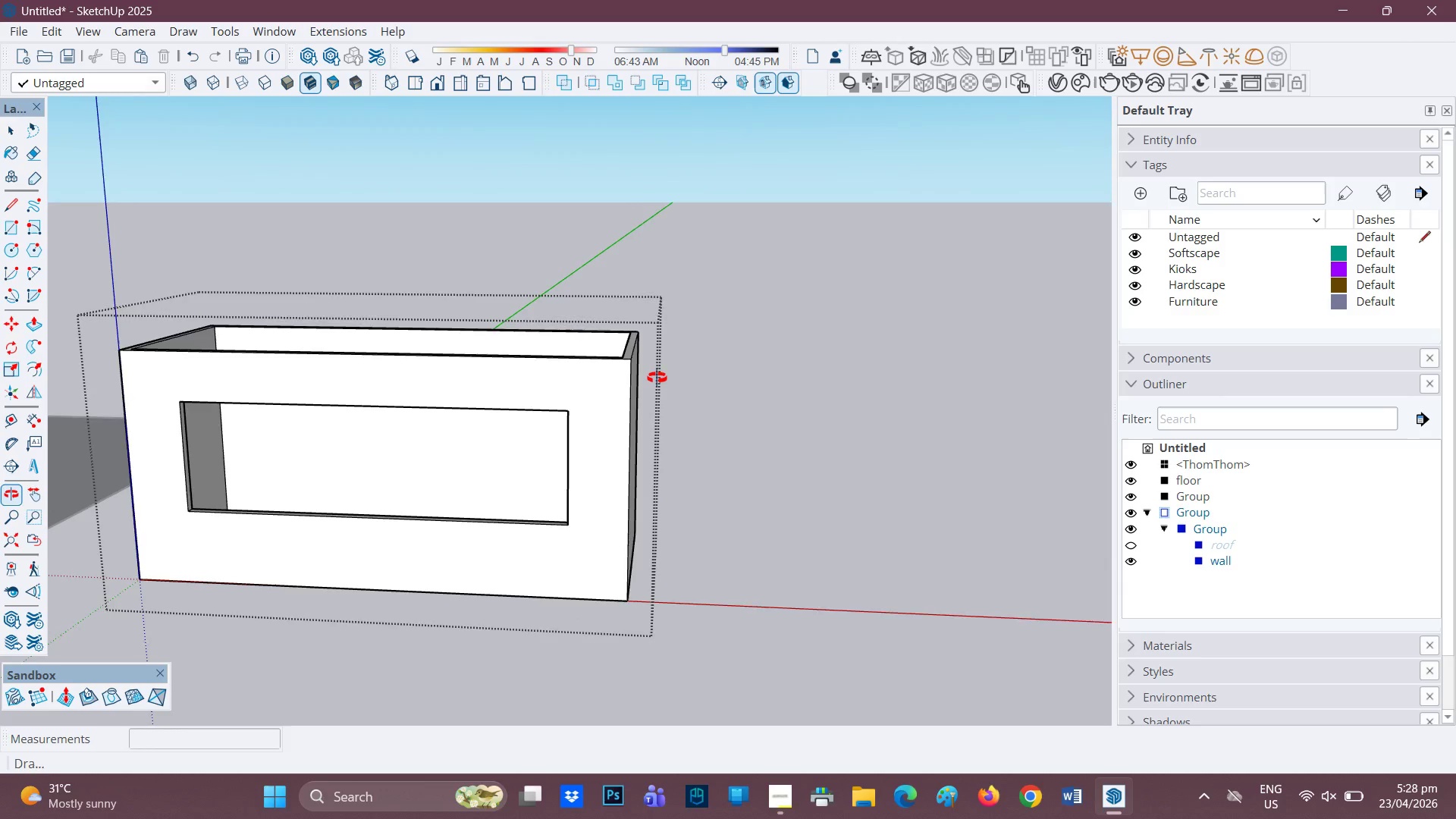 
scroll: coordinate [607, 322], scroll_direction: up, amount: 1.0
 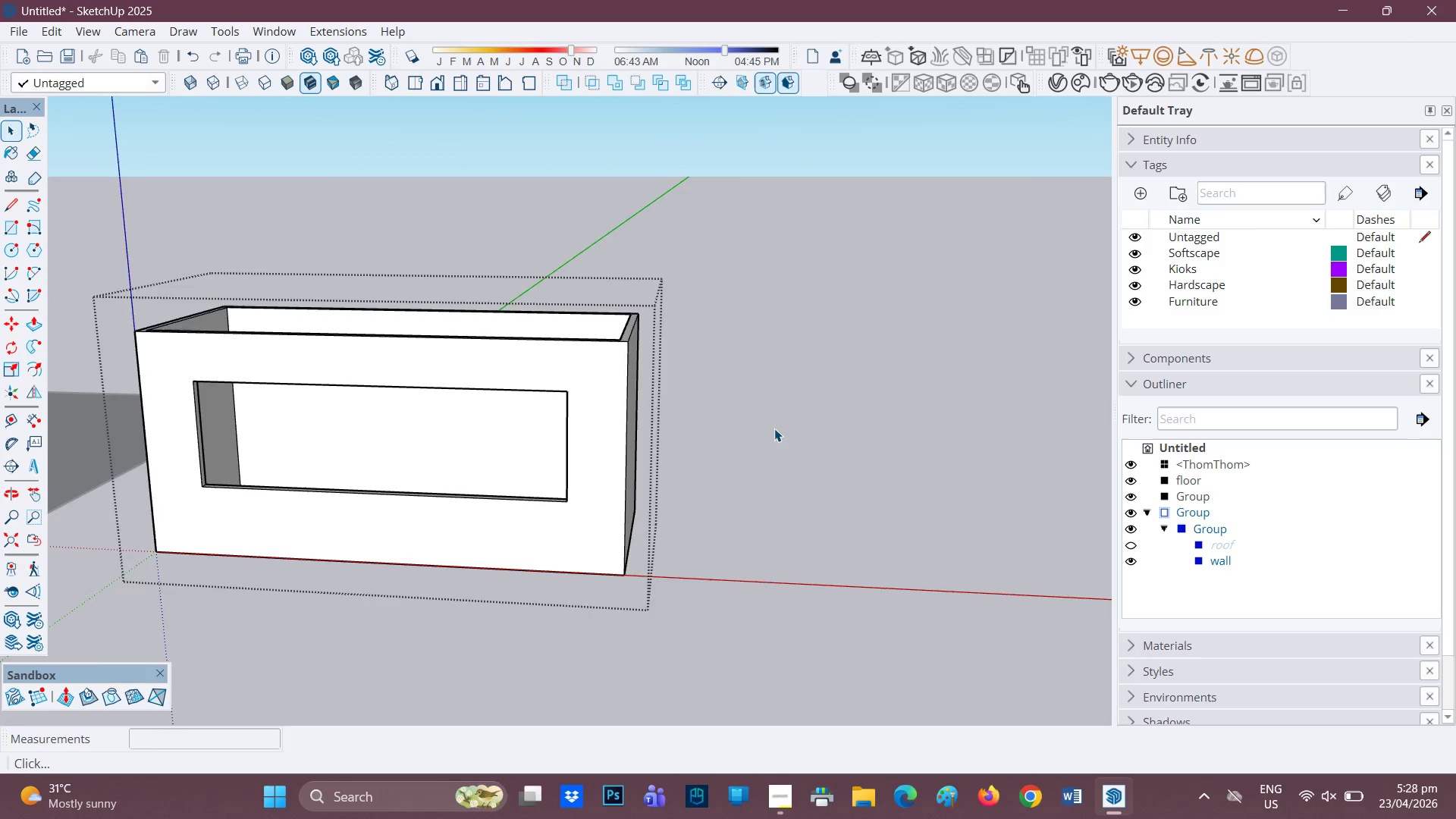 
scroll: coordinate [823, 419], scroll_direction: down, amount: 2.0
 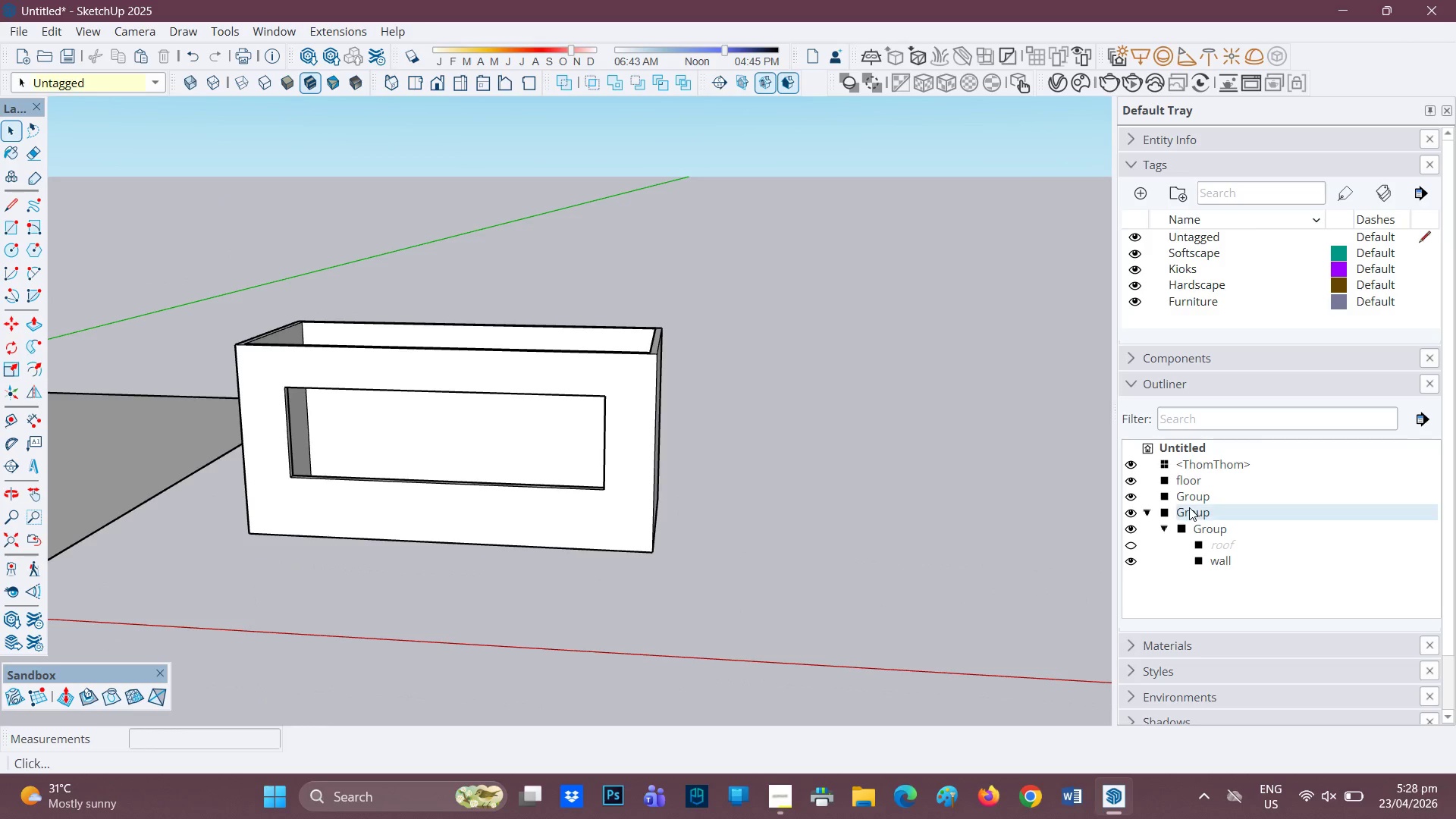 
double_click([1189, 510])
 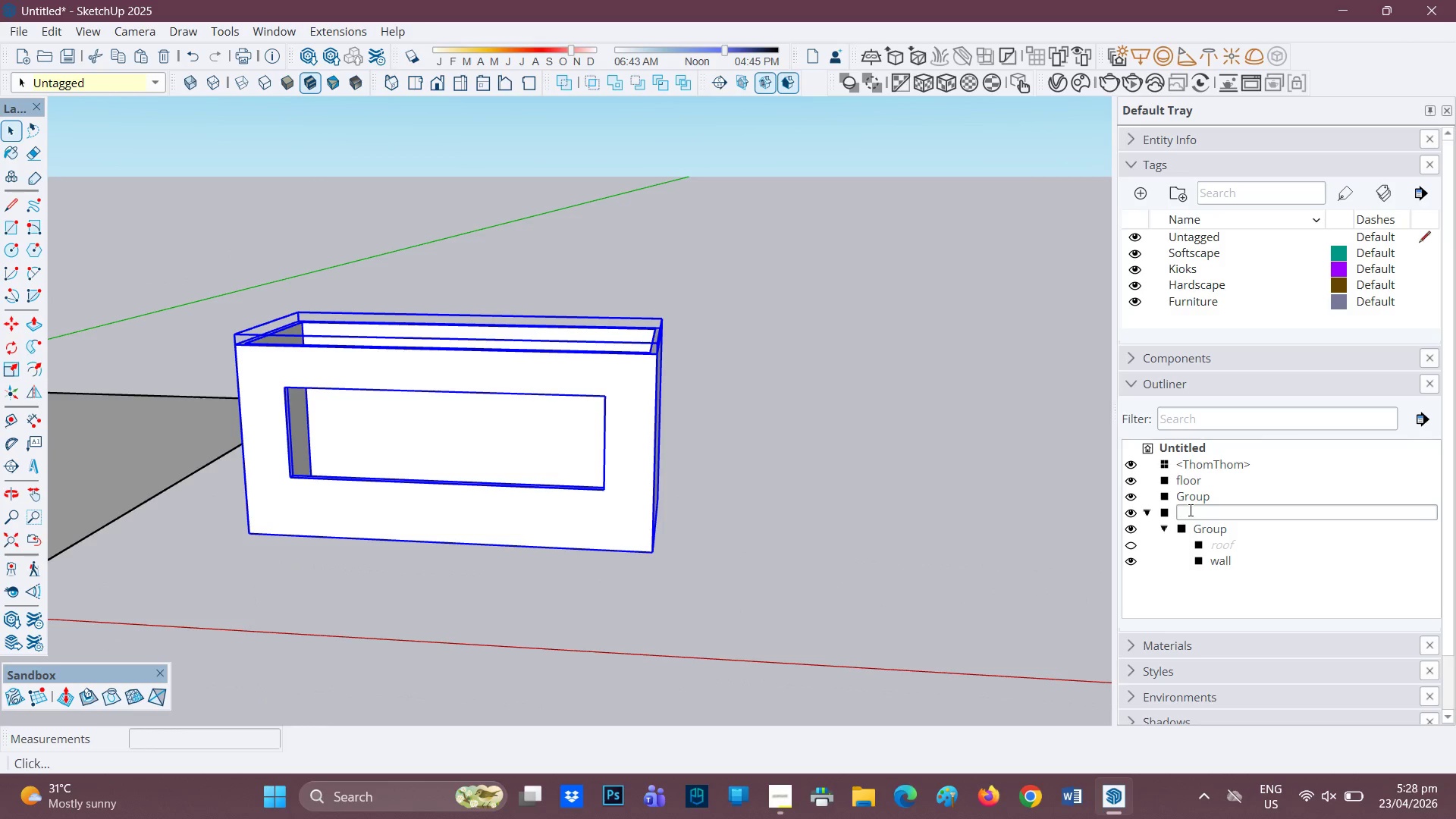 
type(KIOKS)
 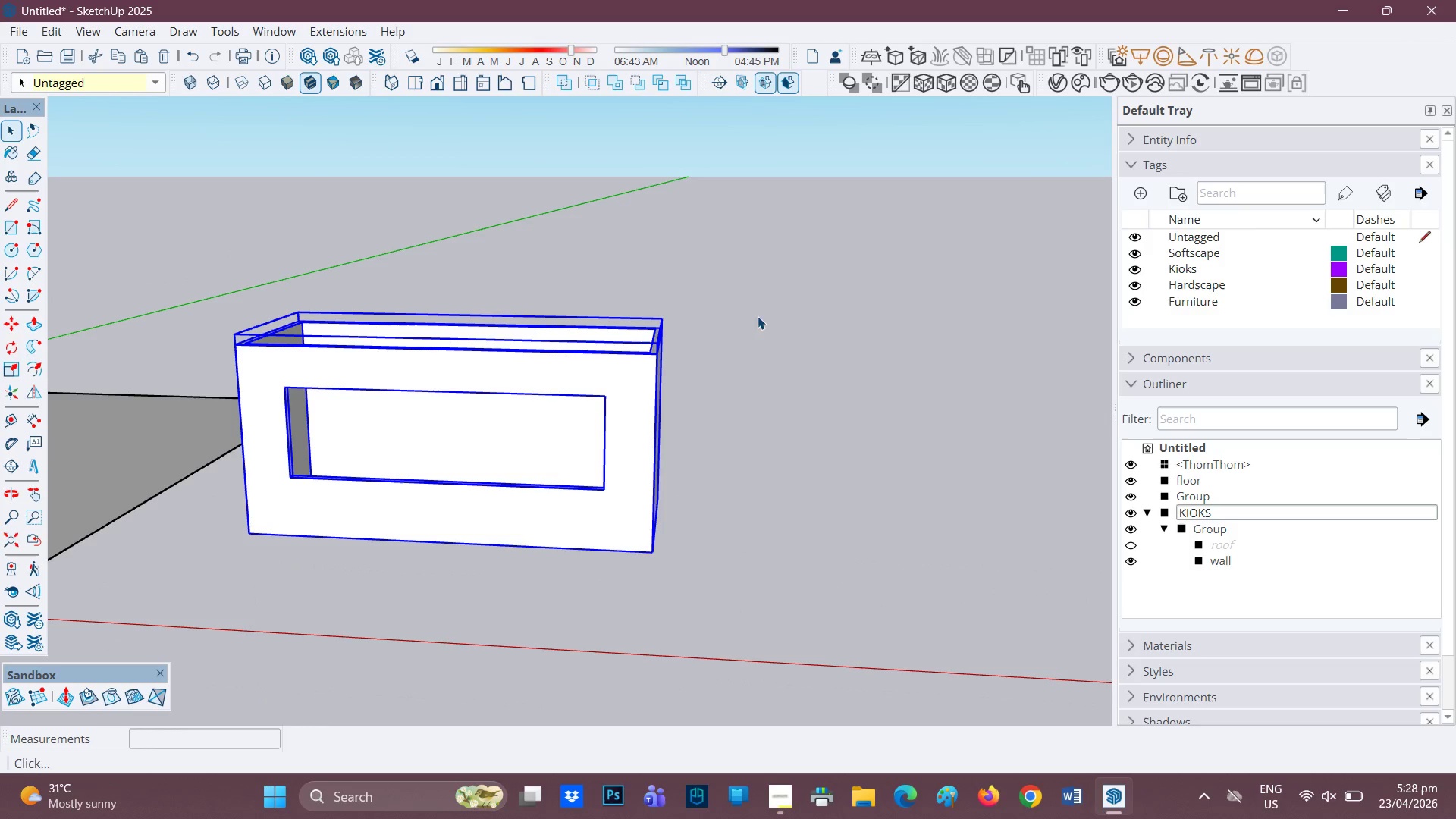 
left_click([846, 438])
 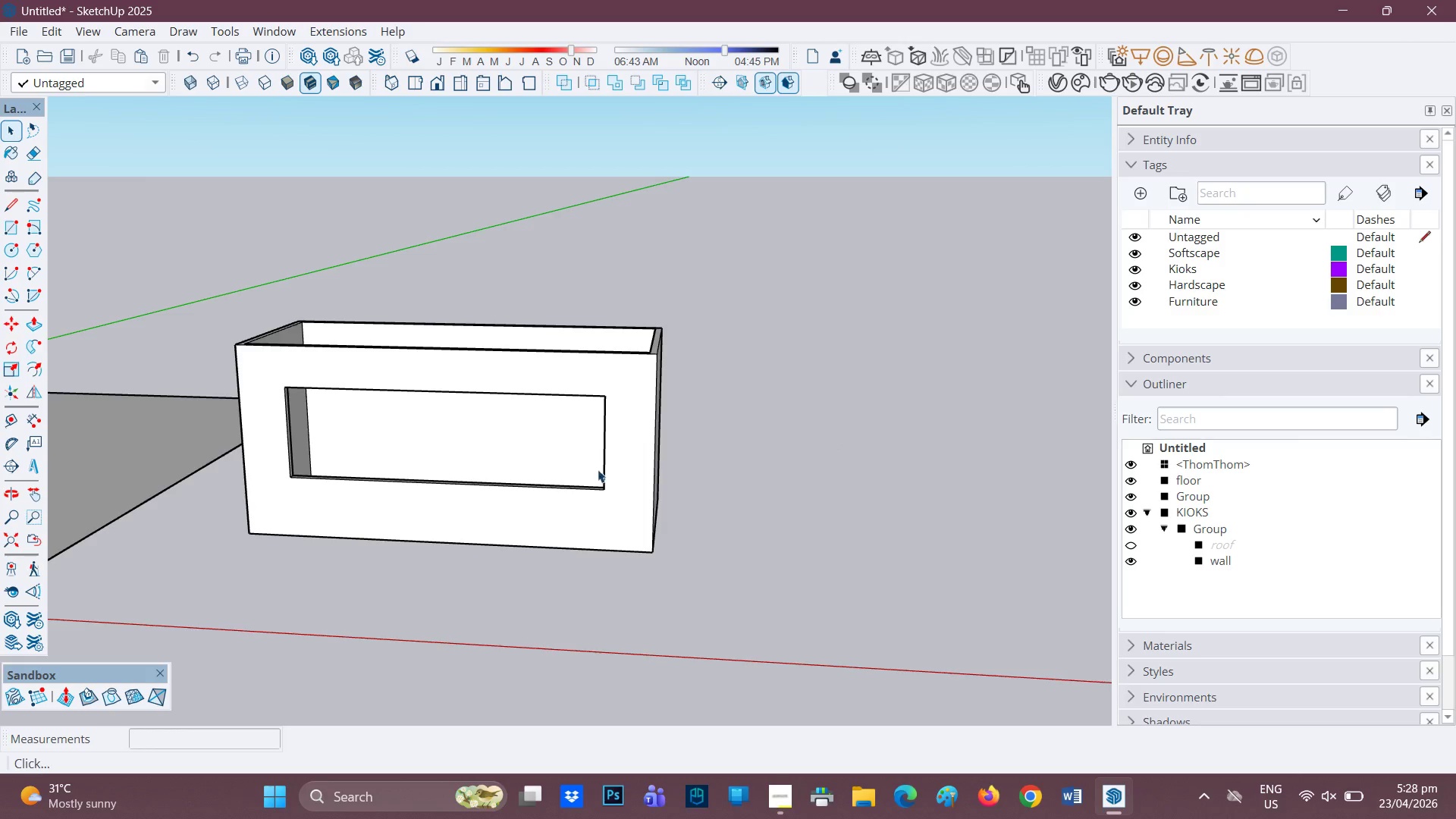 
scroll: coordinate [563, 477], scroll_direction: up, amount: 1.0
 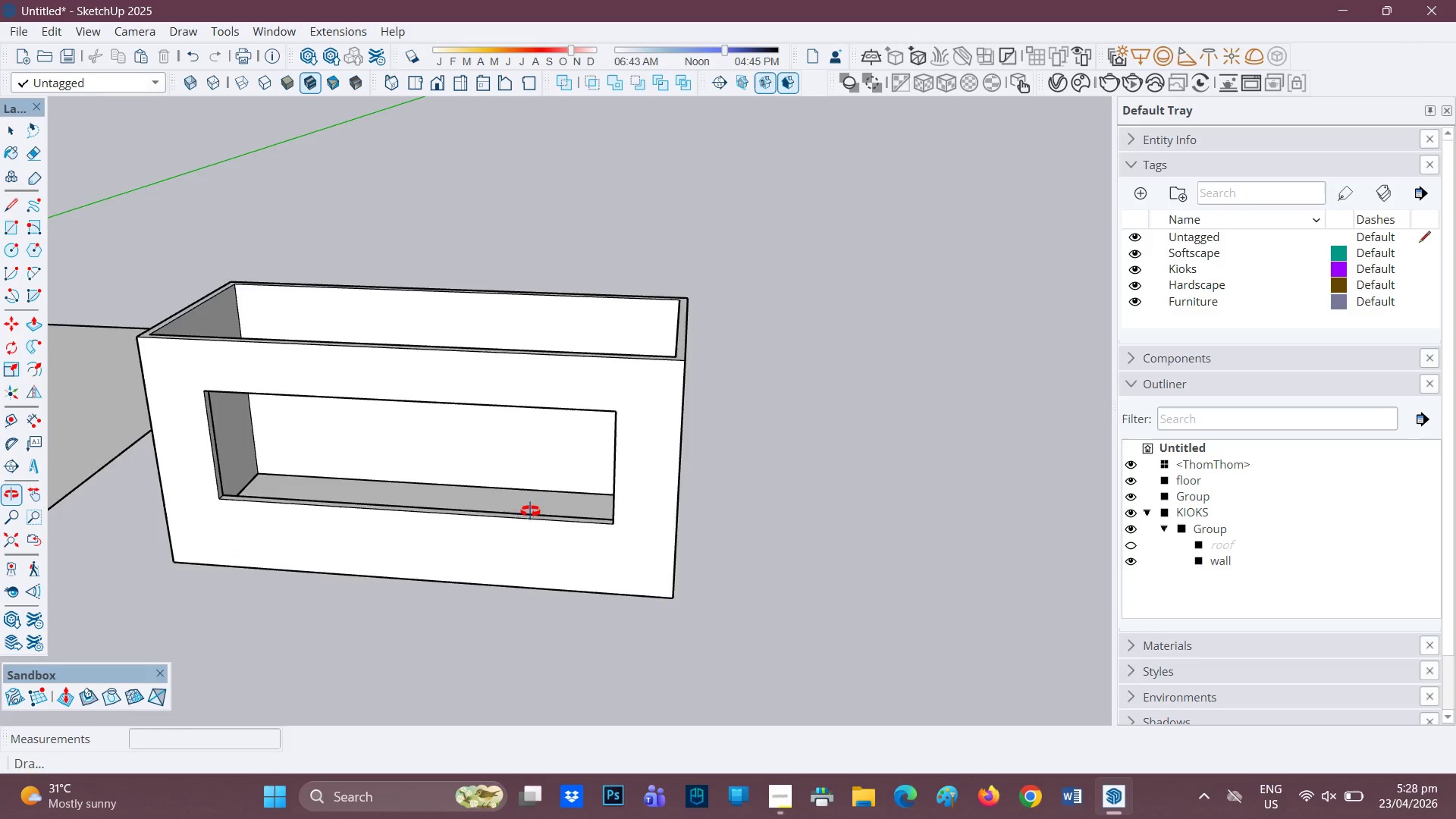 
scroll: coordinate [530, 512], scroll_direction: none, amount: 0.0
 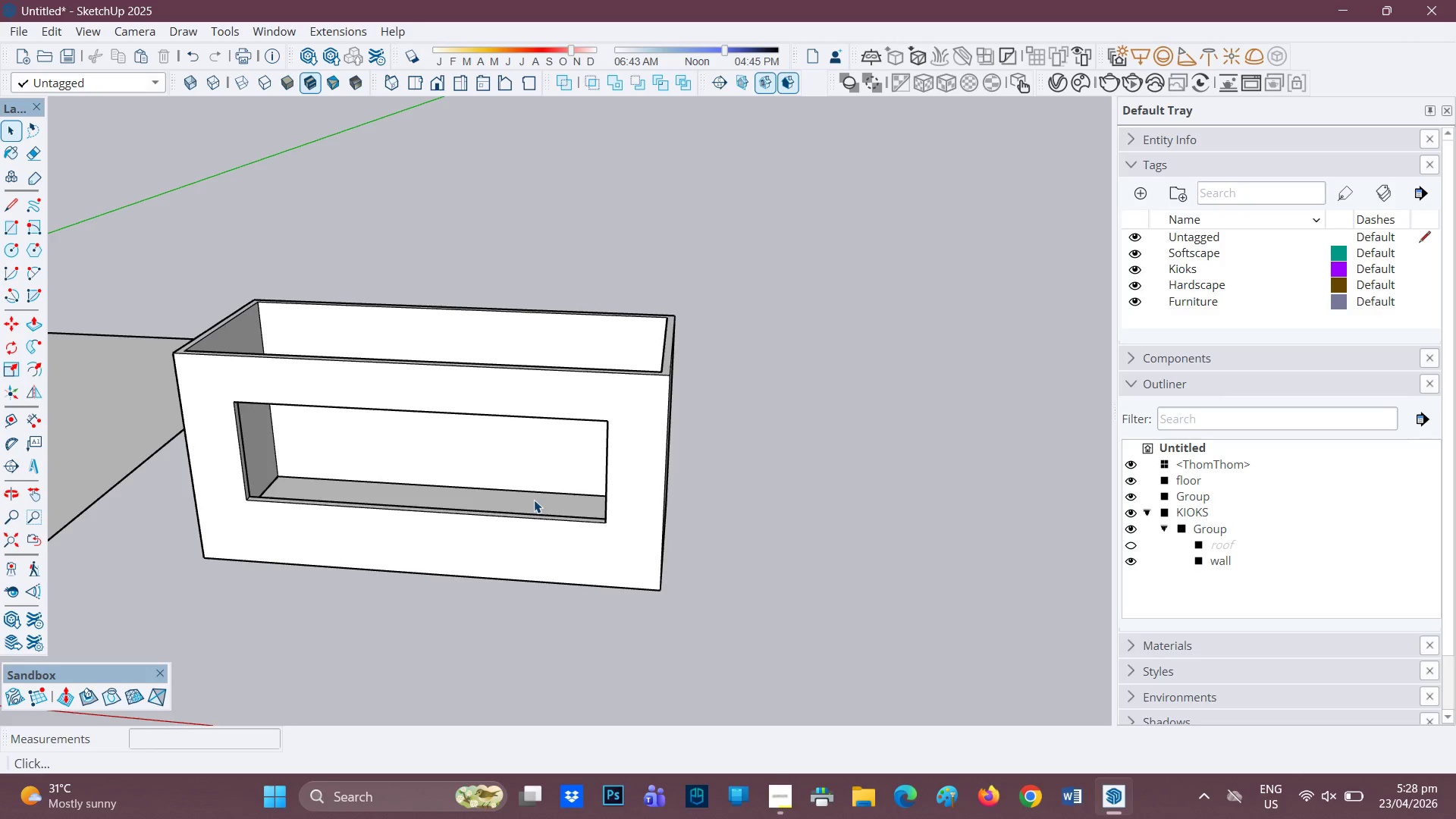 
wait(14.6)
 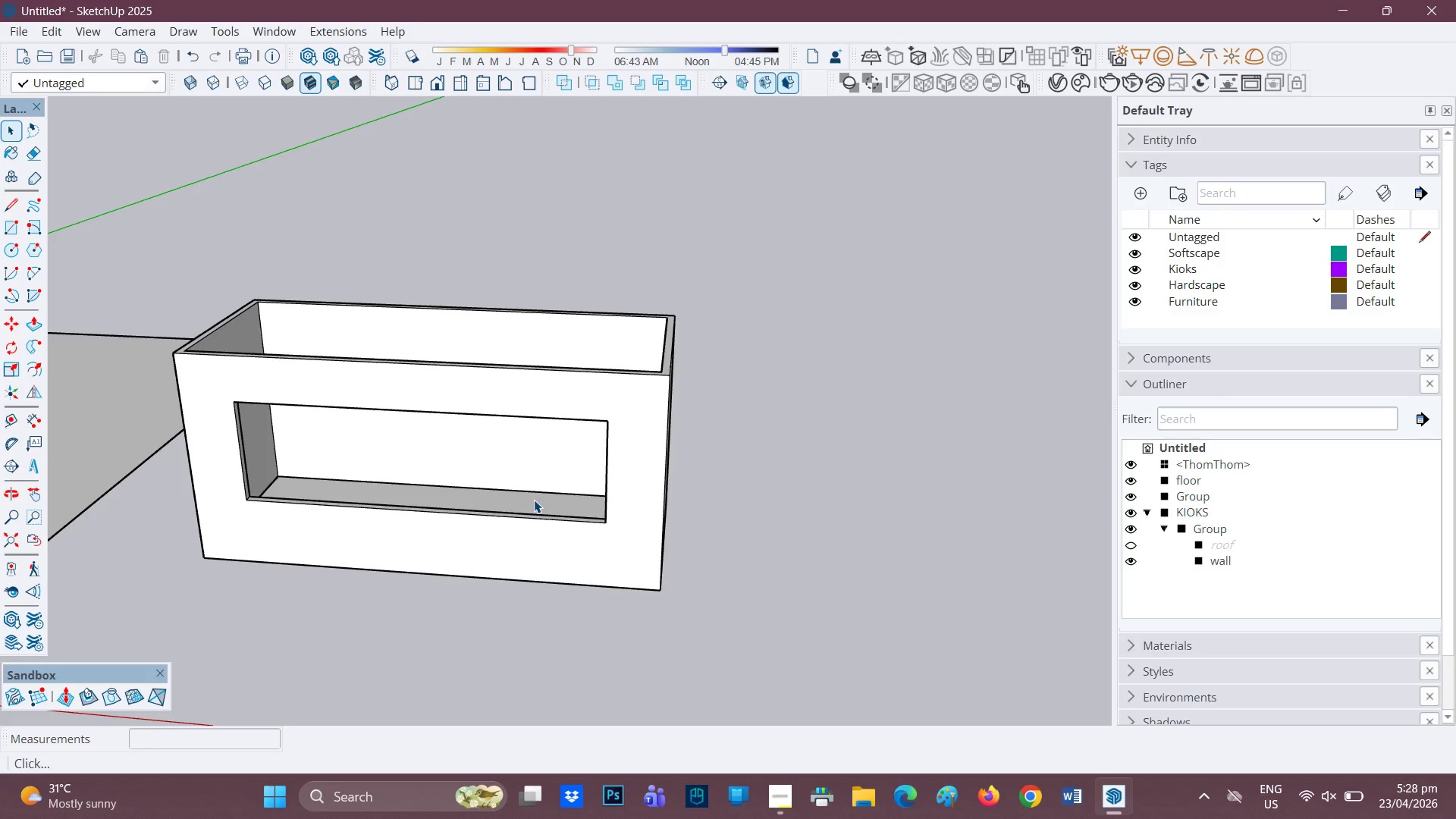 
key(H)
 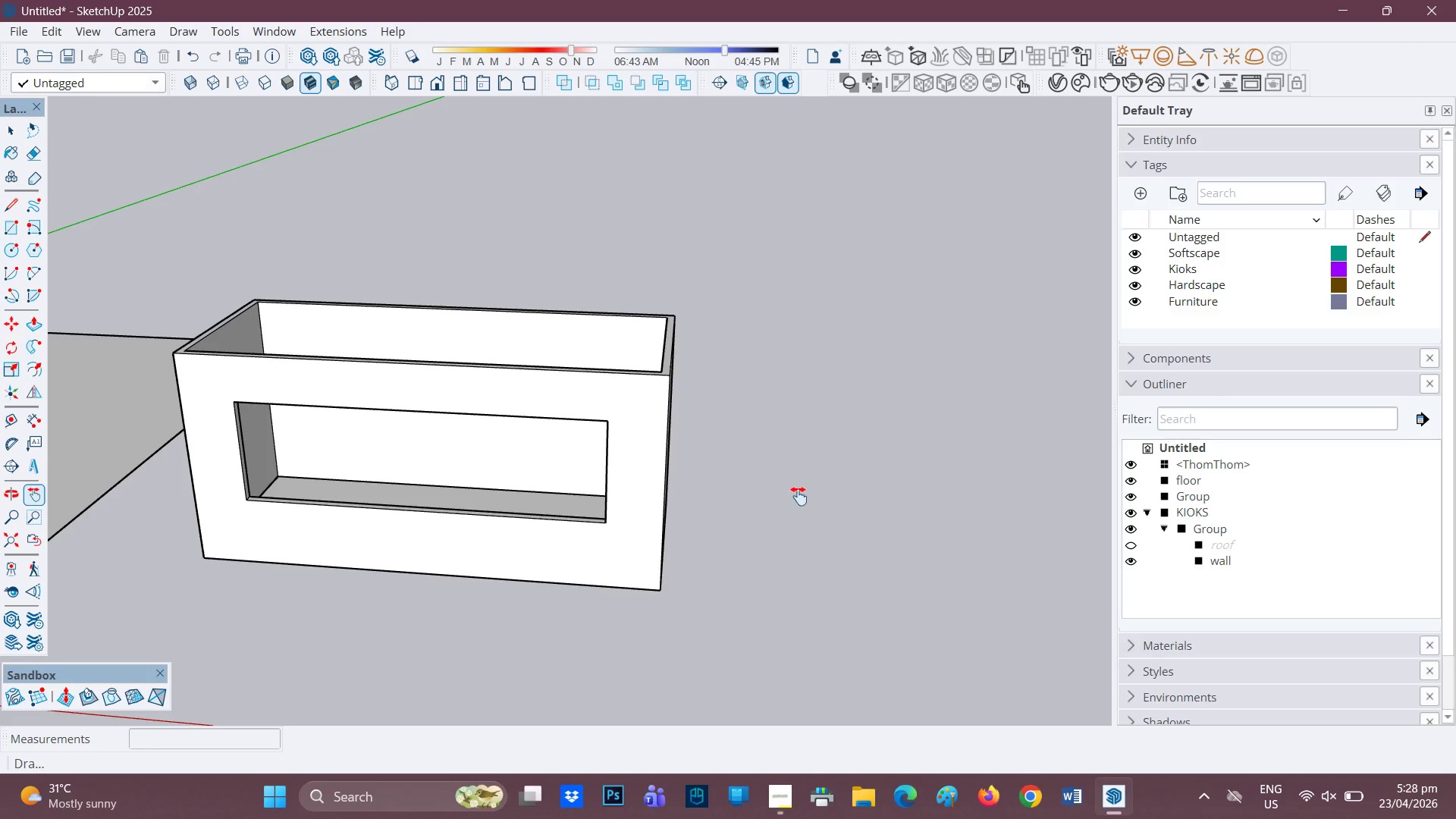 
type(HH)
 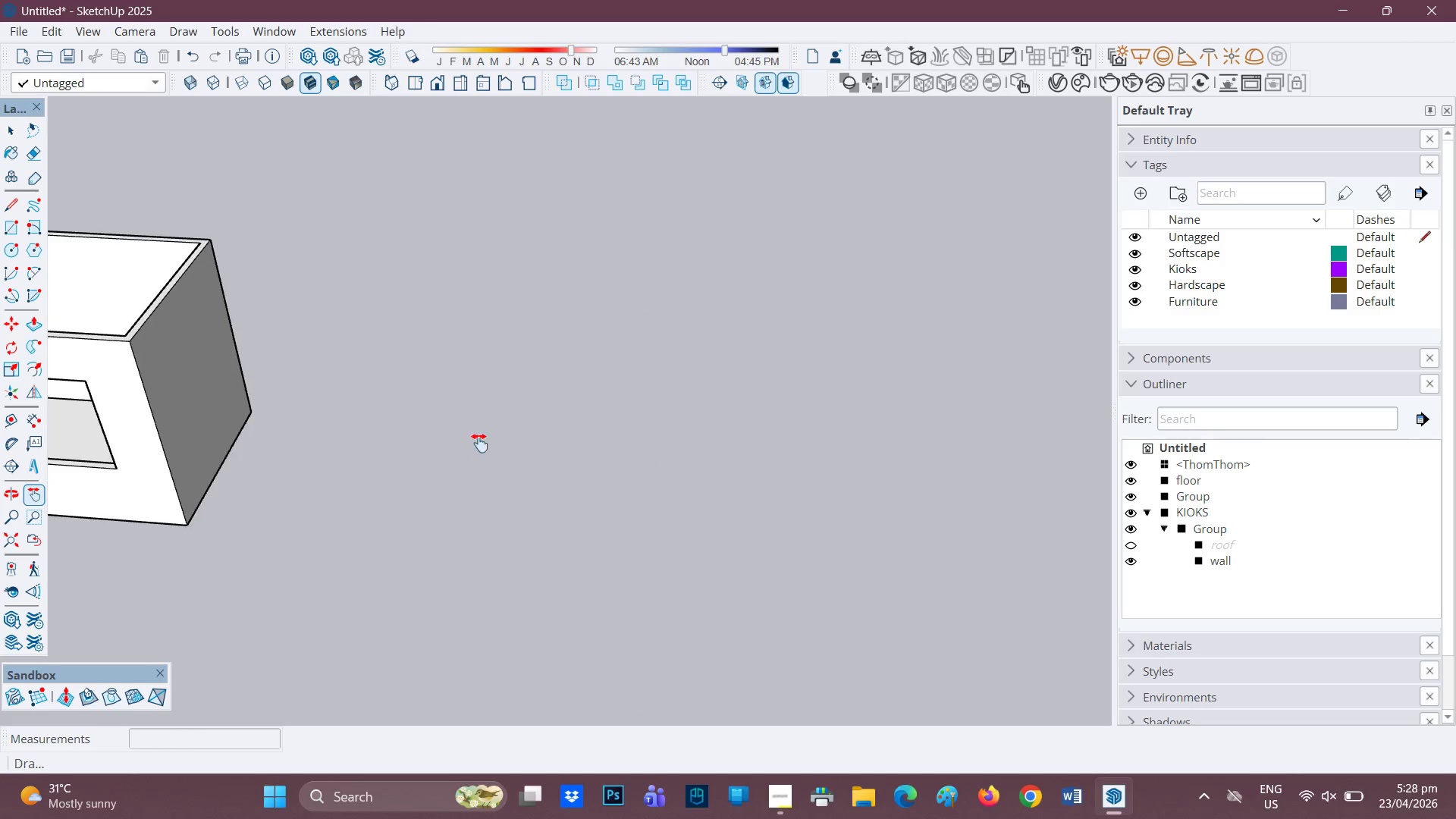 
left_click_drag(start_coordinate=[798, 496], to_coordinate=[491, 407])
 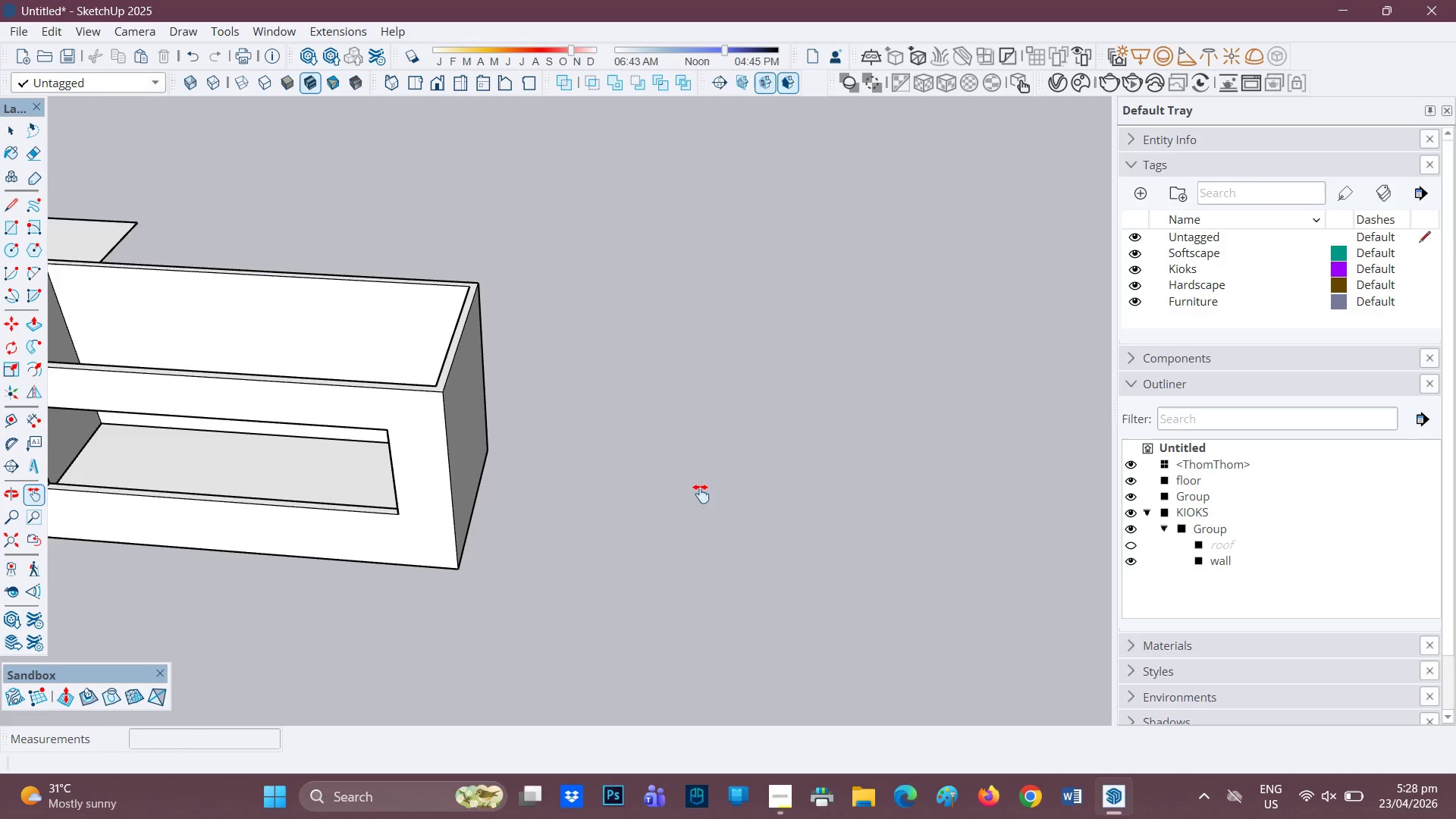 
left_click_drag(start_coordinate=[688, 479], to_coordinate=[444, 441])
 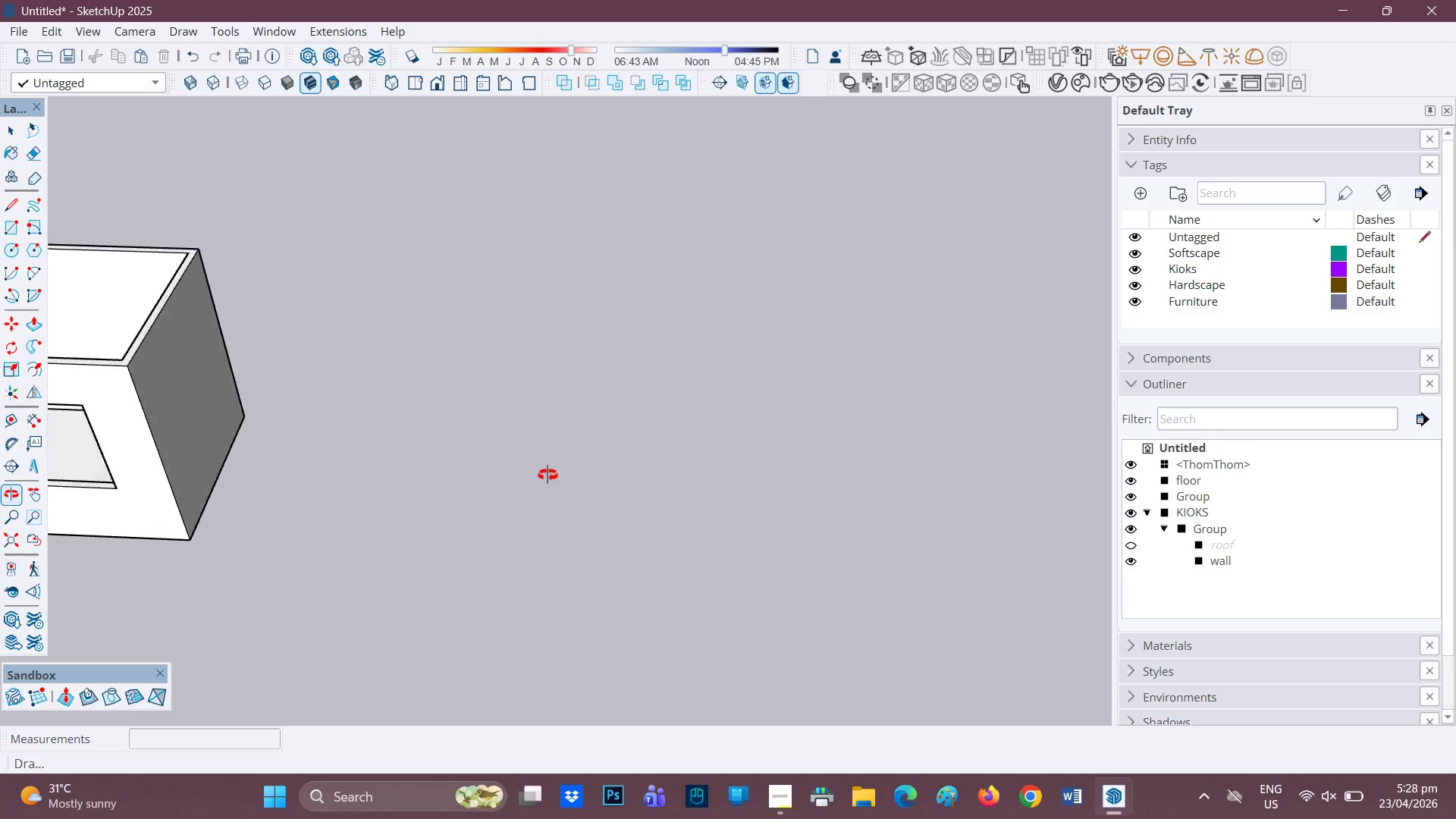 
scroll: coordinate [548, 475], scroll_direction: down, amount: 3.0
 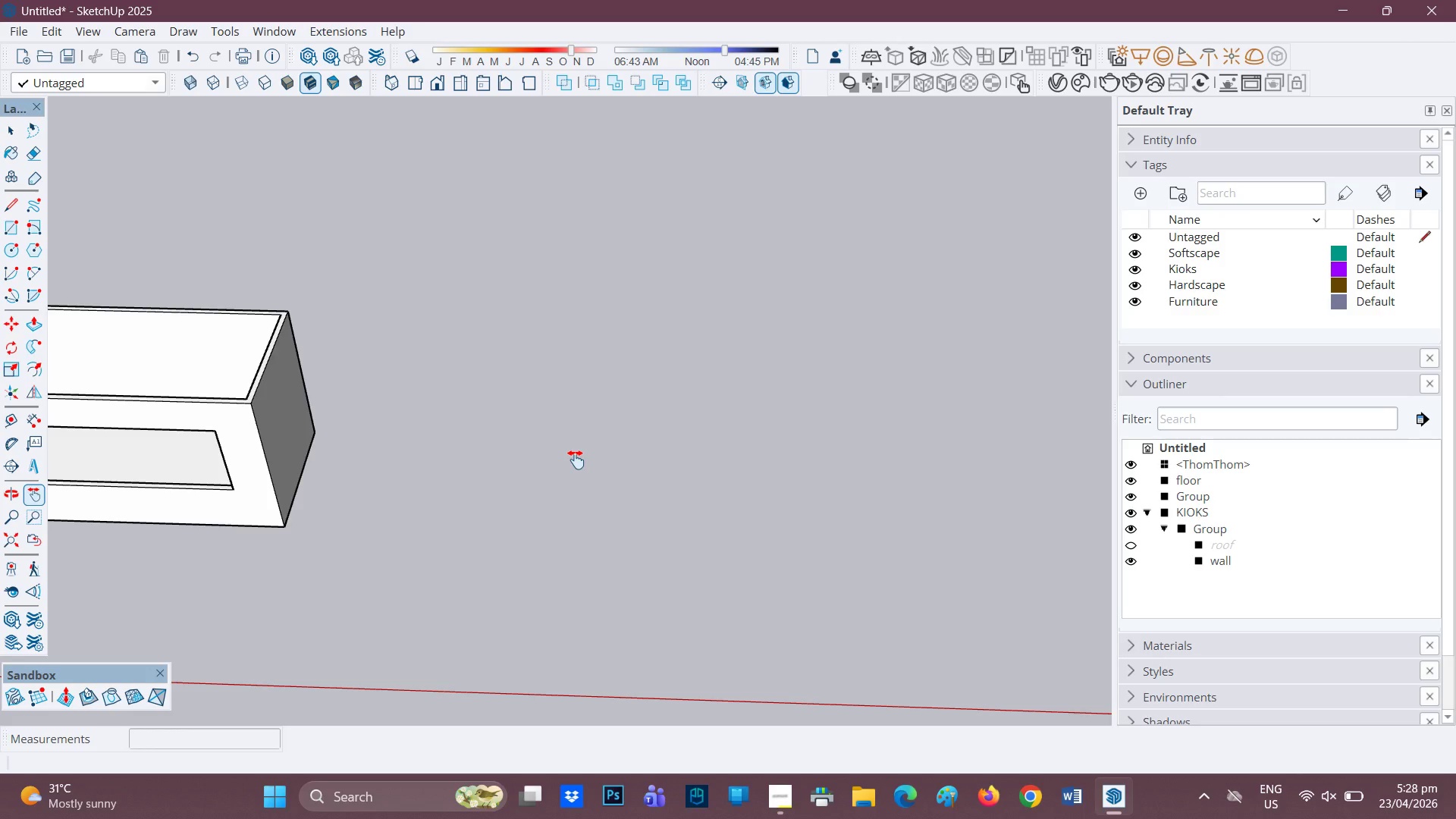 
key(H)
 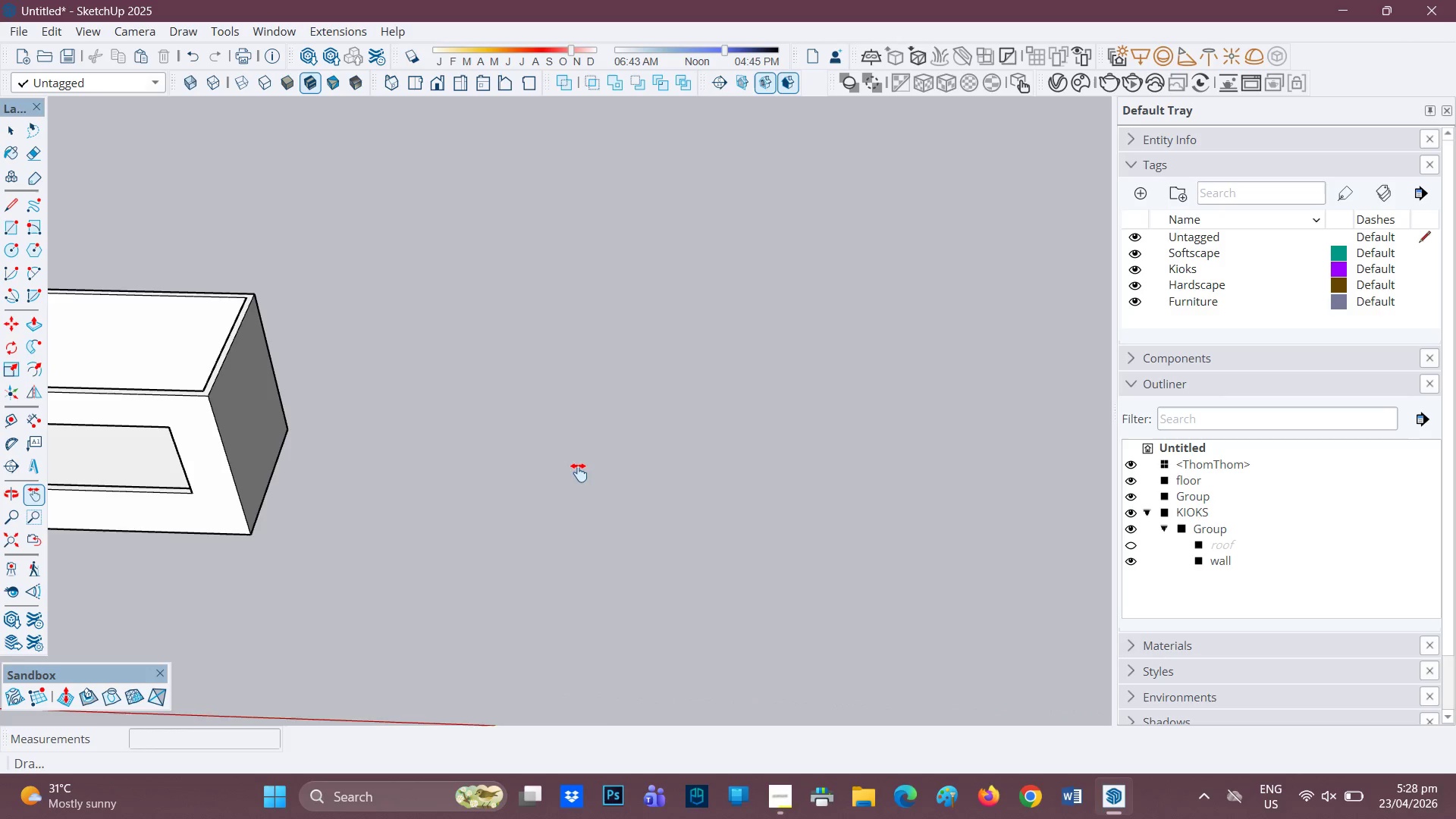 
scroll: coordinate [576, 460], scroll_direction: none, amount: 0.0
 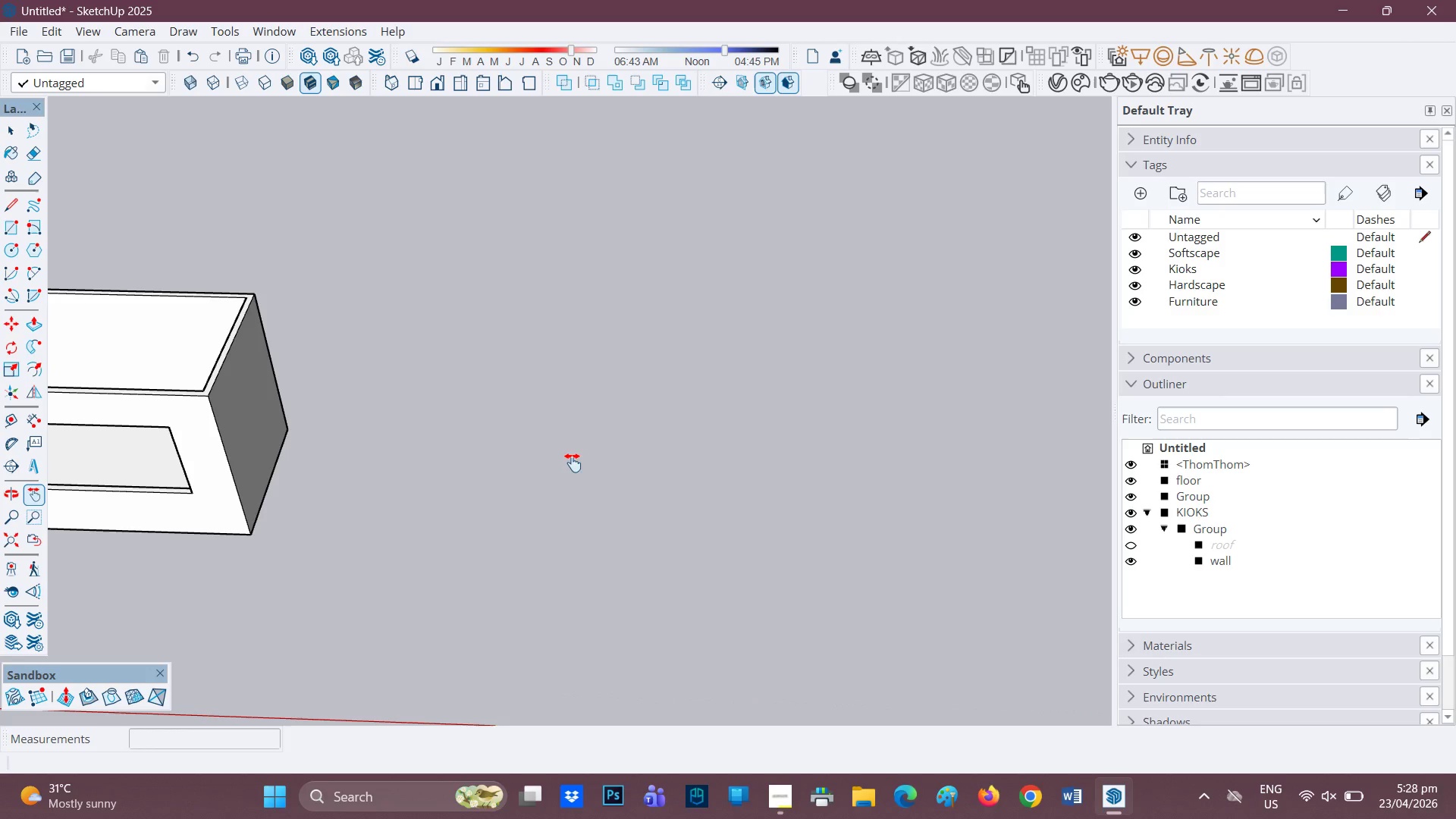 
left_click_drag(start_coordinate=[579, 472], to_coordinate=[507, 502])
 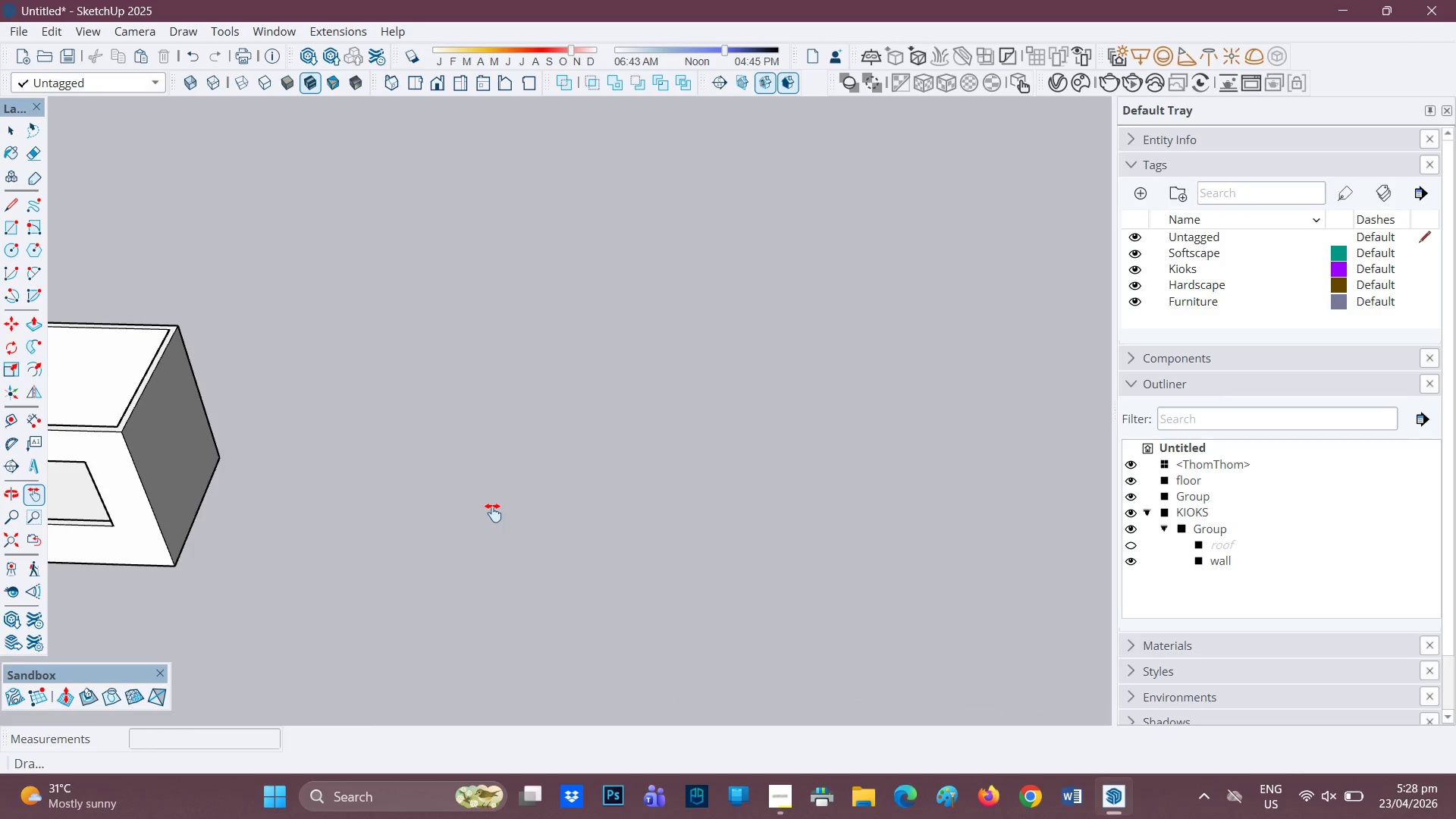 
scroll: coordinate [493, 513], scroll_direction: up, amount: 1.0
 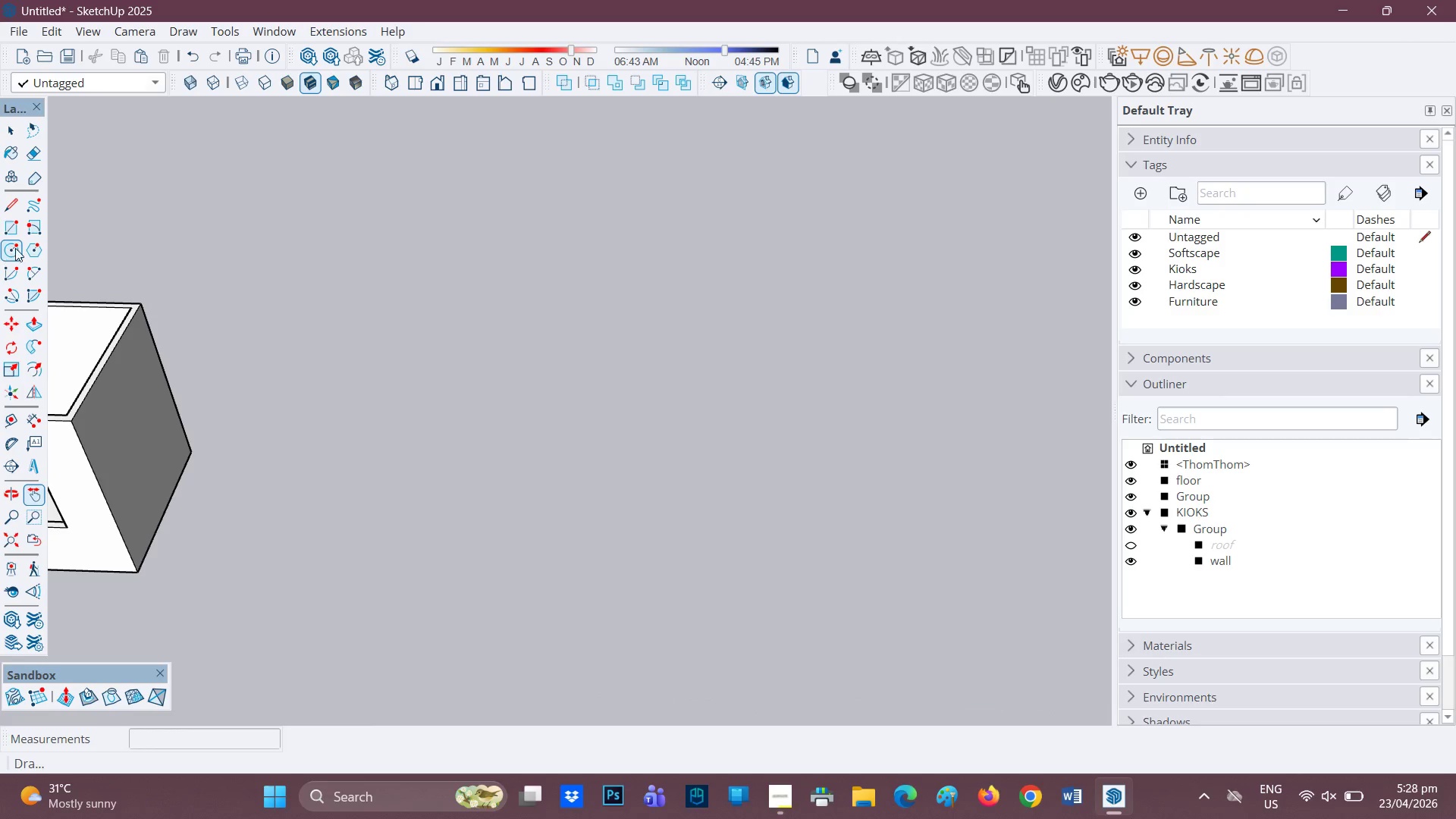 
left_click([14, 249])
 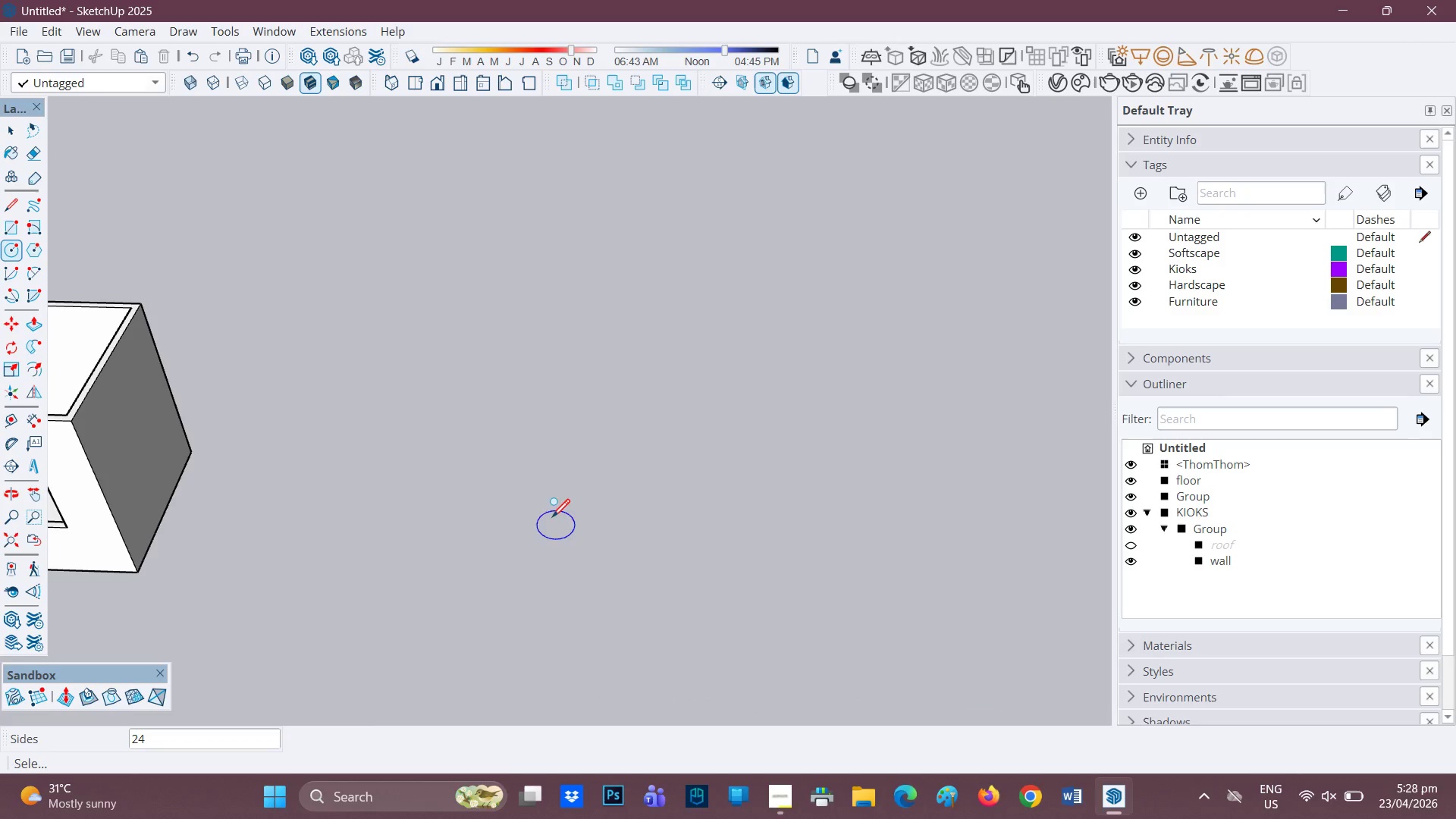 
left_click([546, 509])
 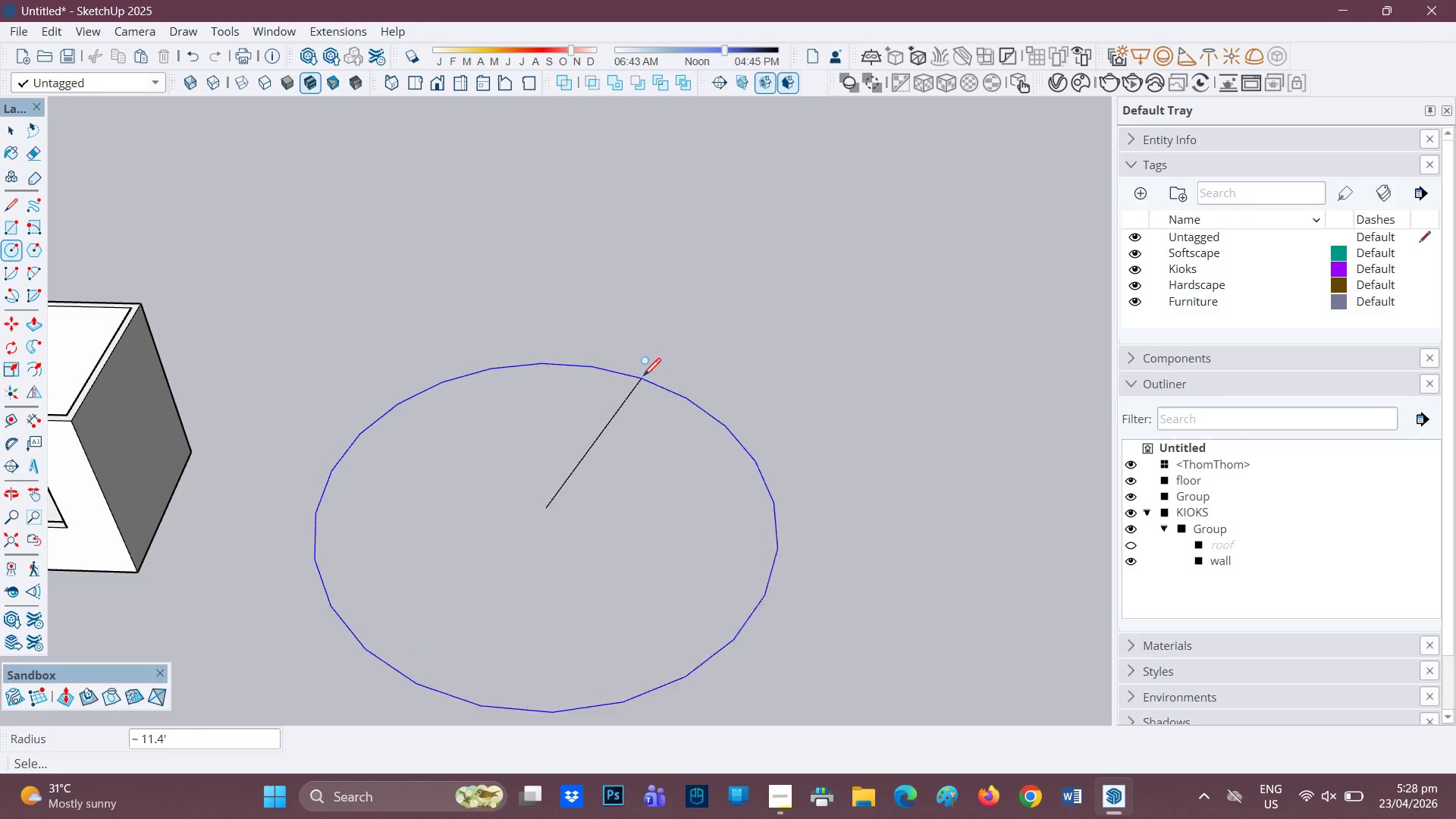 
wait(5.42)
 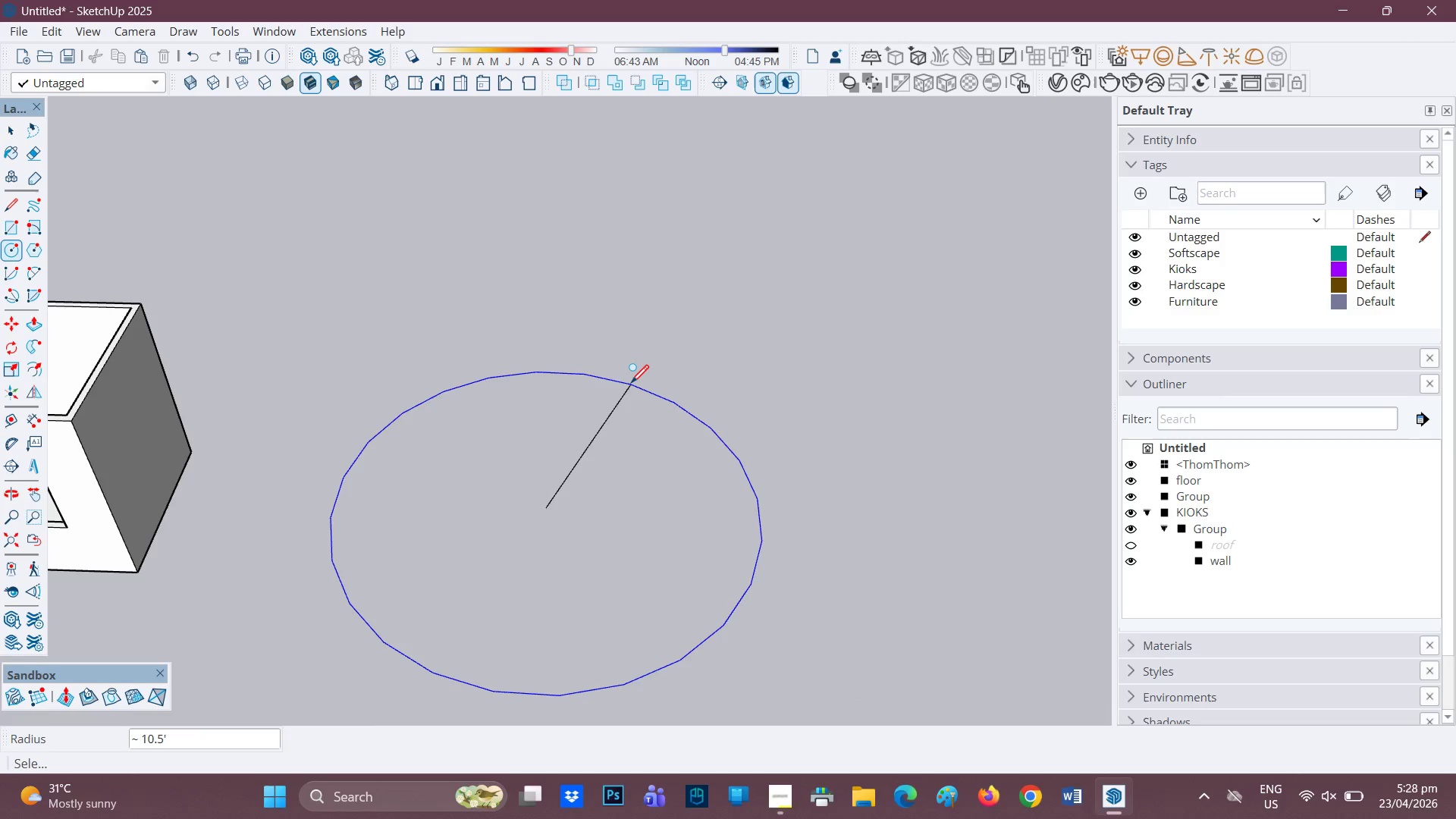 
left_click([661, 359])
 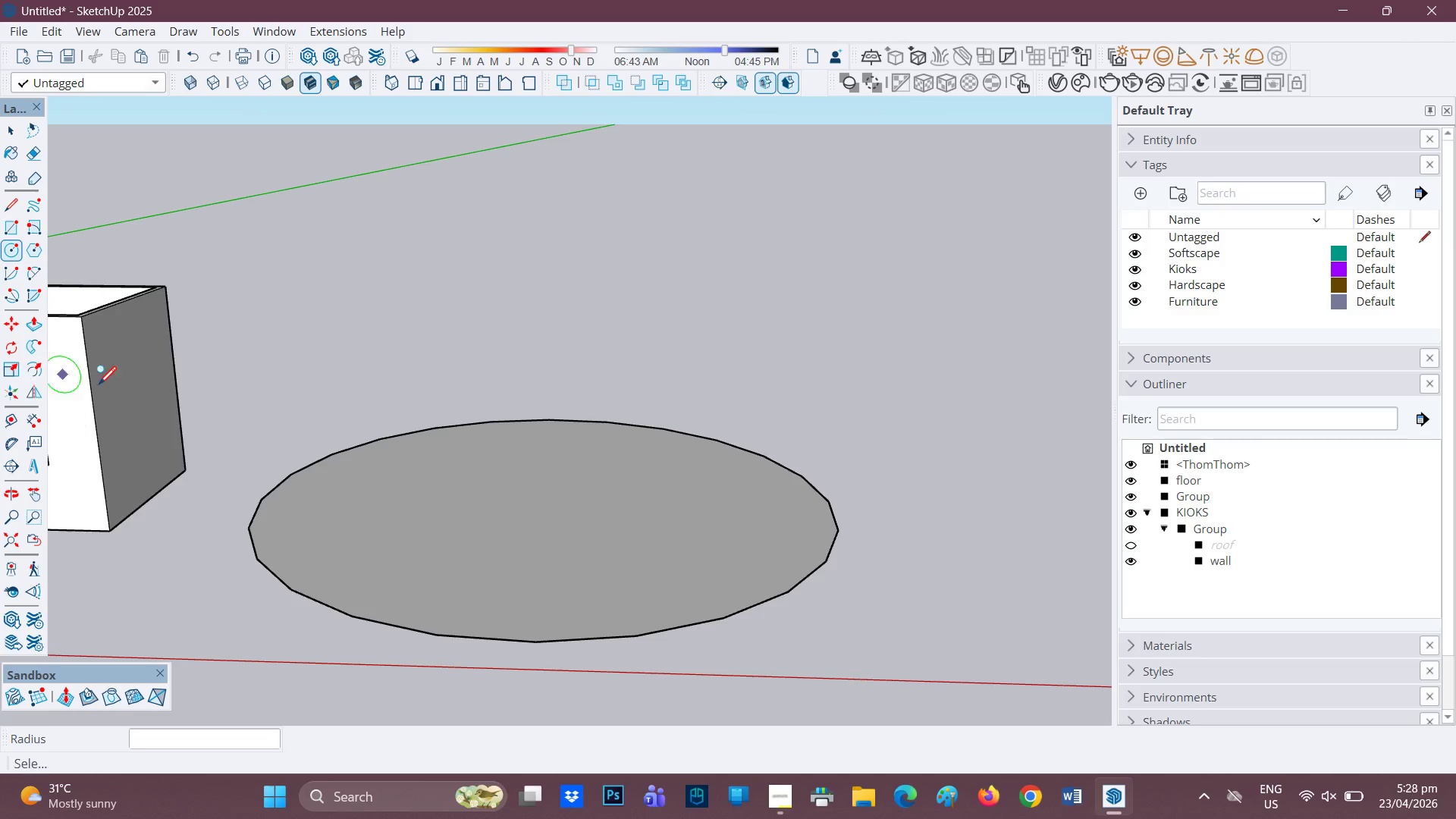 
key(Space)
 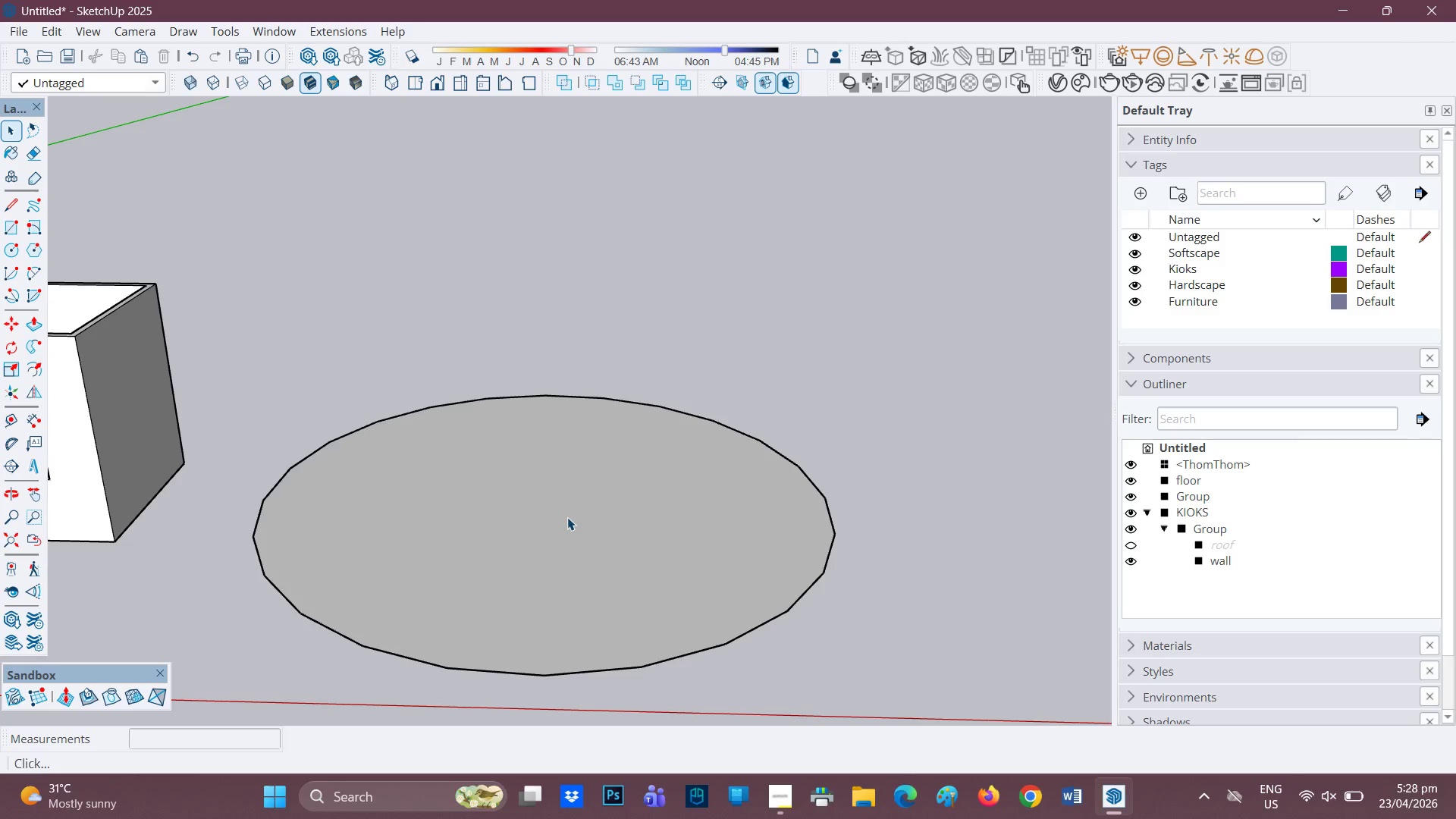 
left_click([567, 517])
 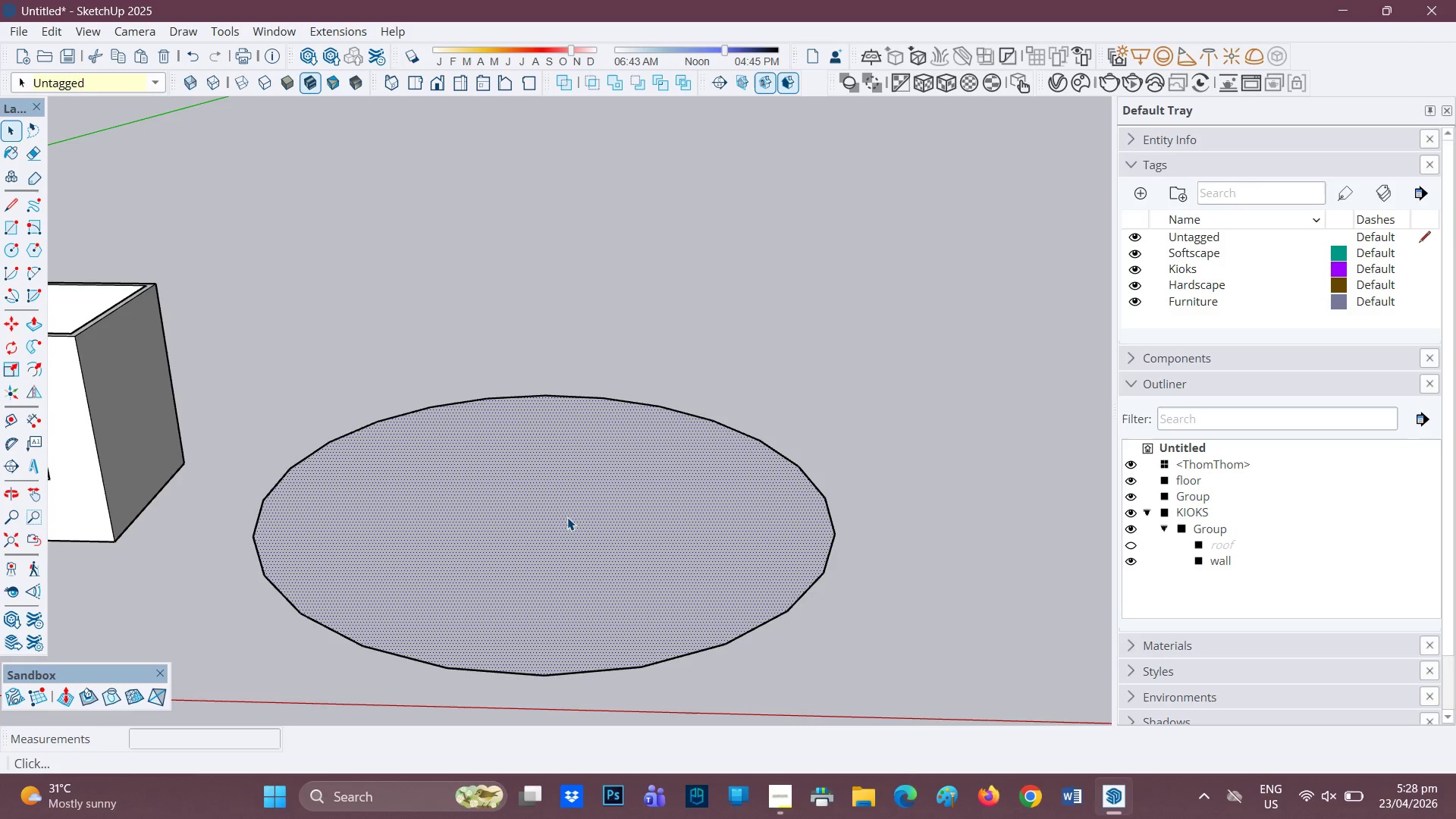 
right_click([566, 517])
 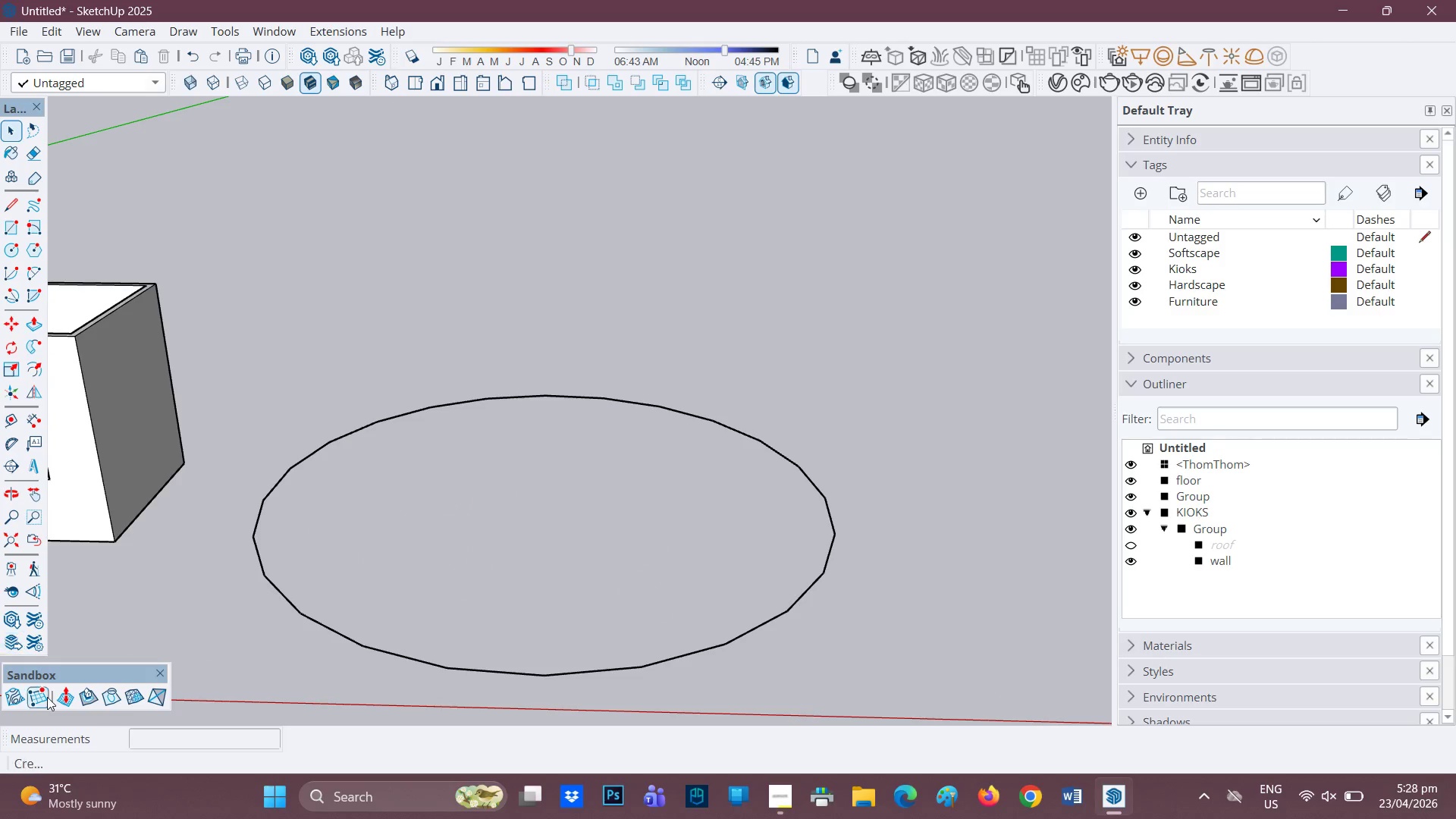 
left_click([85, 695])
 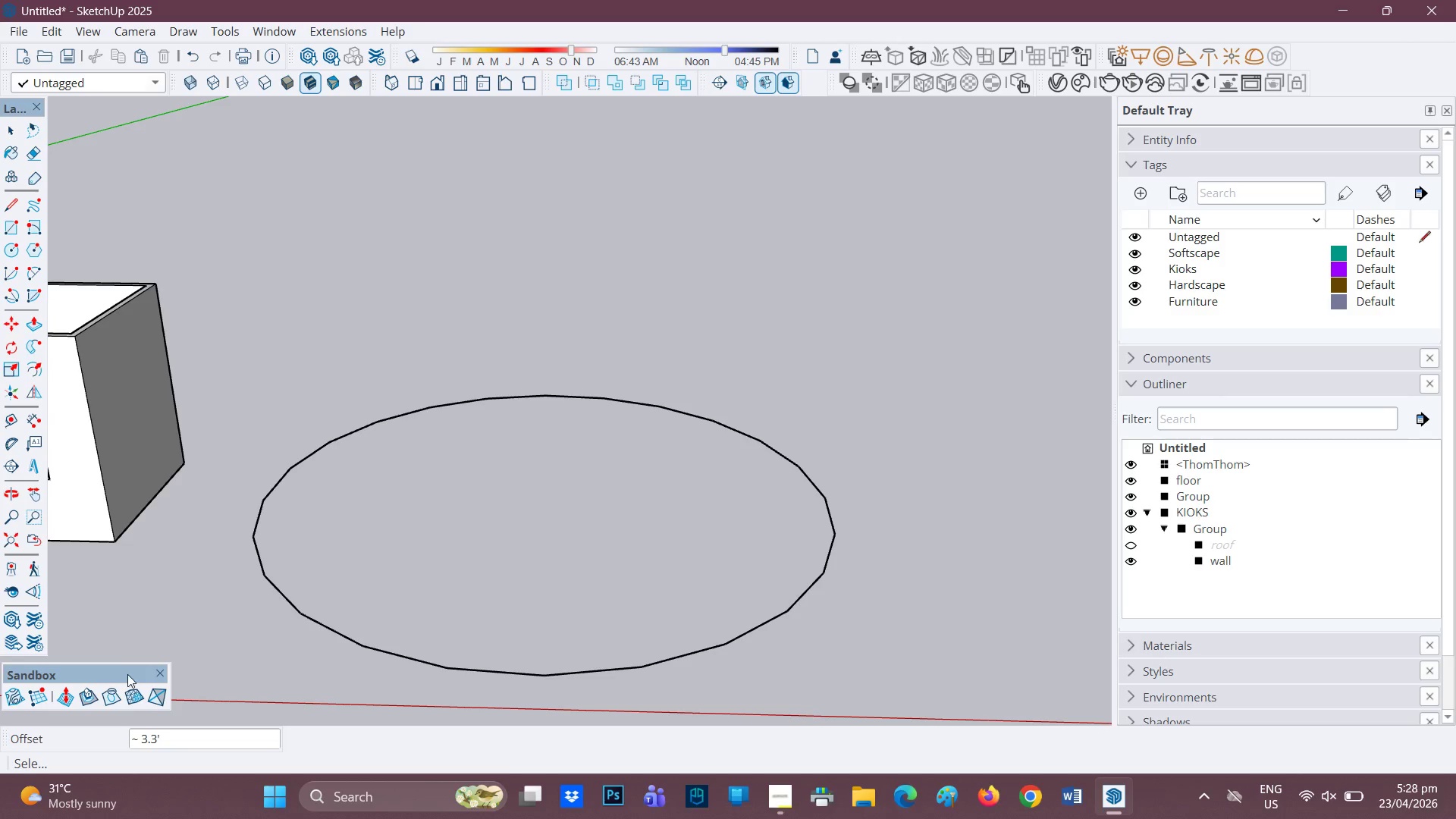 
left_click([81, 695])
 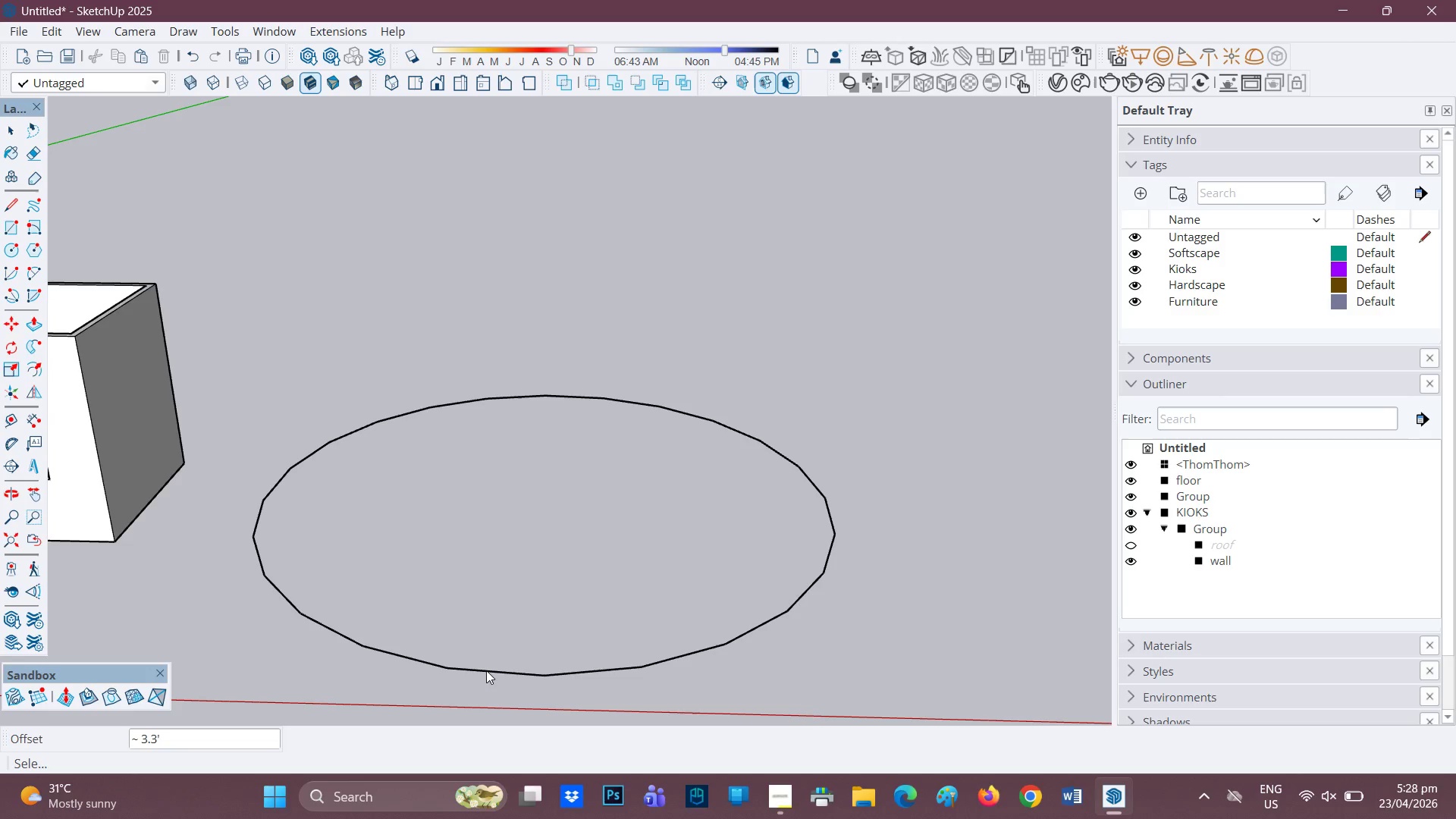 
left_click([486, 671])
 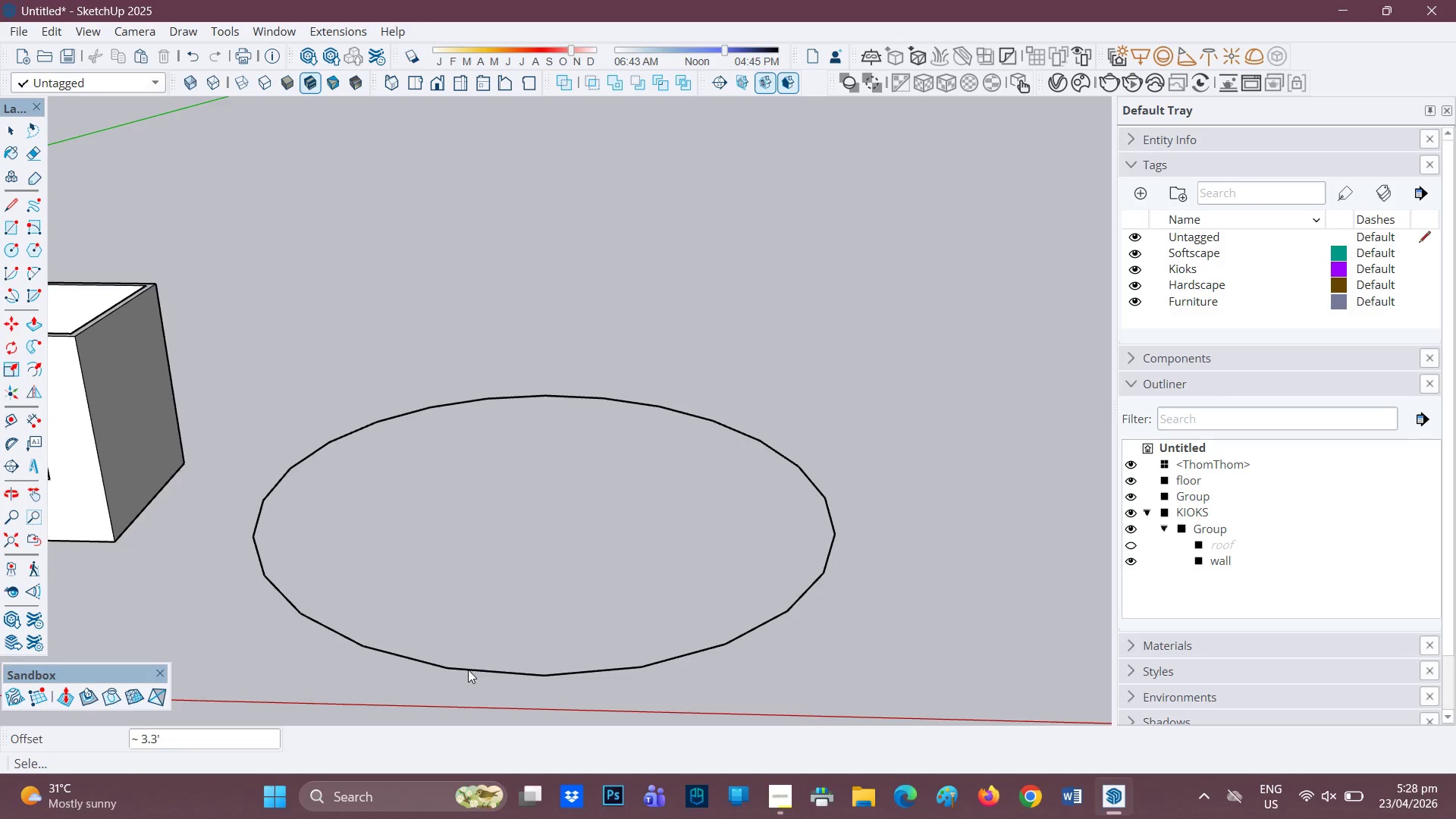 
double_click([468, 670])
 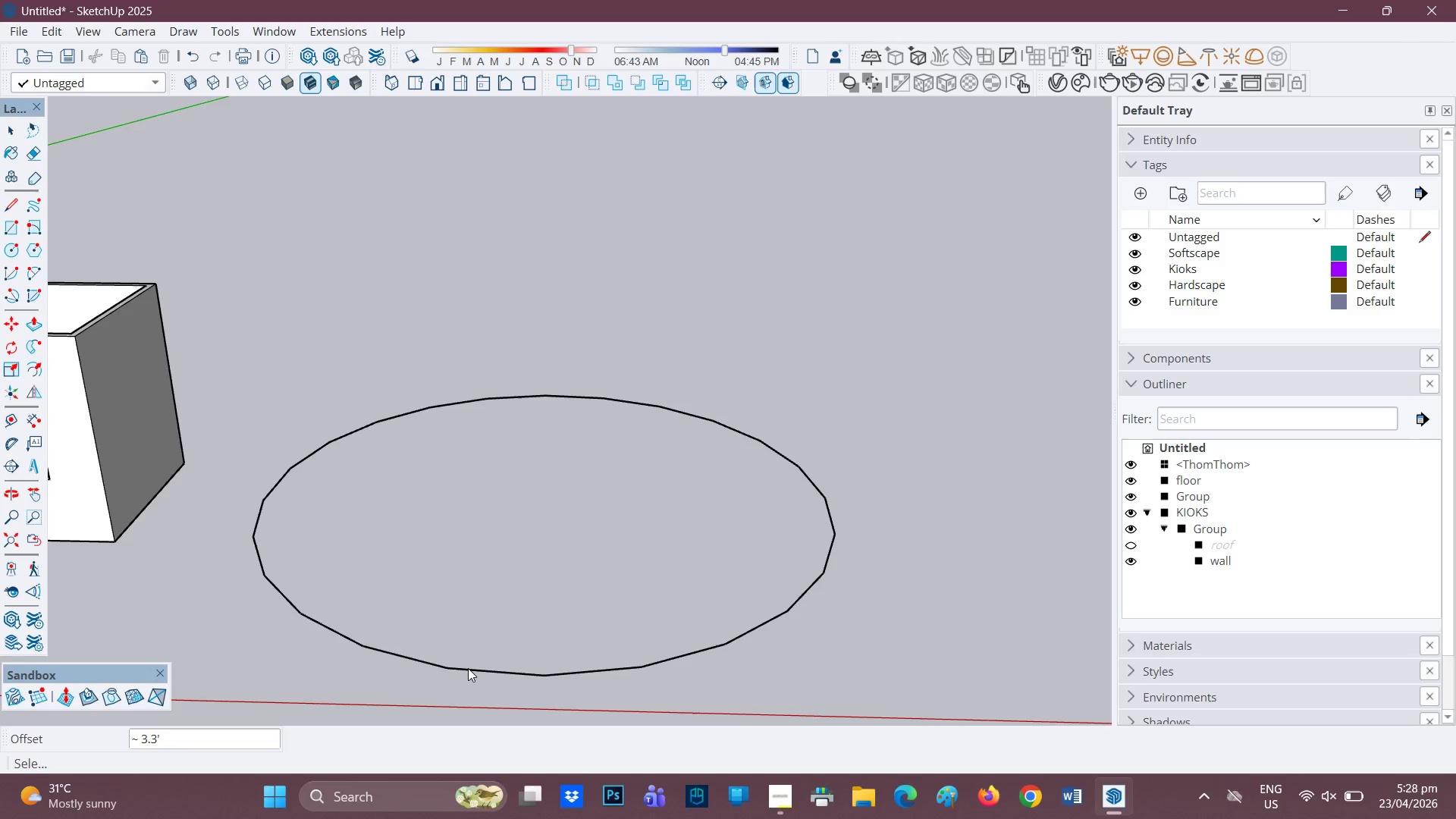 
left_click_drag(start_coordinate=[468, 668], to_coordinate=[466, 663])
 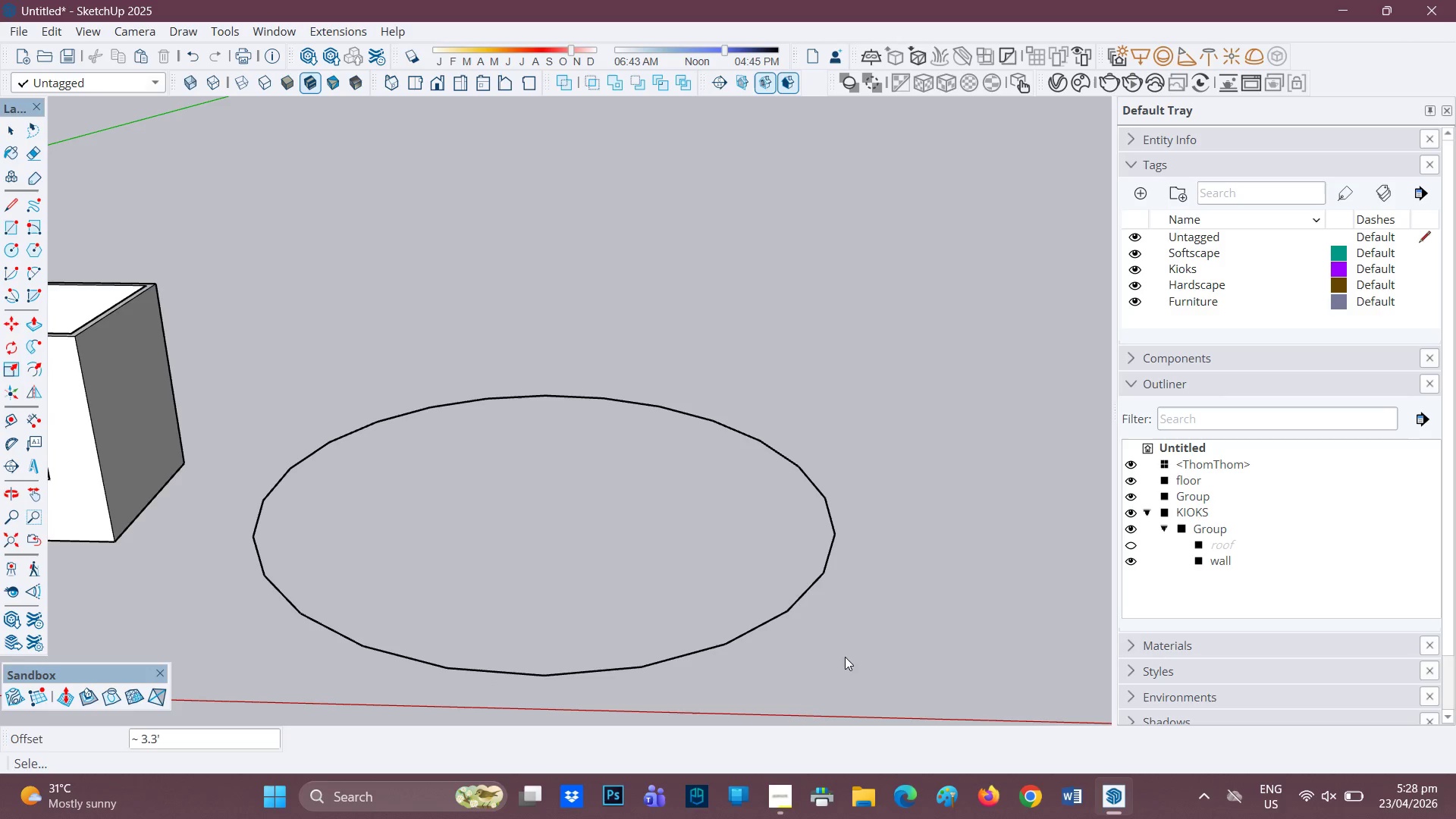 
key(Space)
 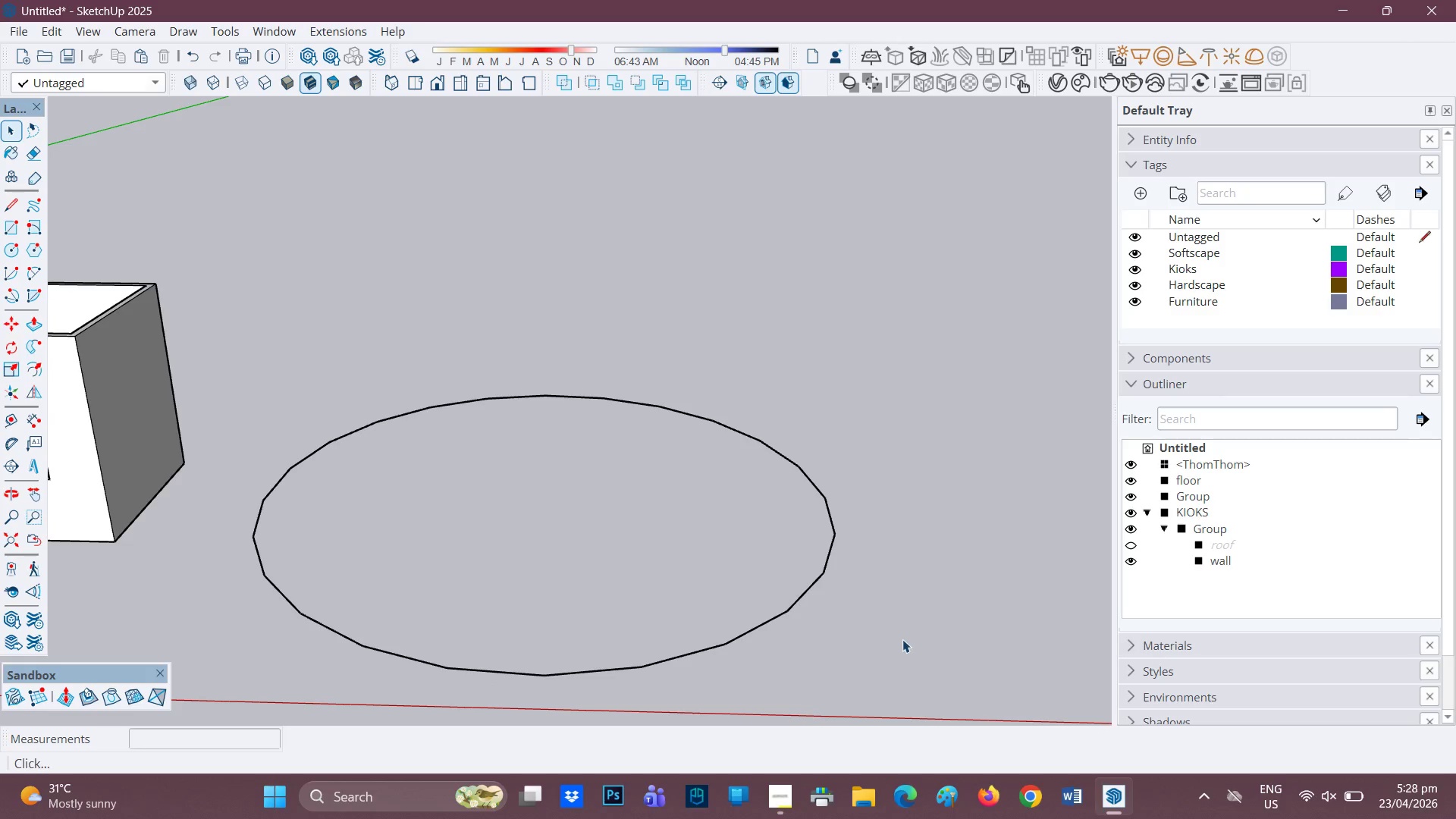 
left_click([902, 639])
 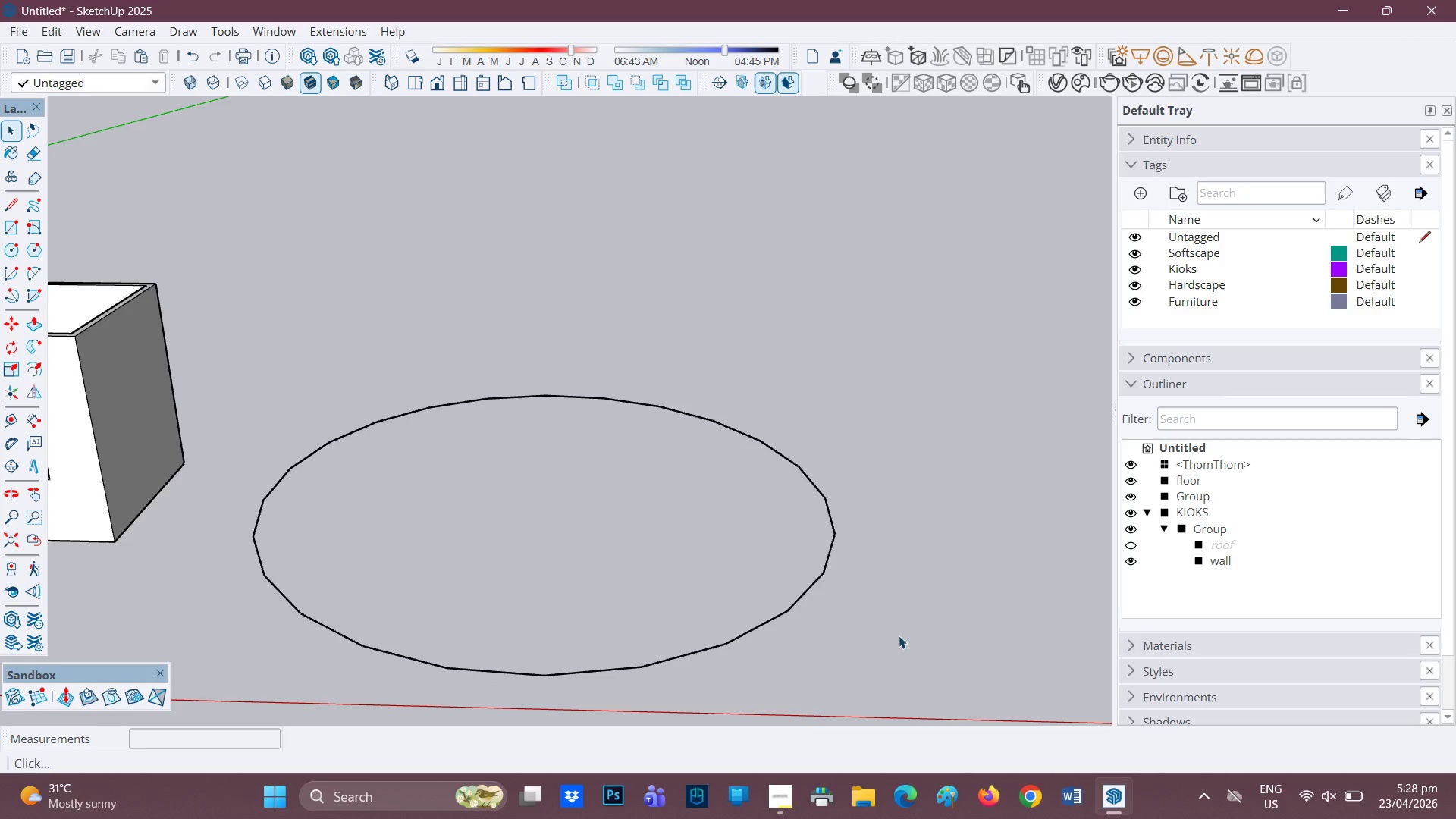 
left_click_drag(start_coordinate=[890, 628], to_coordinate=[319, 324])
 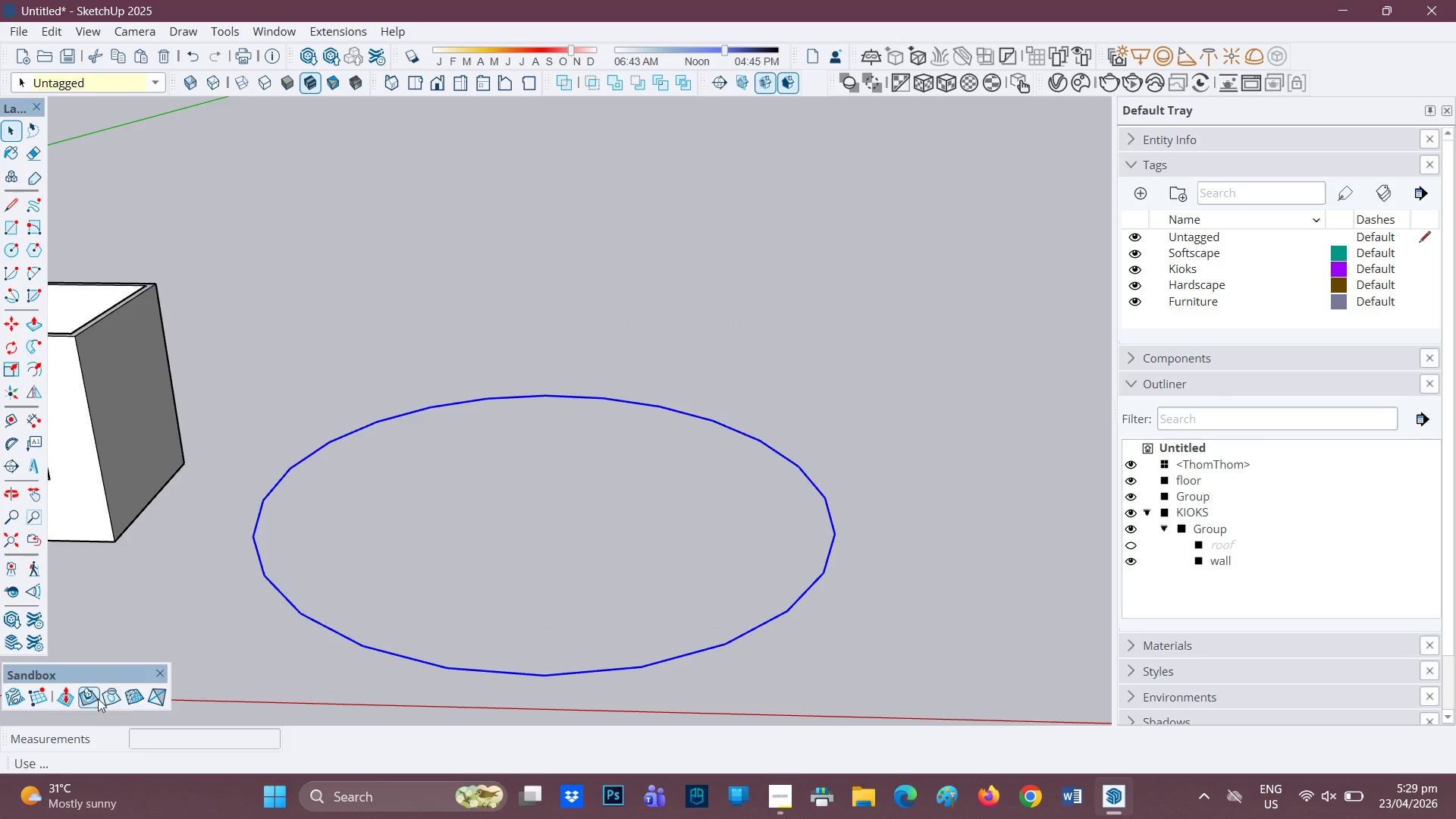 
left_click([94, 699])
 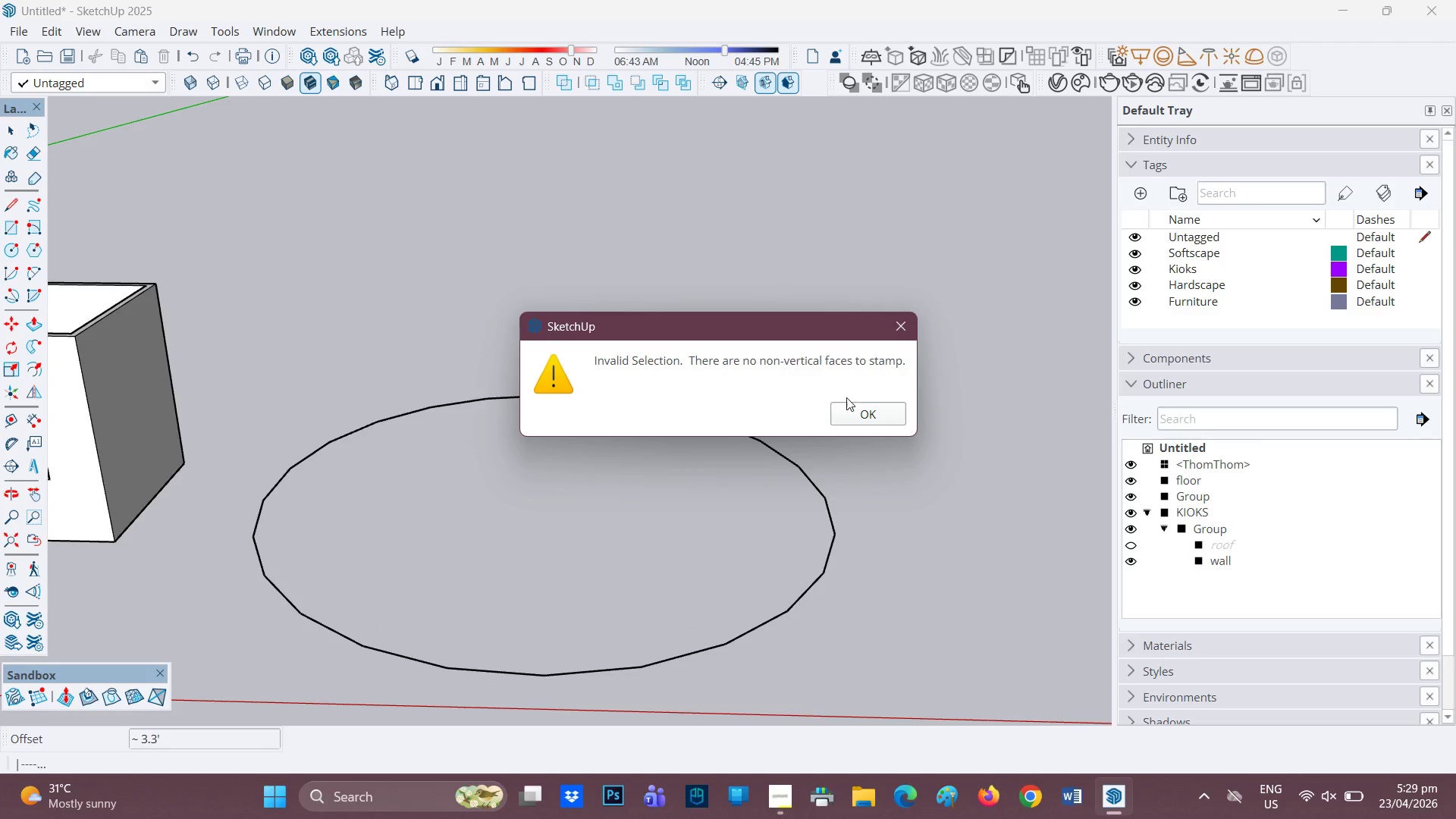 
left_click([855, 405])
 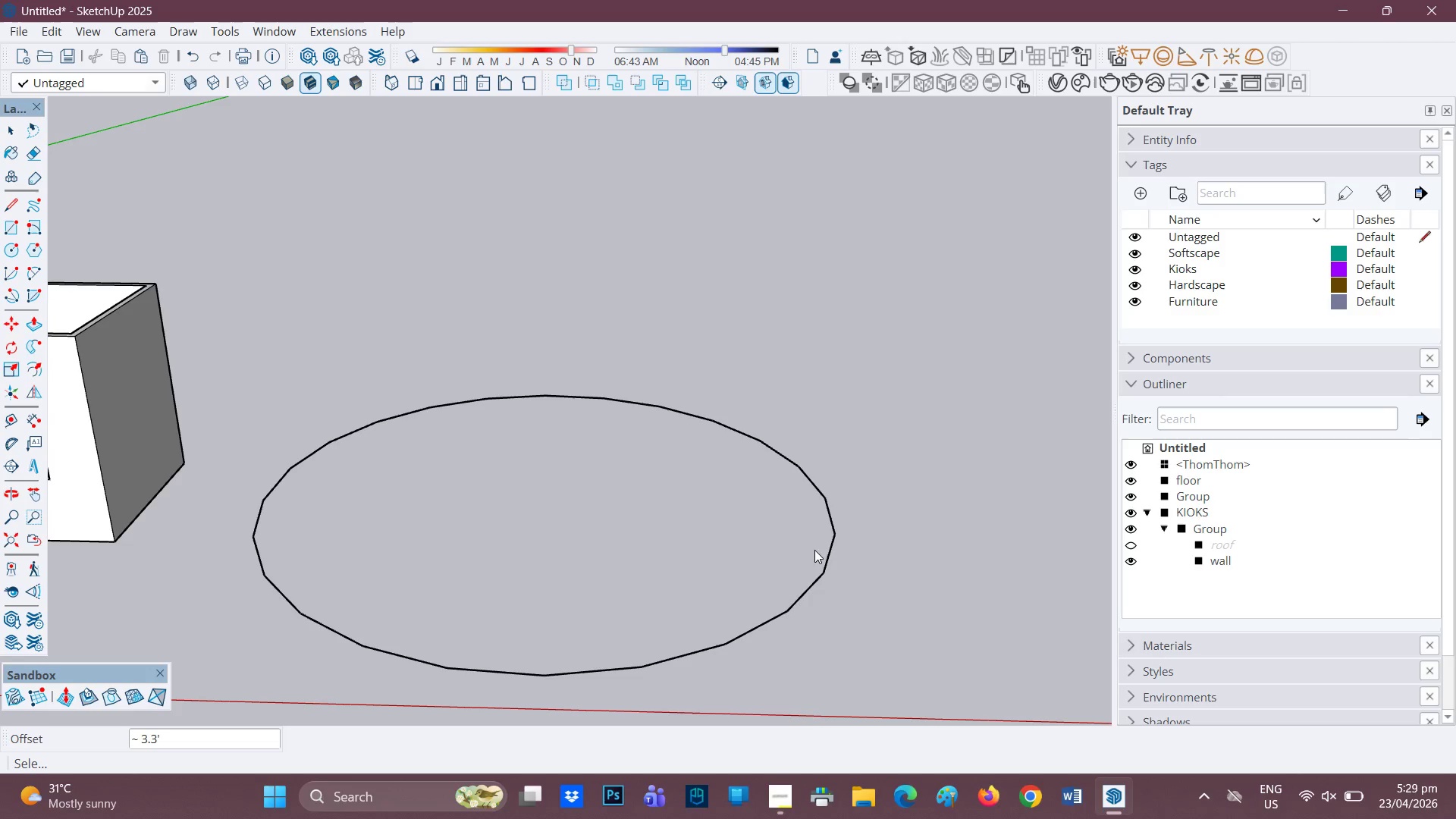 
left_click([824, 561])
 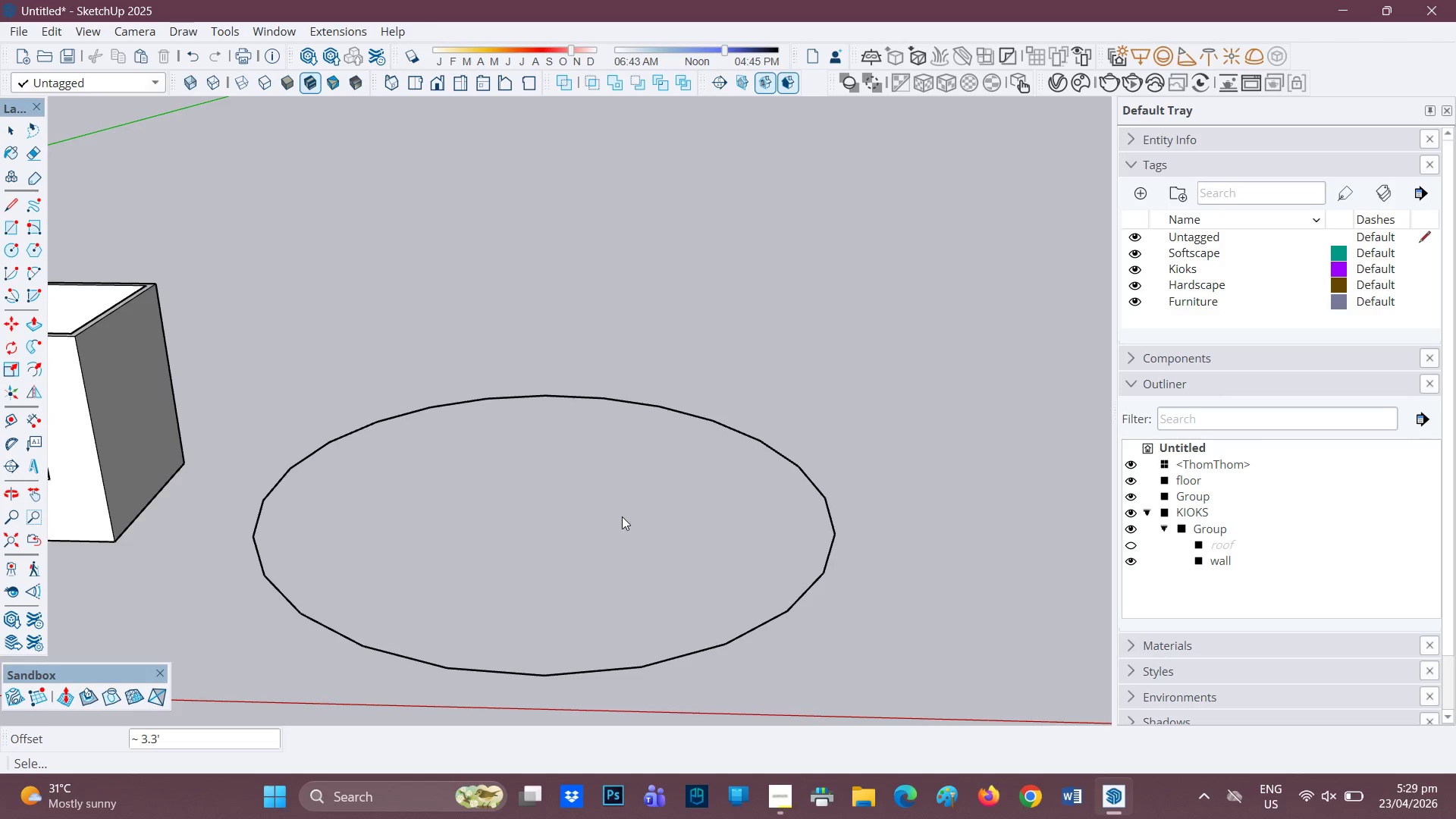 
key(Control+Z)
 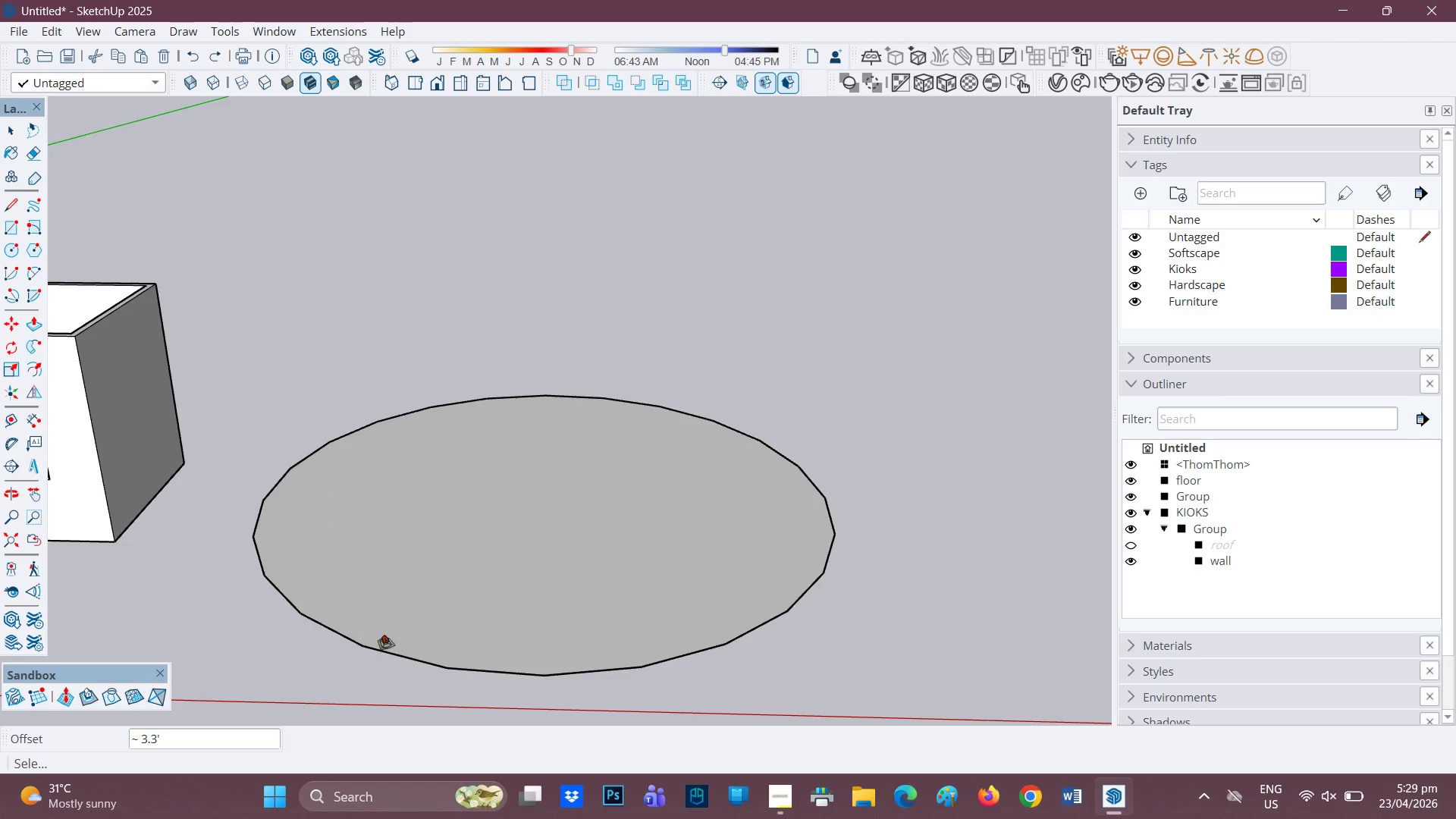 
scroll: coordinate [648, 558], scroll_direction: up, amount: 2.0
 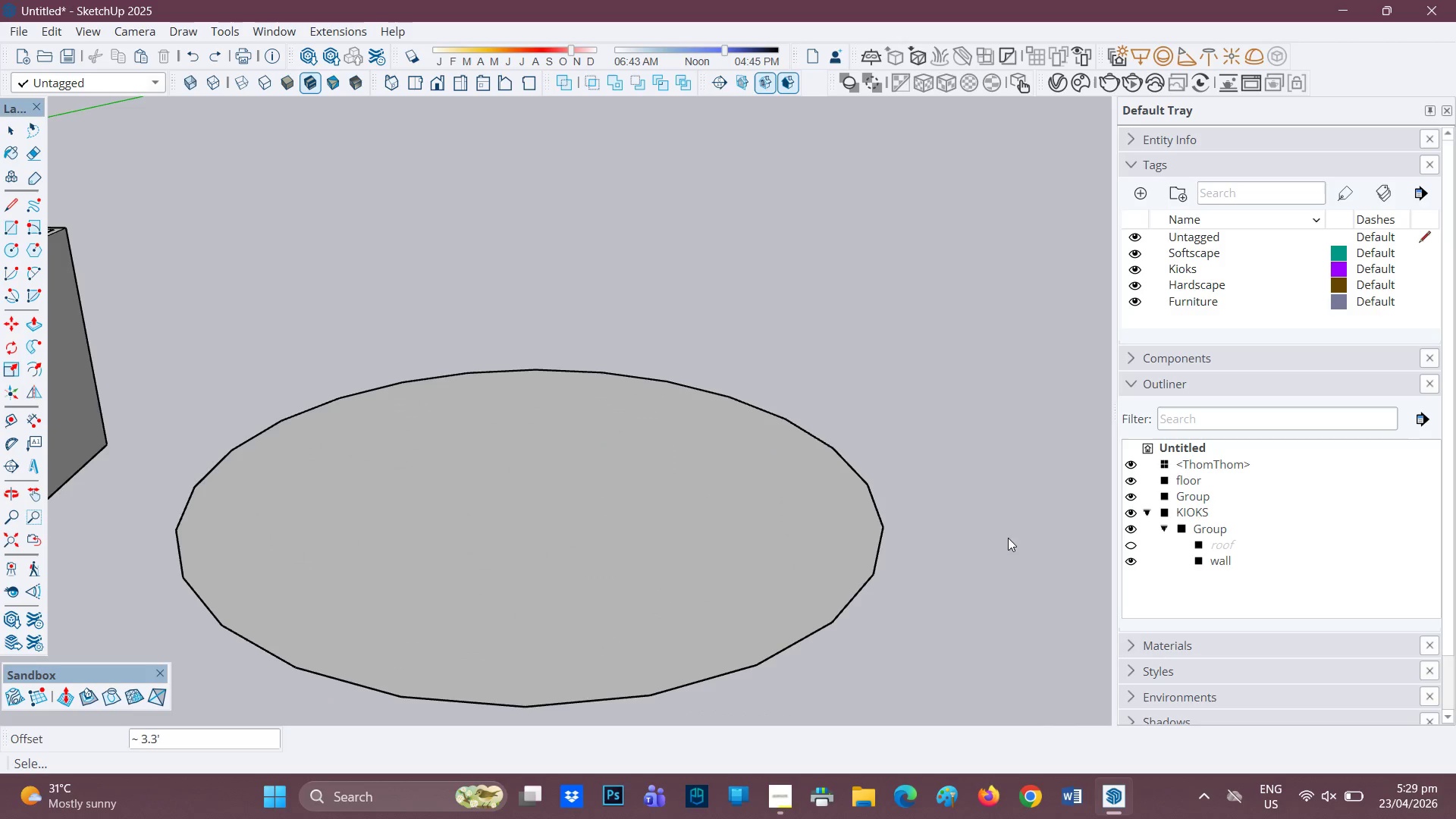 
key(Space)
 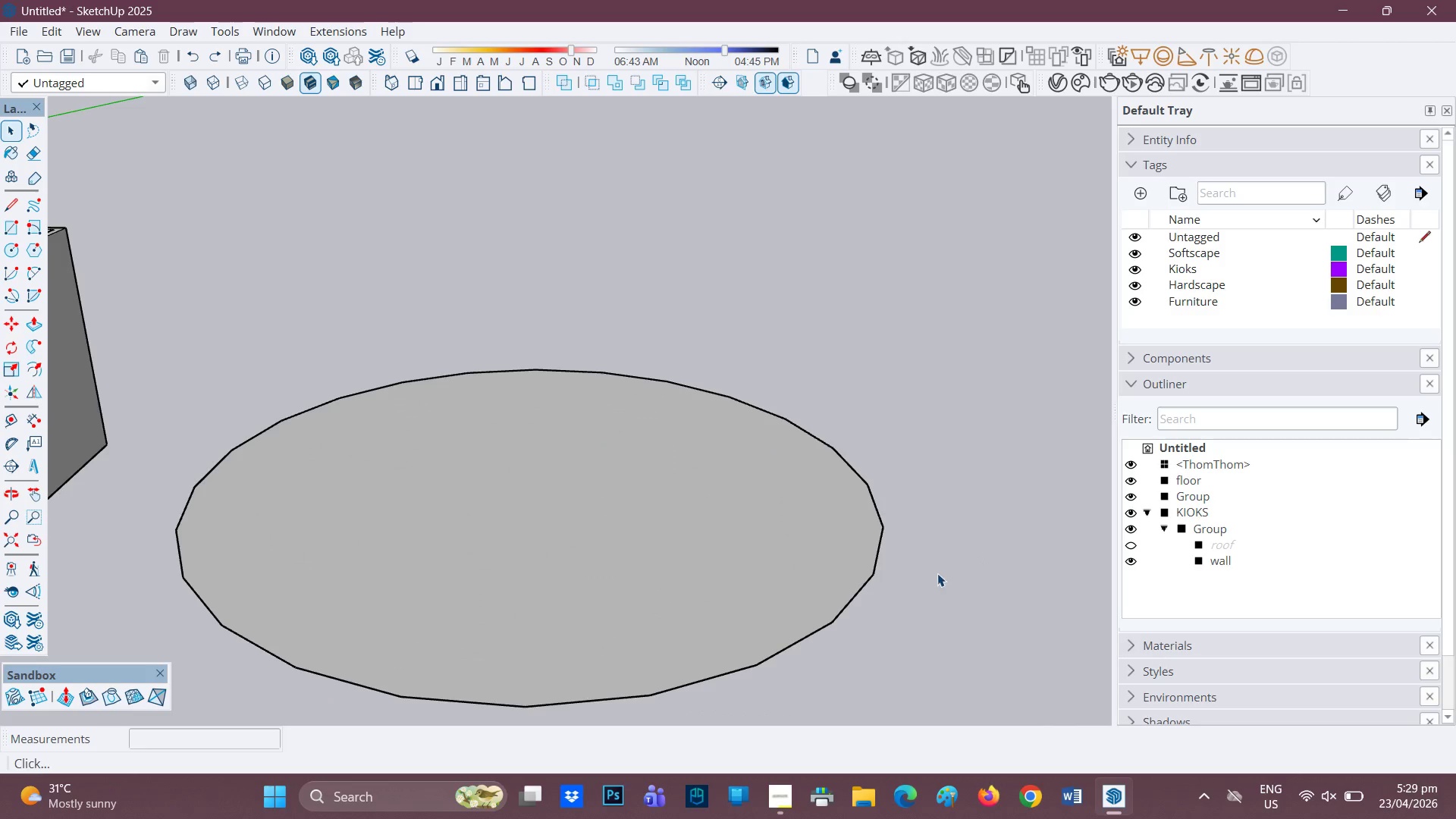 
left_click([937, 573])
 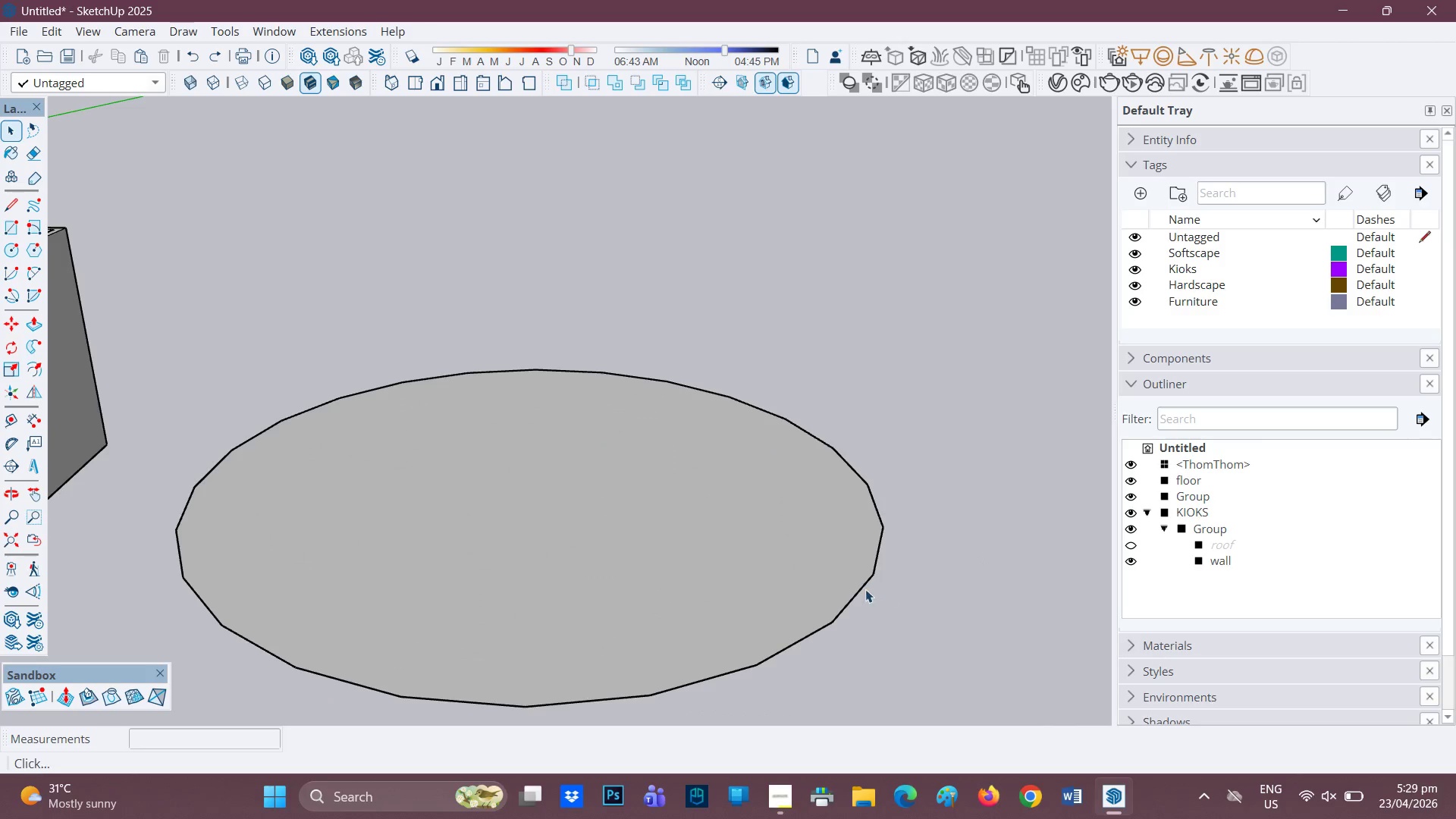 
left_click_drag(start_coordinate=[865, 589], to_coordinate=[325, 362])
 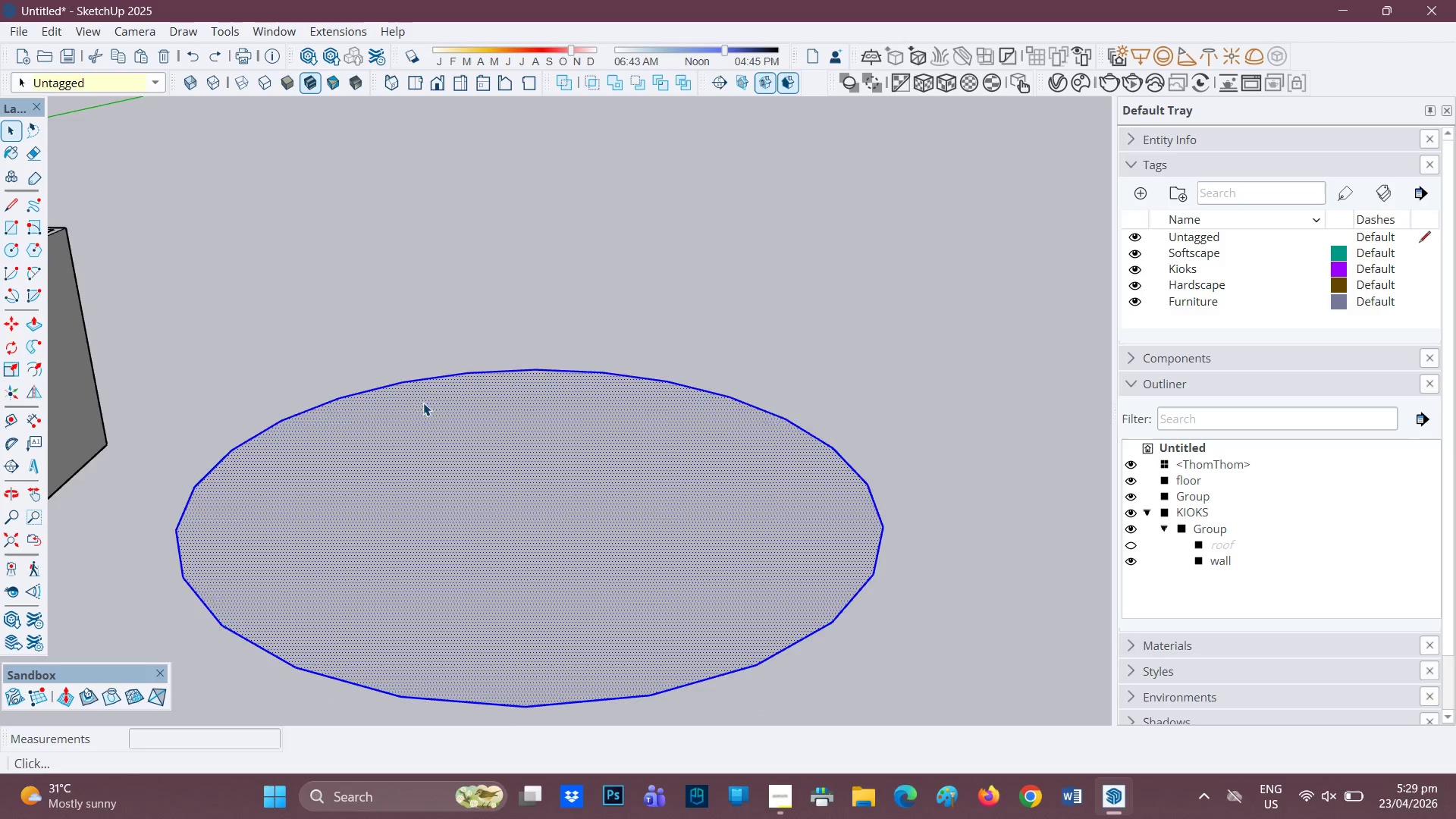 
scroll: coordinate [428, 420], scroll_direction: down, amount: 2.0
 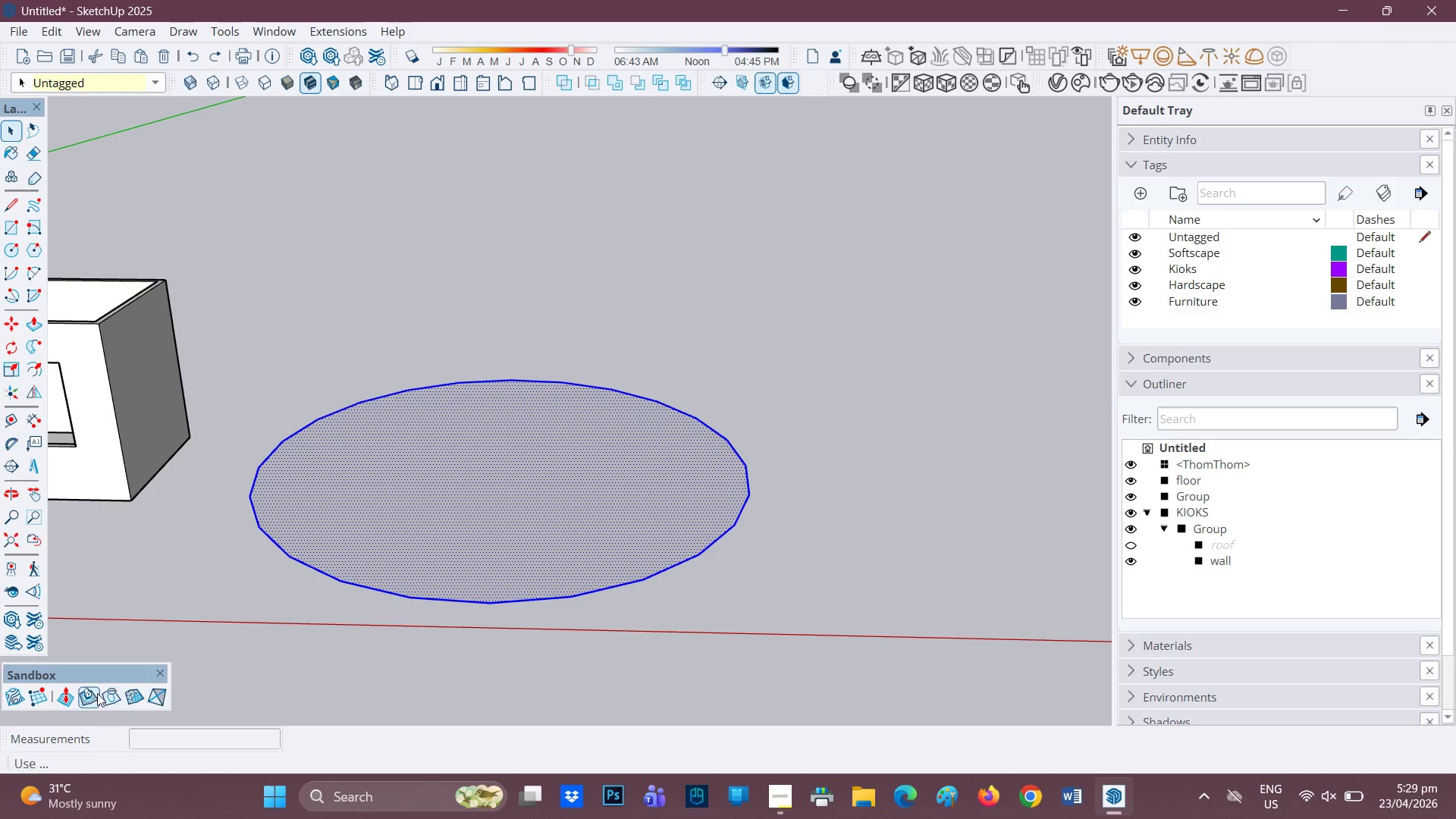 
left_click([93, 697])
 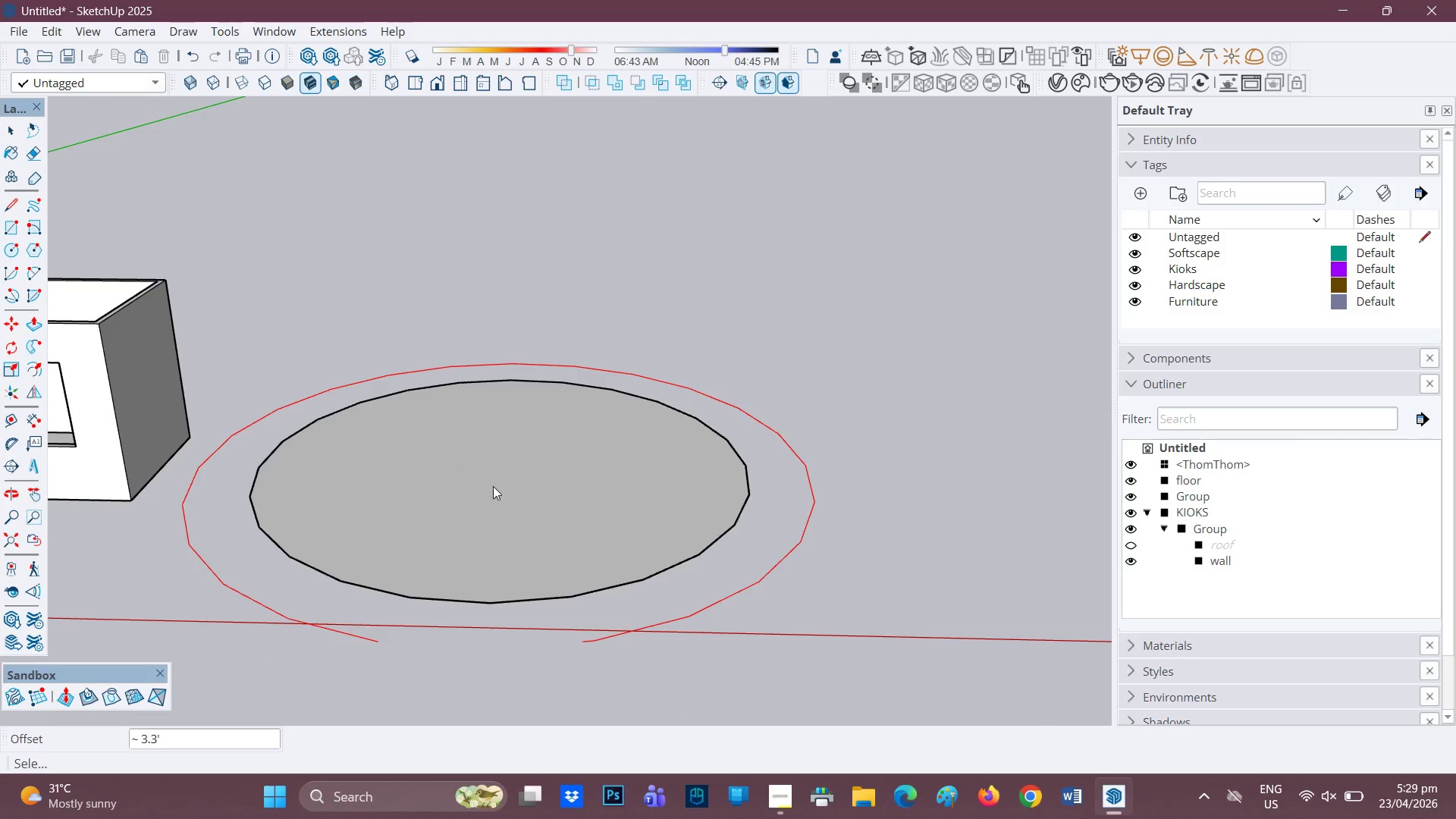 
left_click([502, 486])
 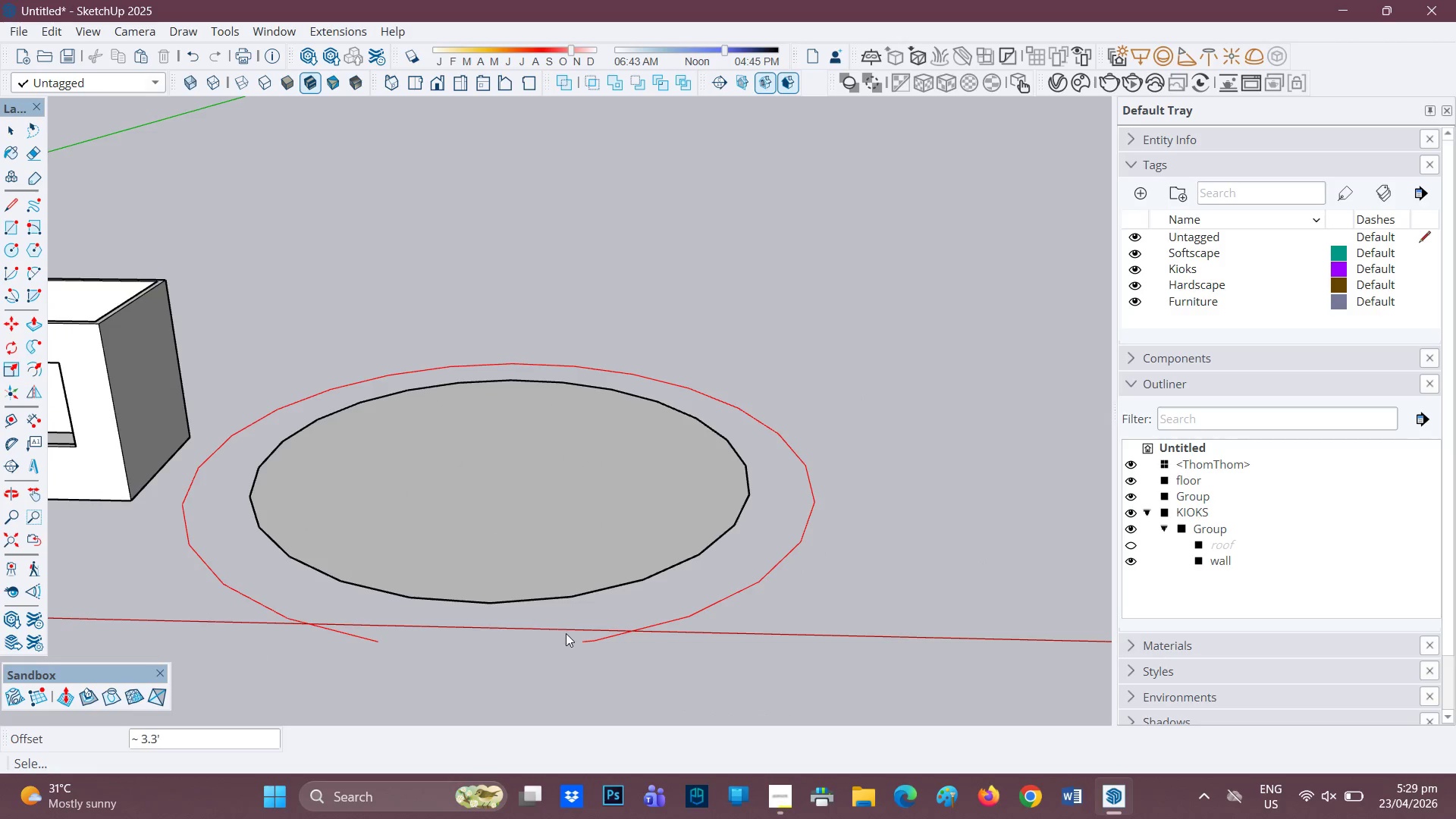 
left_click([530, 550])
 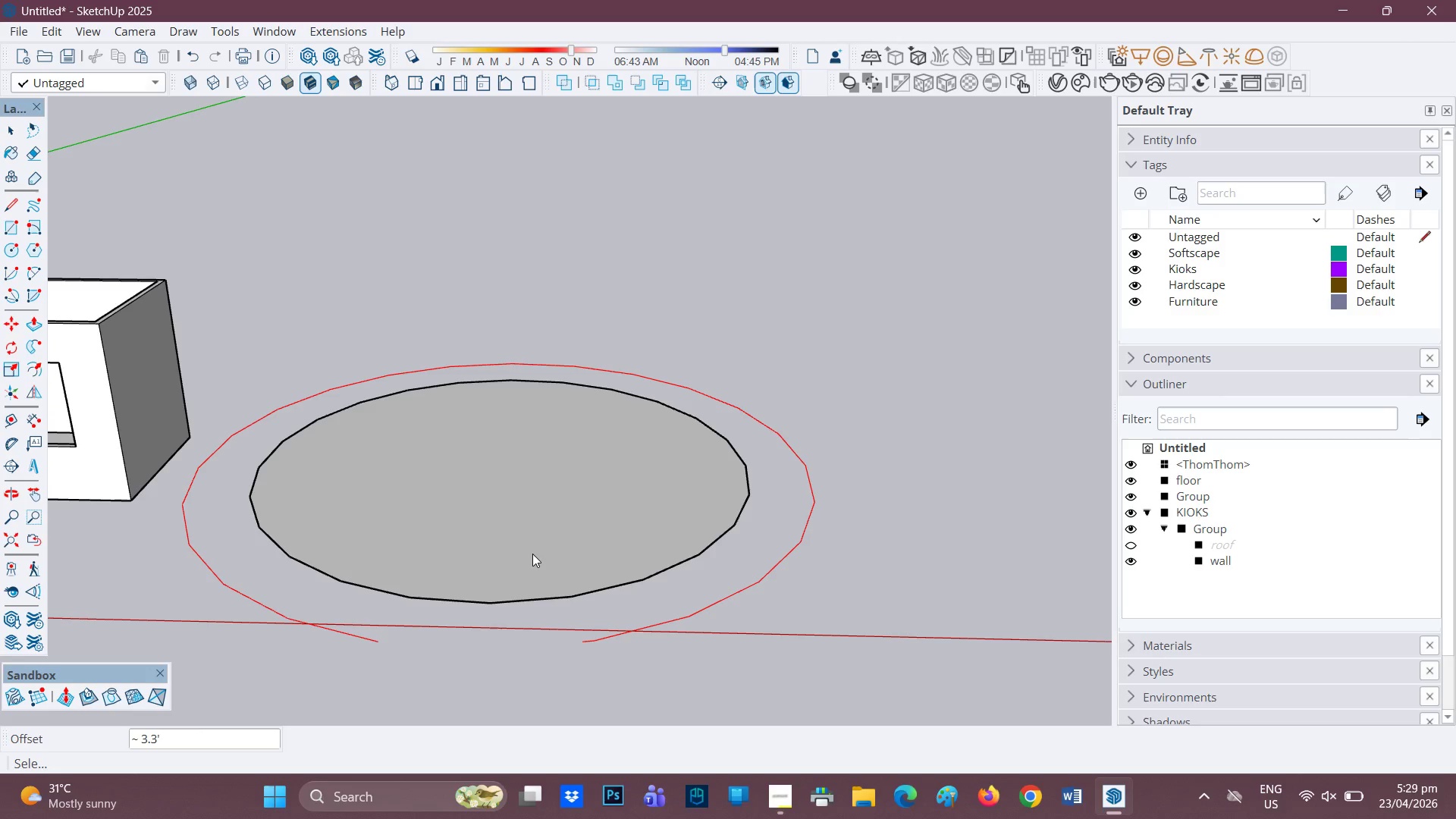 
double_click([532, 553])
 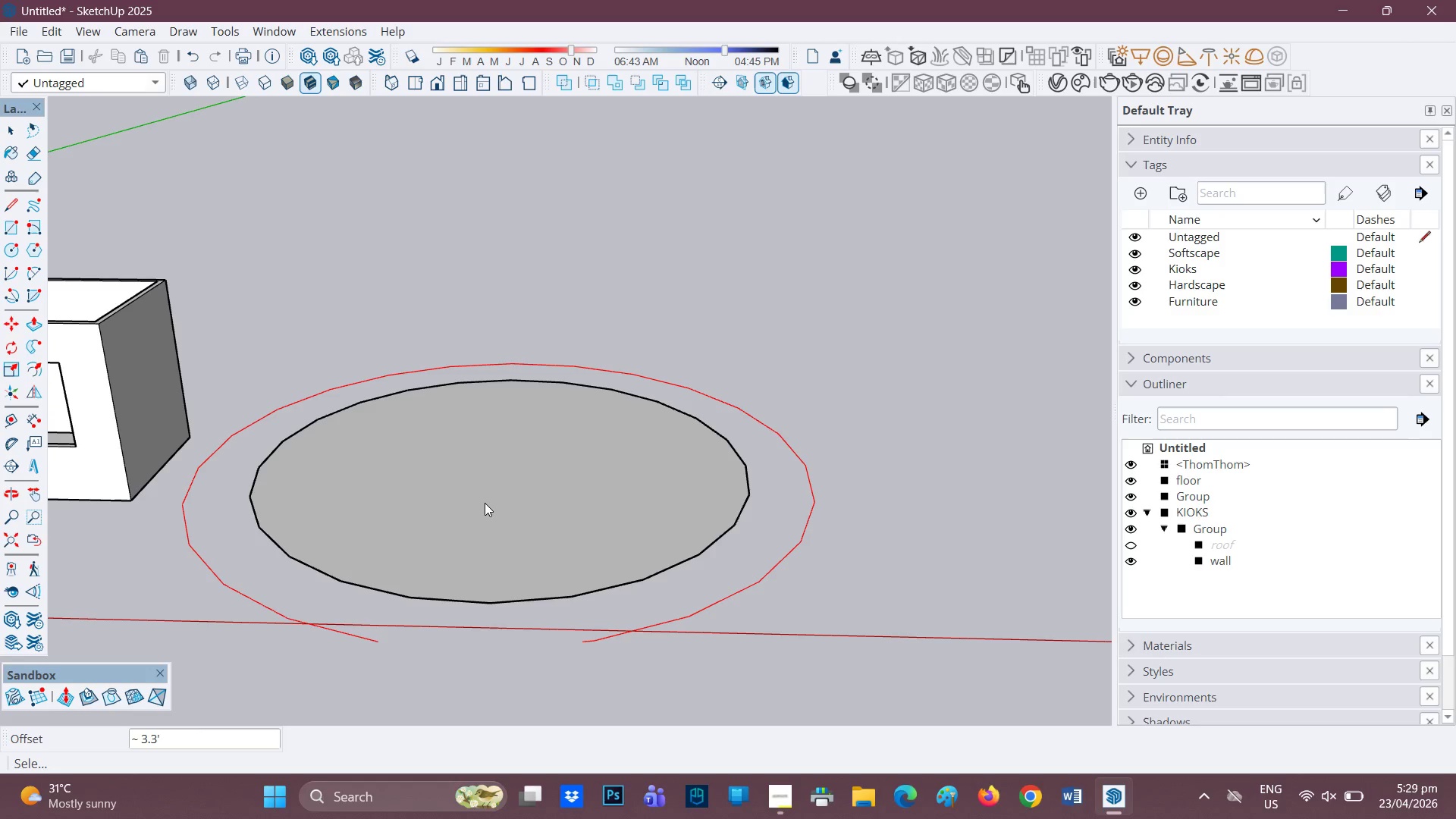 
double_click([485, 503])
 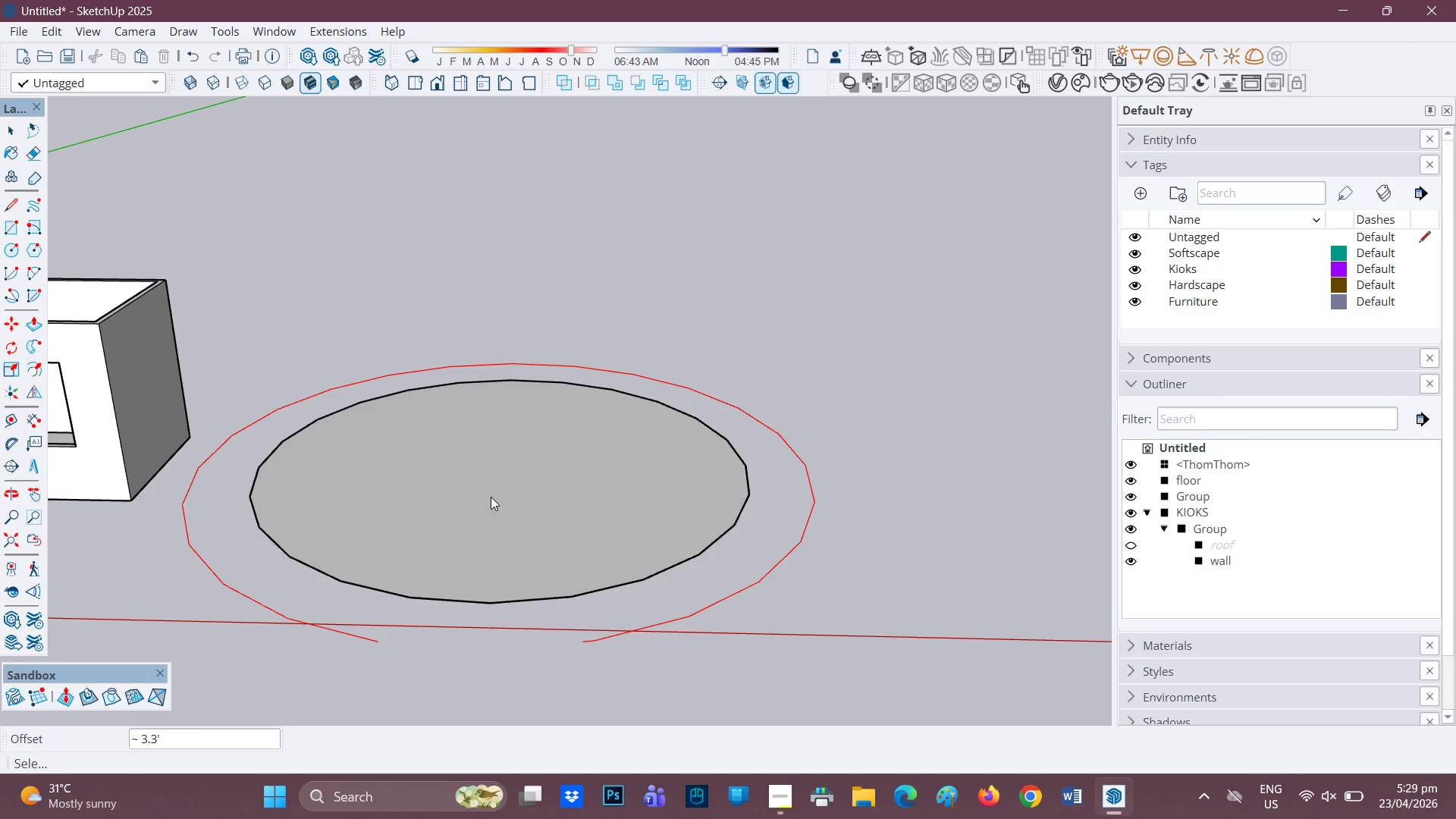 
left_click_drag(start_coordinate=[491, 497], to_coordinate=[529, 398])
 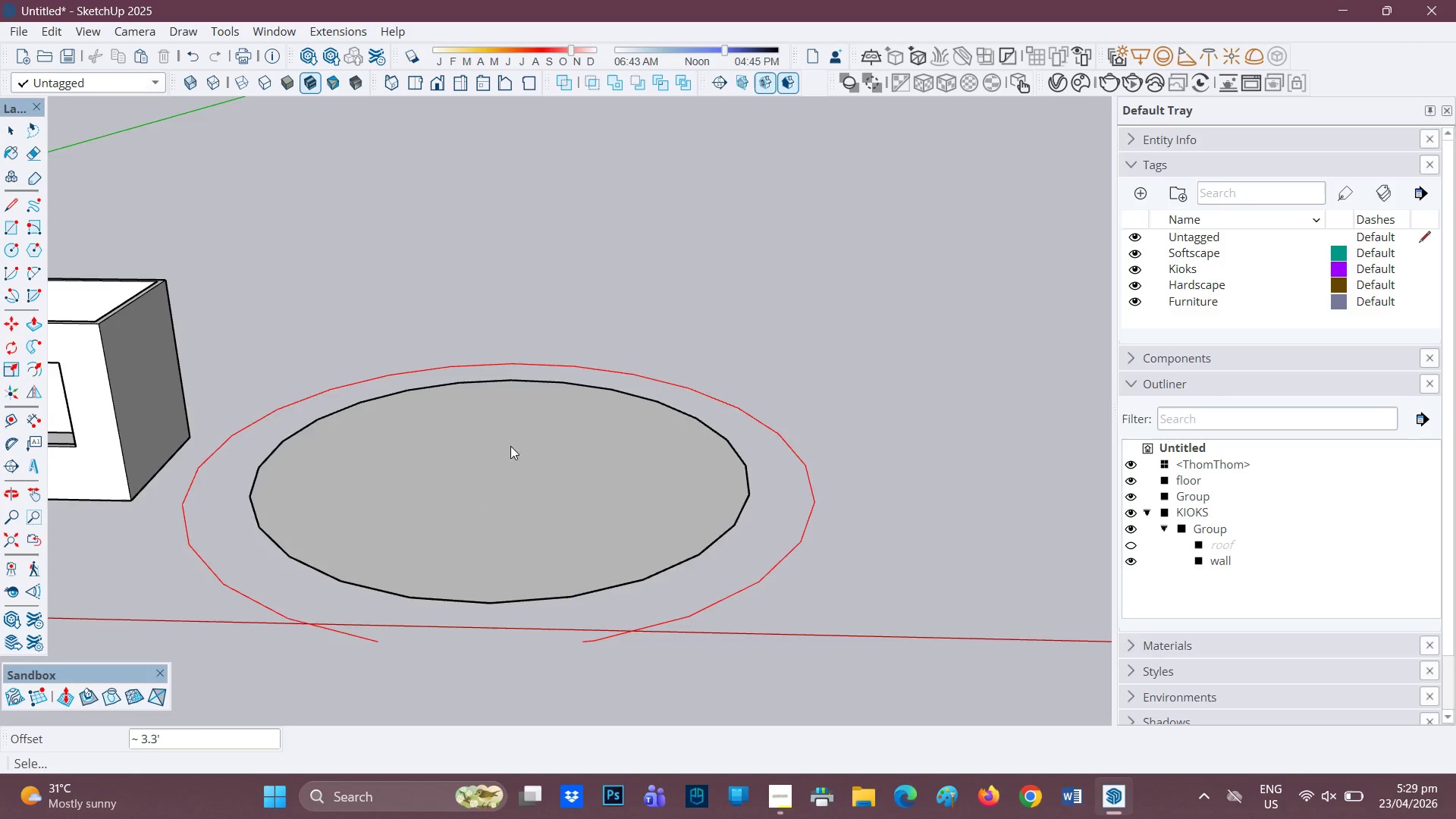 
scroll: coordinate [579, 461], scroll_direction: up, amount: 2.0
 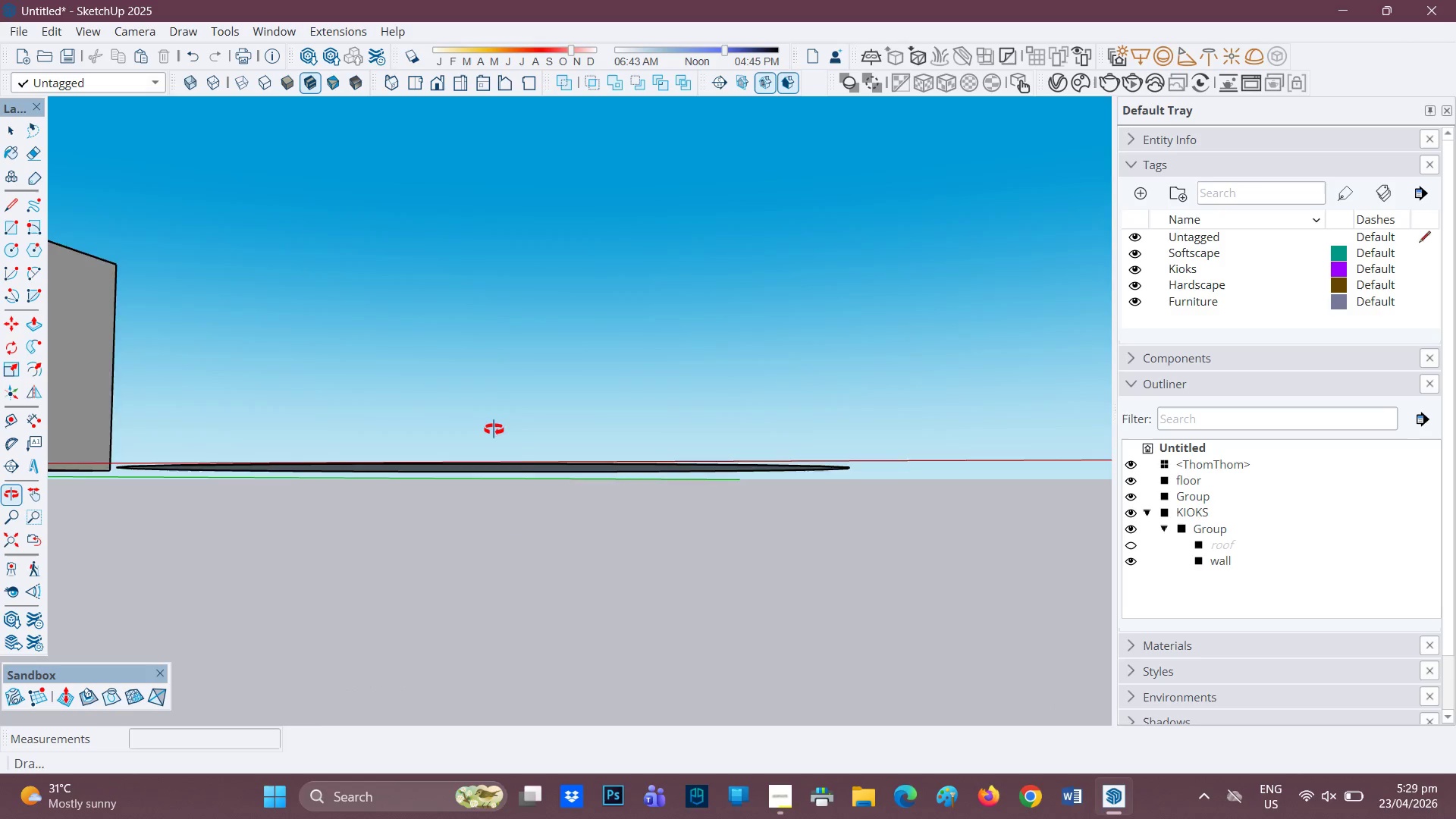 
scroll: coordinate [526, 596], scroll_direction: none, amount: 0.0
 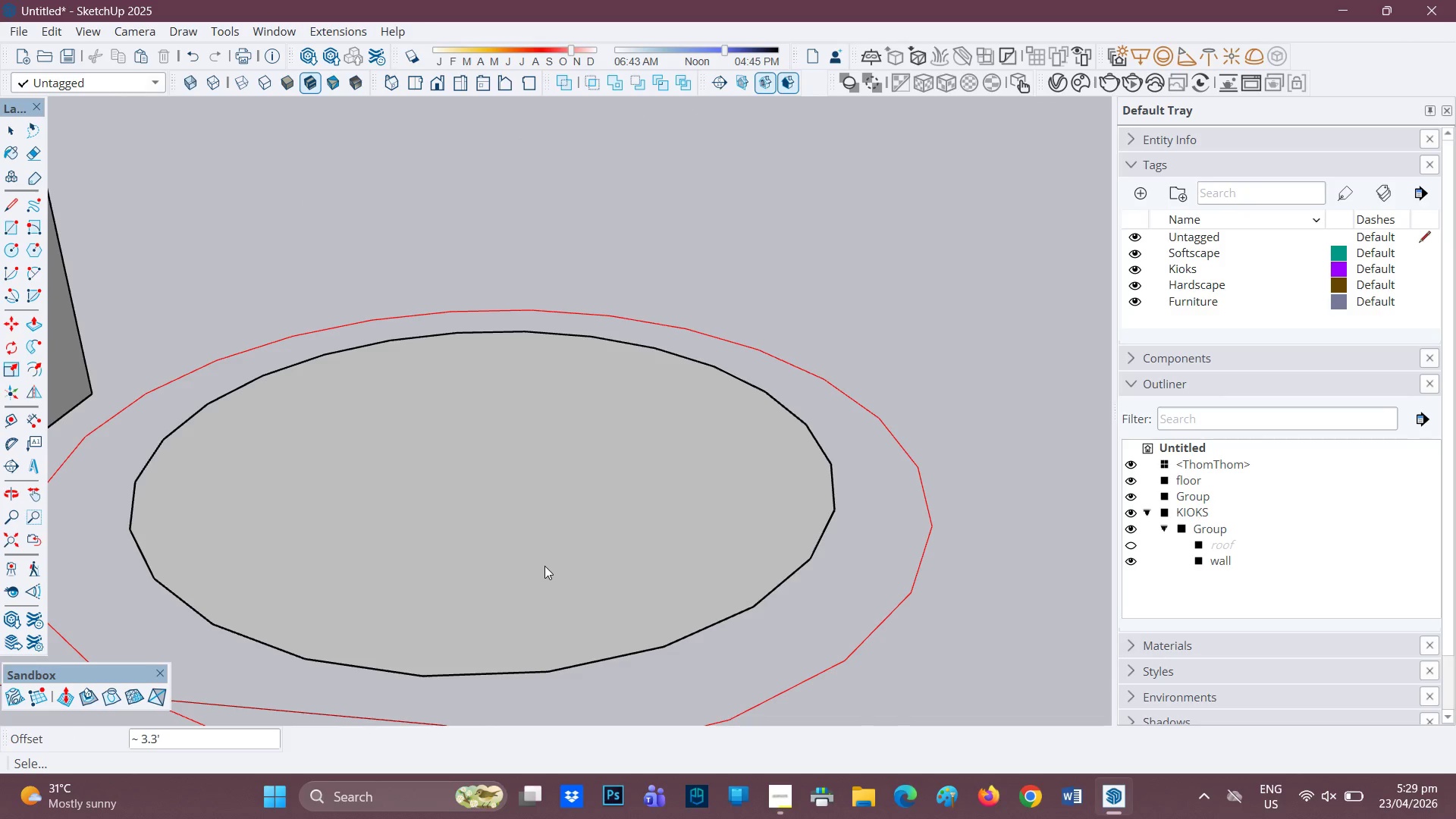 
scroll: coordinate [540, 560], scroll_direction: down, amount: 1.0
 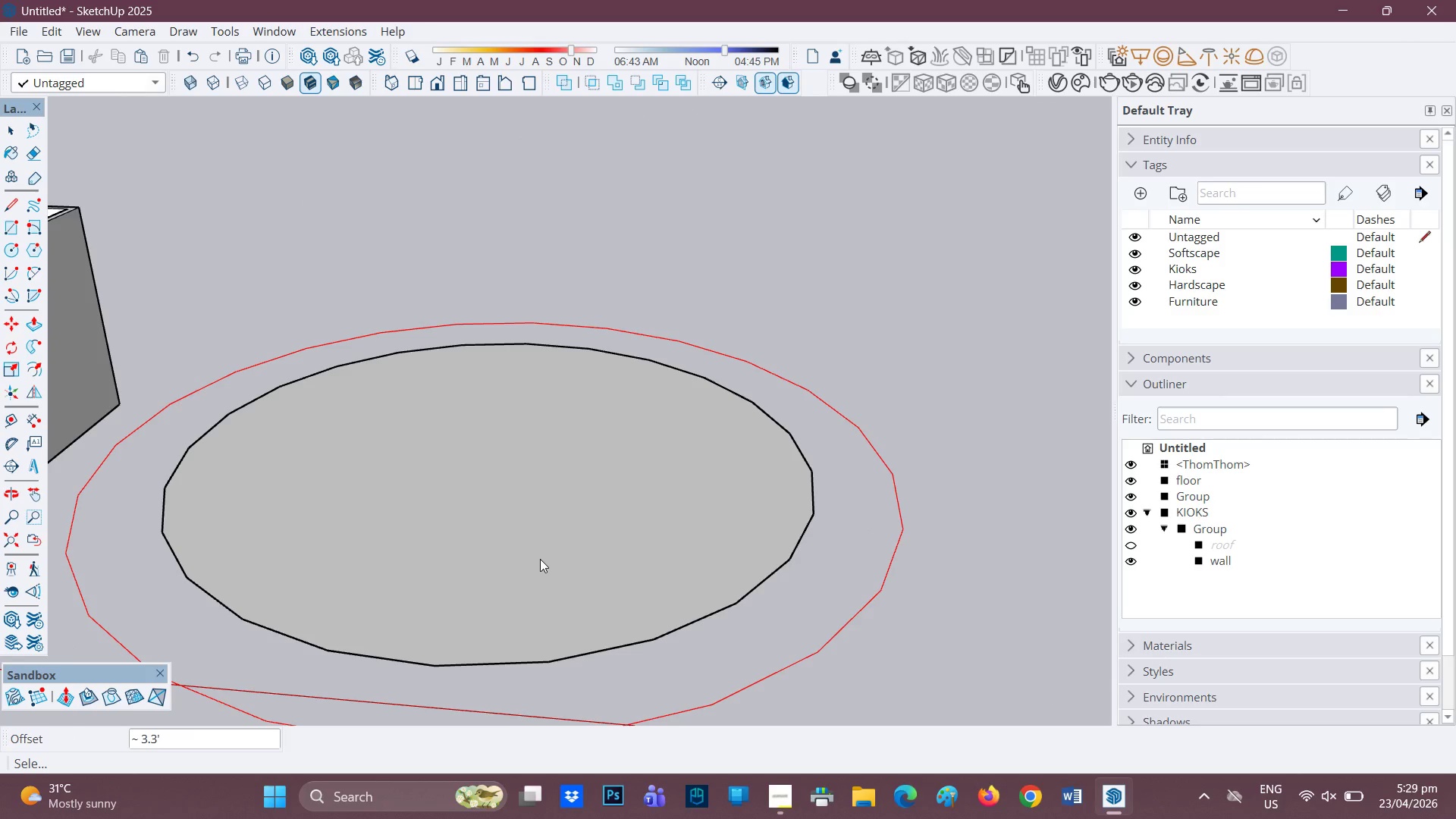 
key(P)
 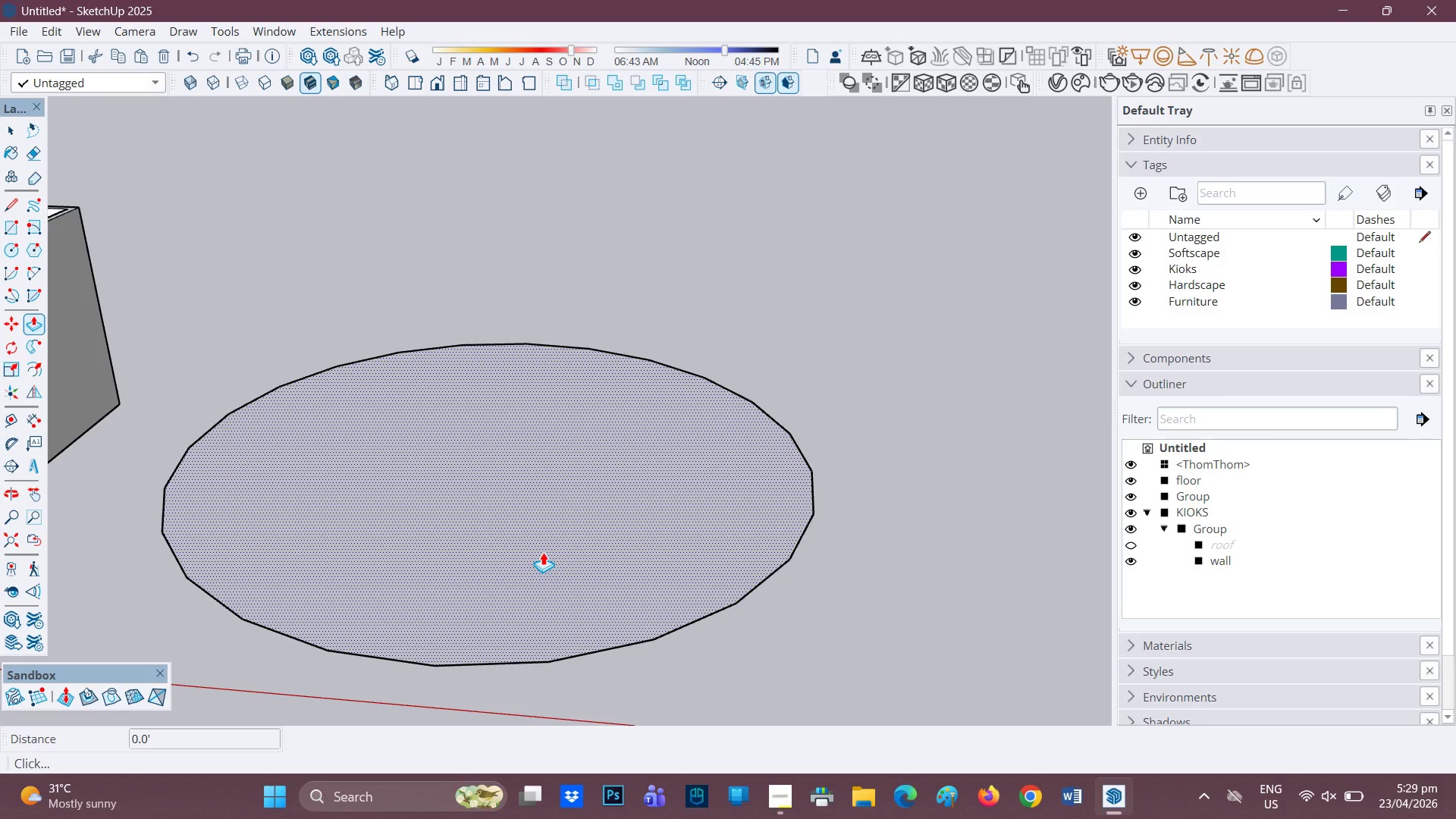 
left_click([543, 552])
 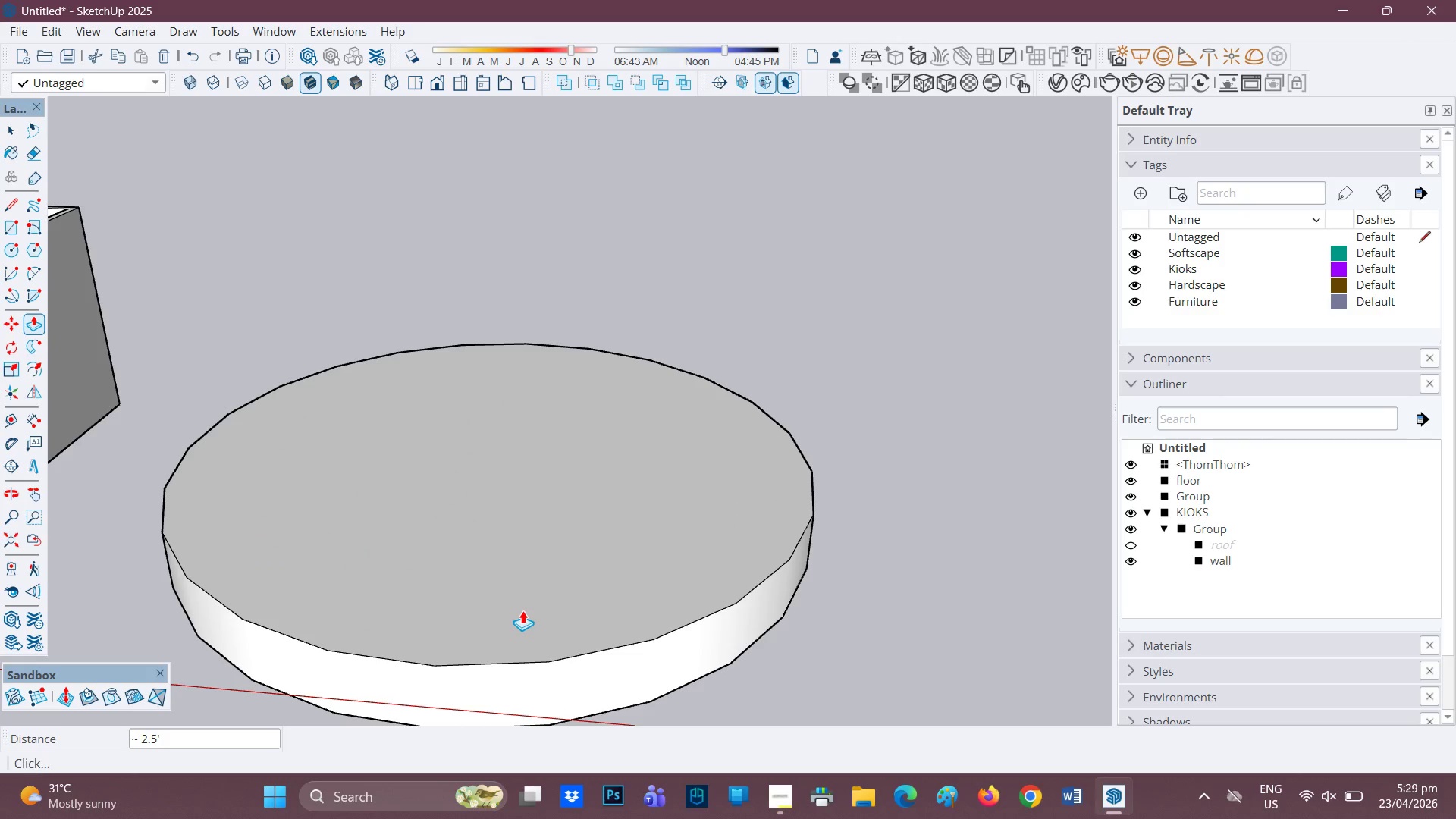 
key(2)
 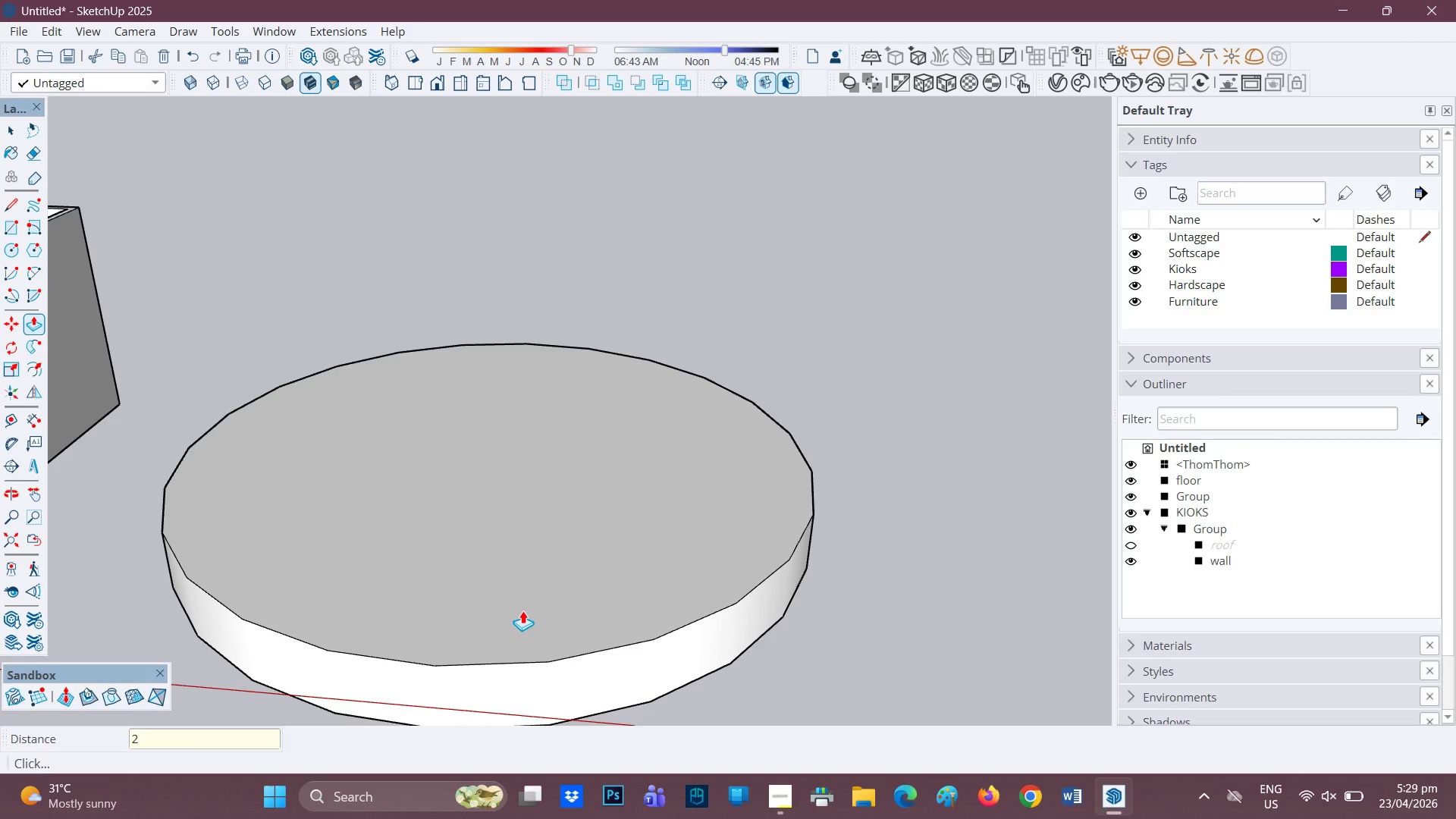 
key(Backspace)
 